 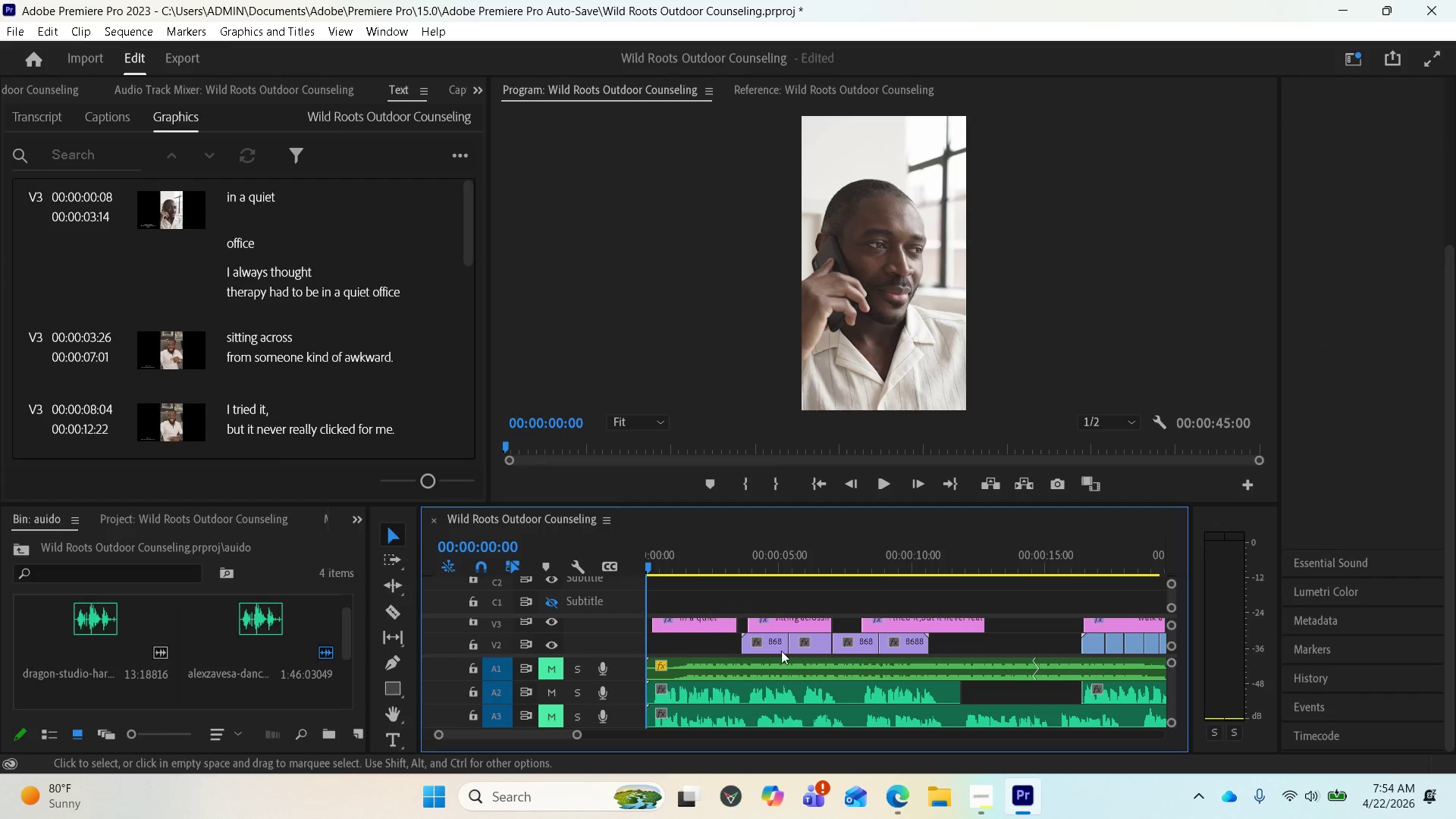 
key(Space)
 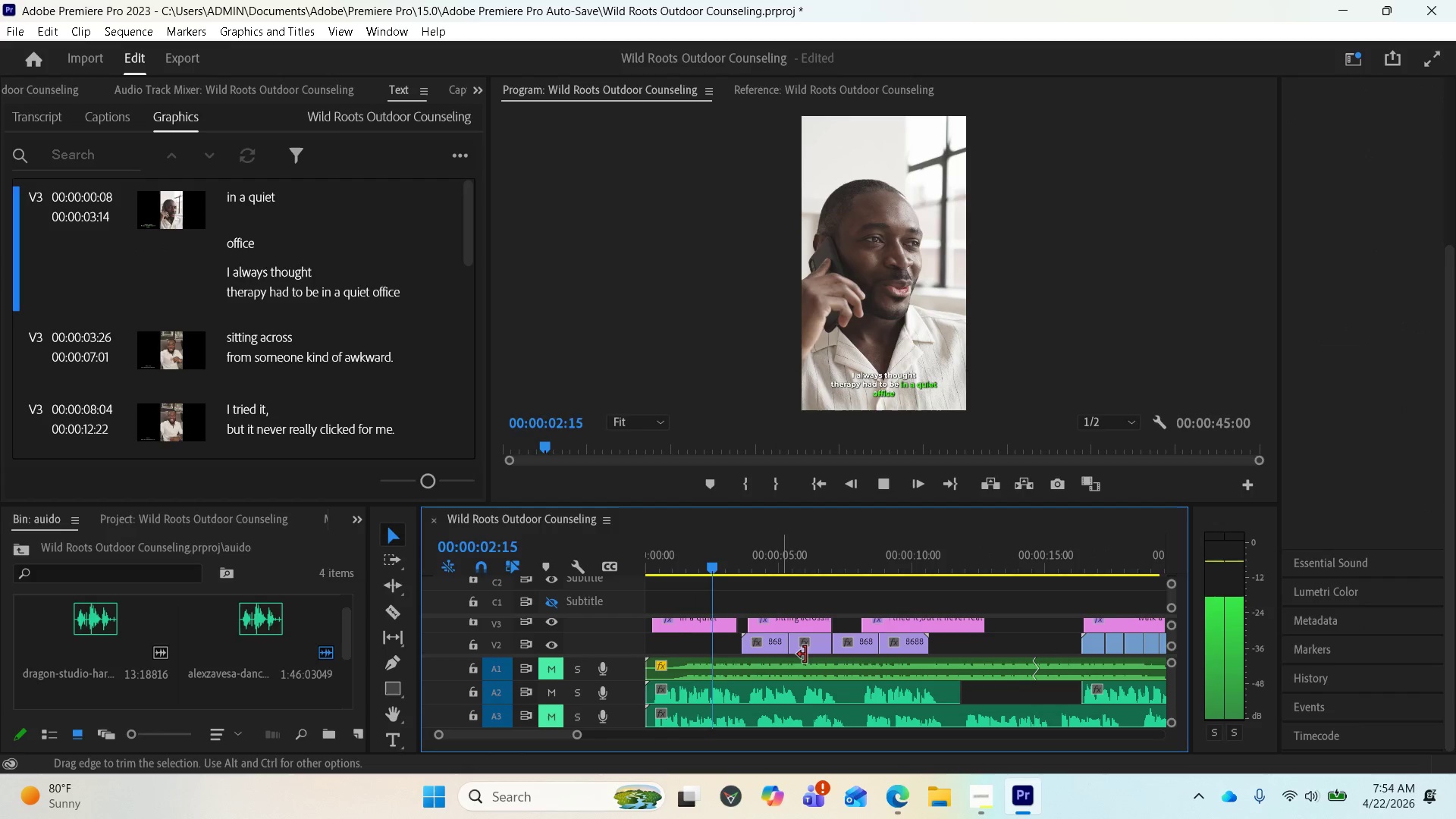 
key(Space)
 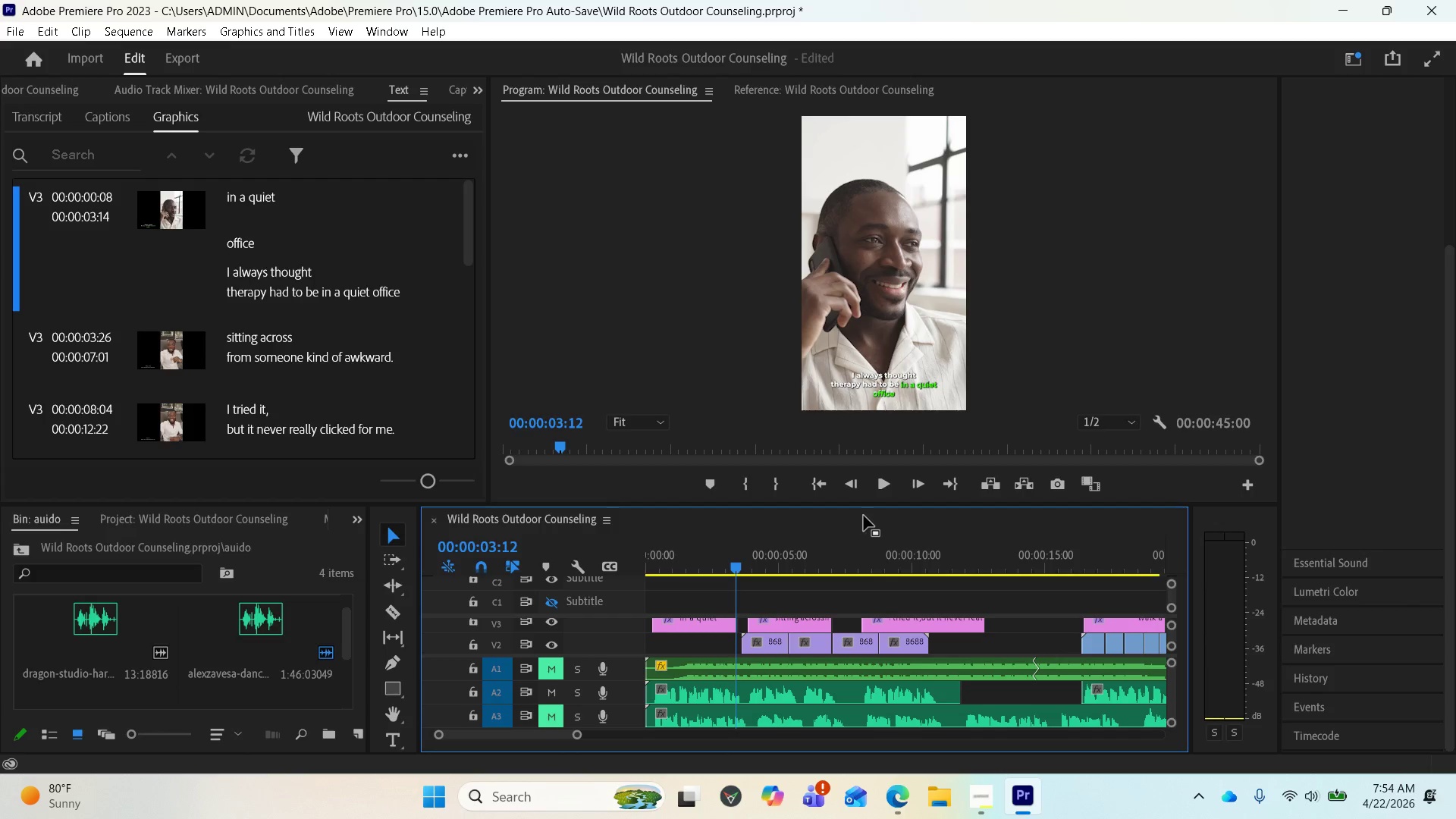 
left_click_drag(start_coordinate=[864, 504], to_coordinate=[861, 550])
 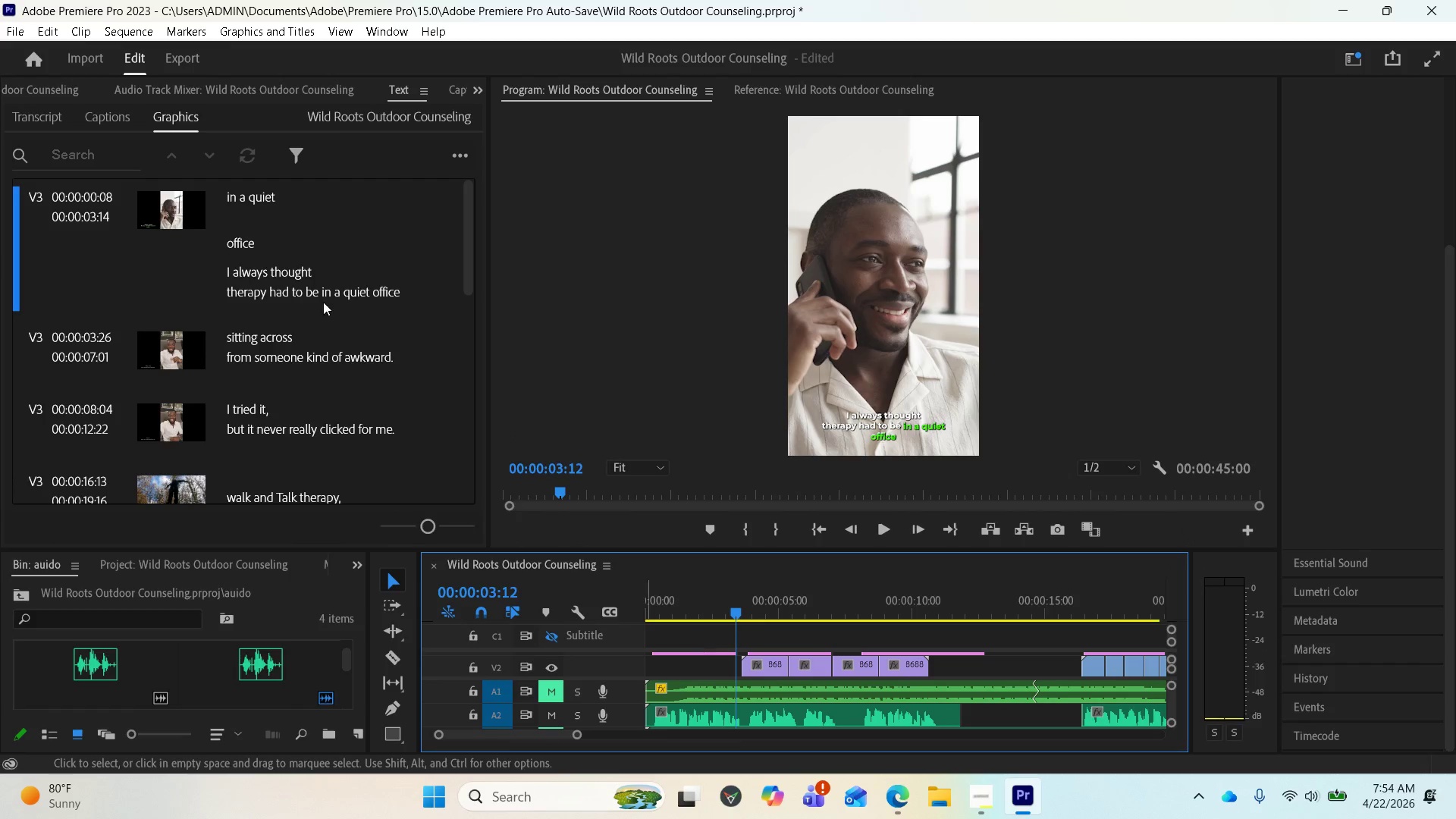 
scroll: coordinate [290, 236], scroll_direction: up, amount: 1.0
 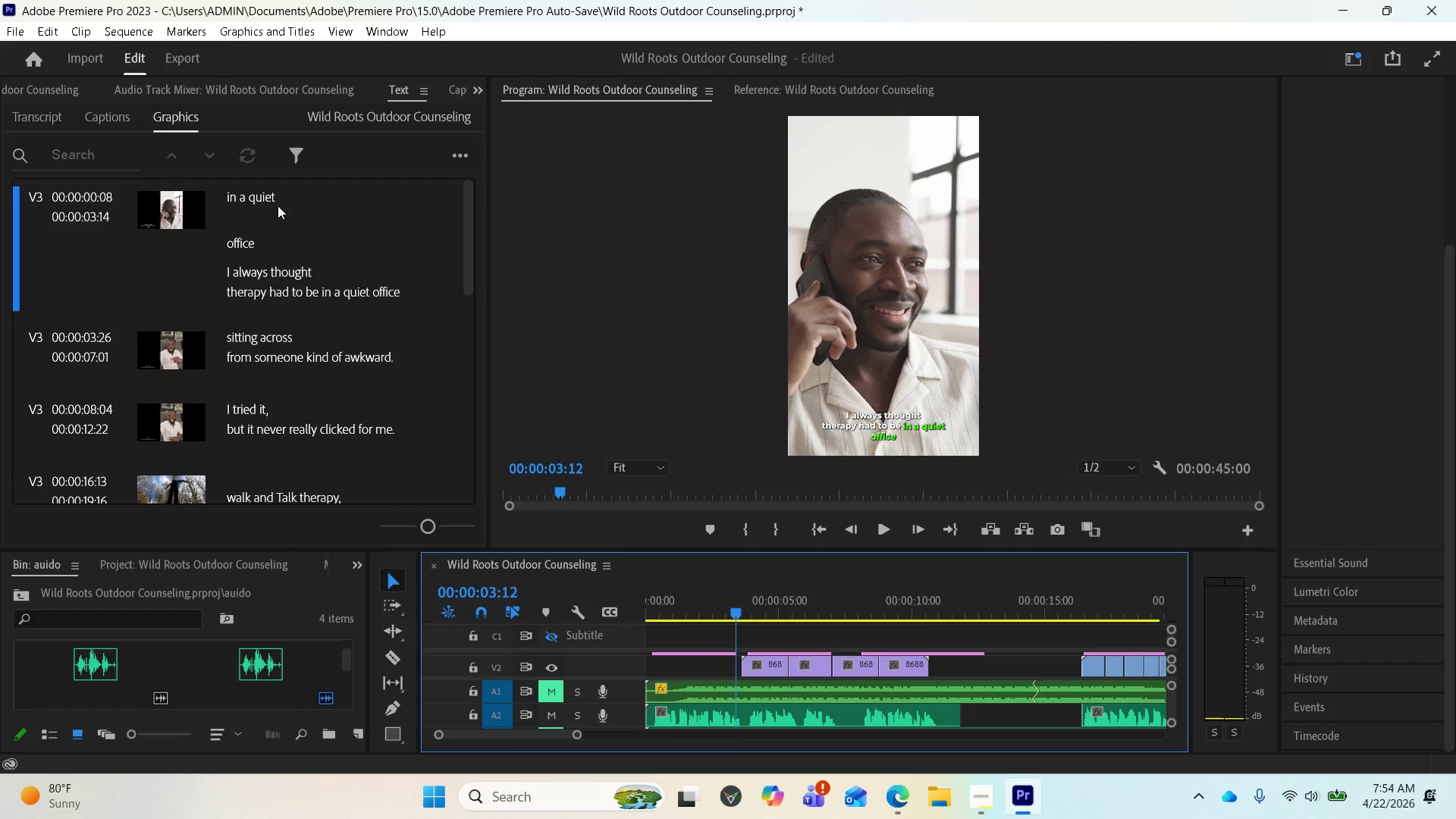 
left_click([268, 199])
 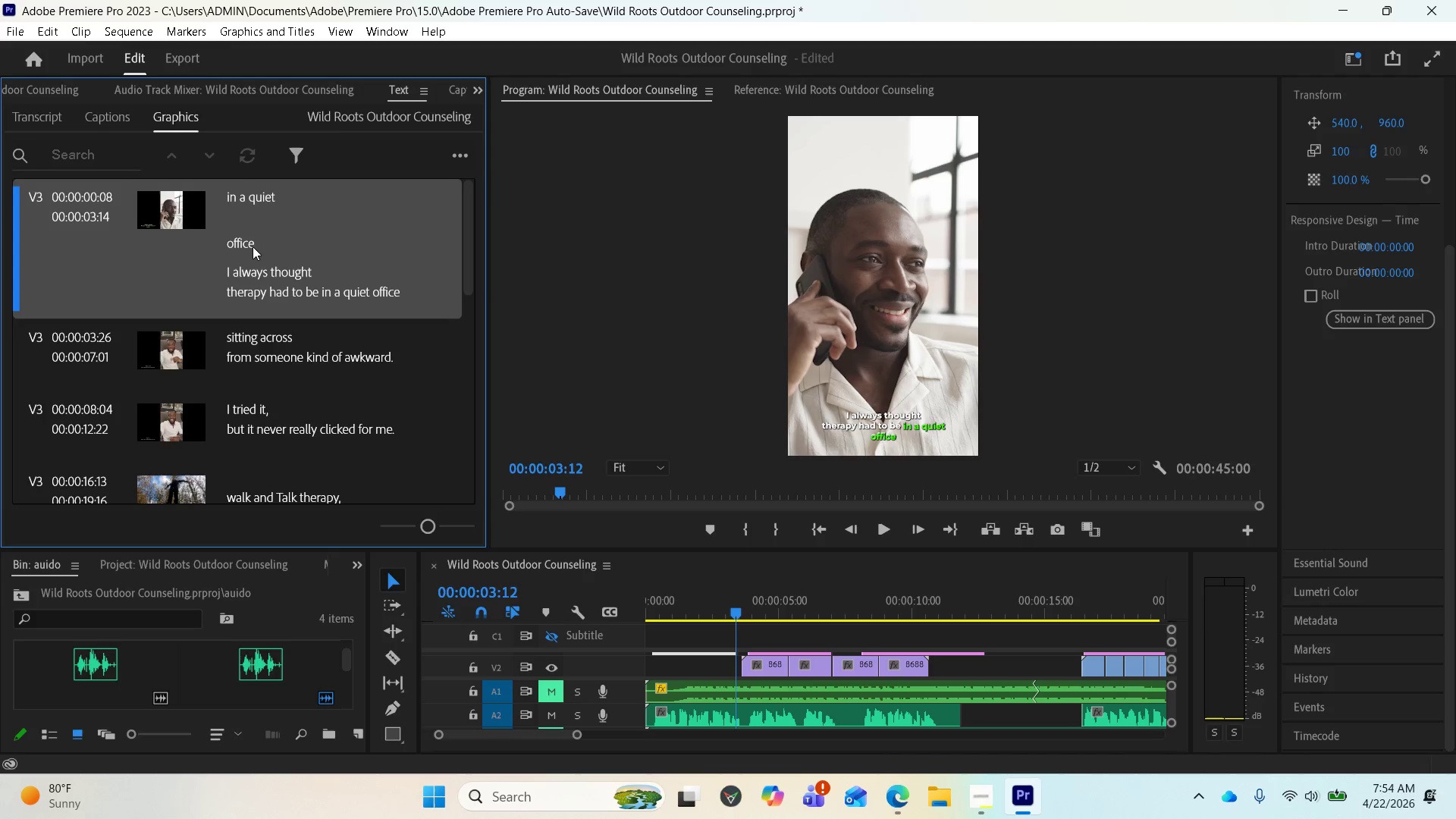 
wait(7.16)
 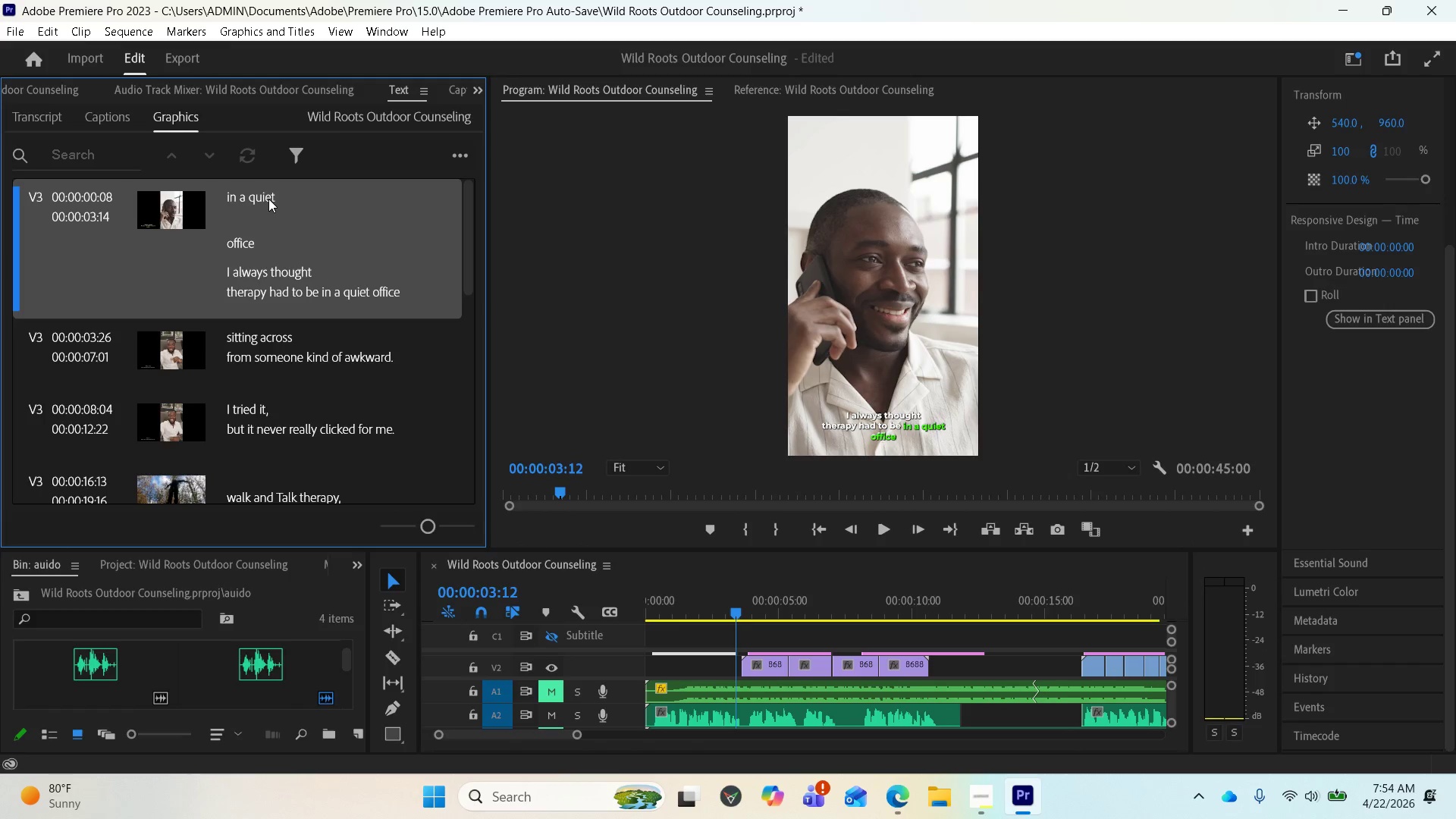 
left_click([253, 246])
 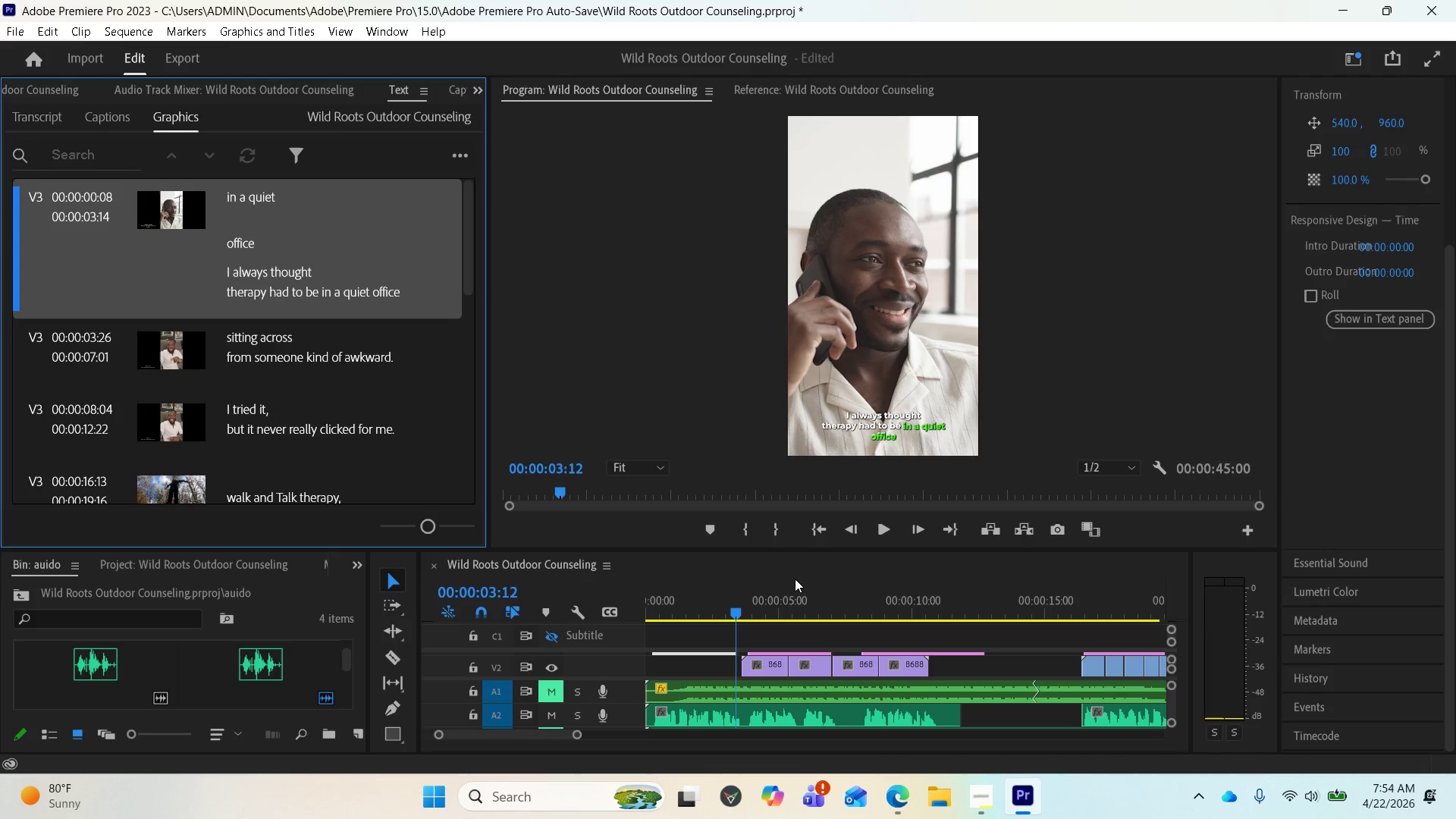 
wait(8.22)
 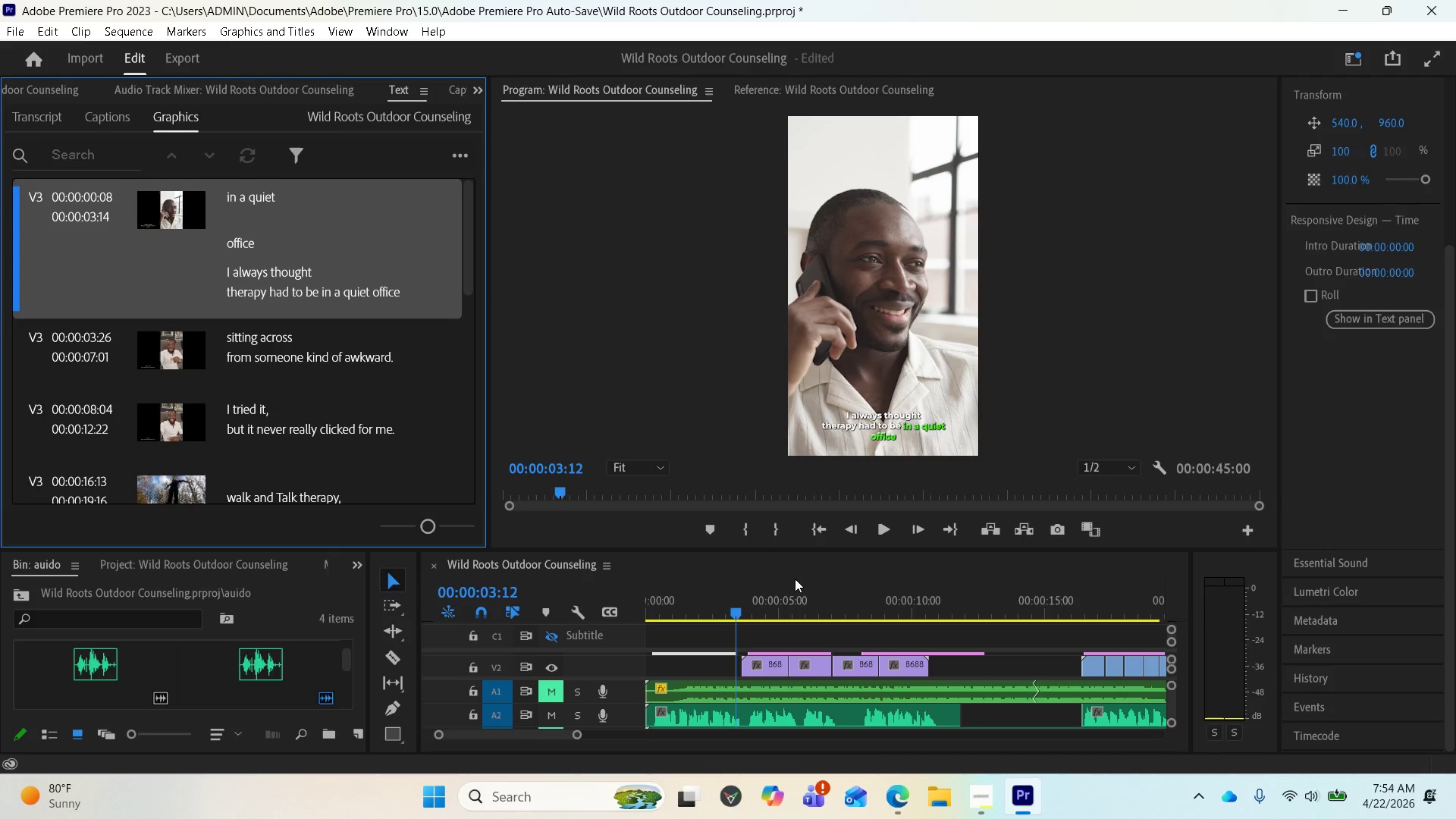 
left_click_drag(start_coordinate=[974, 549], to_coordinate=[971, 516])
 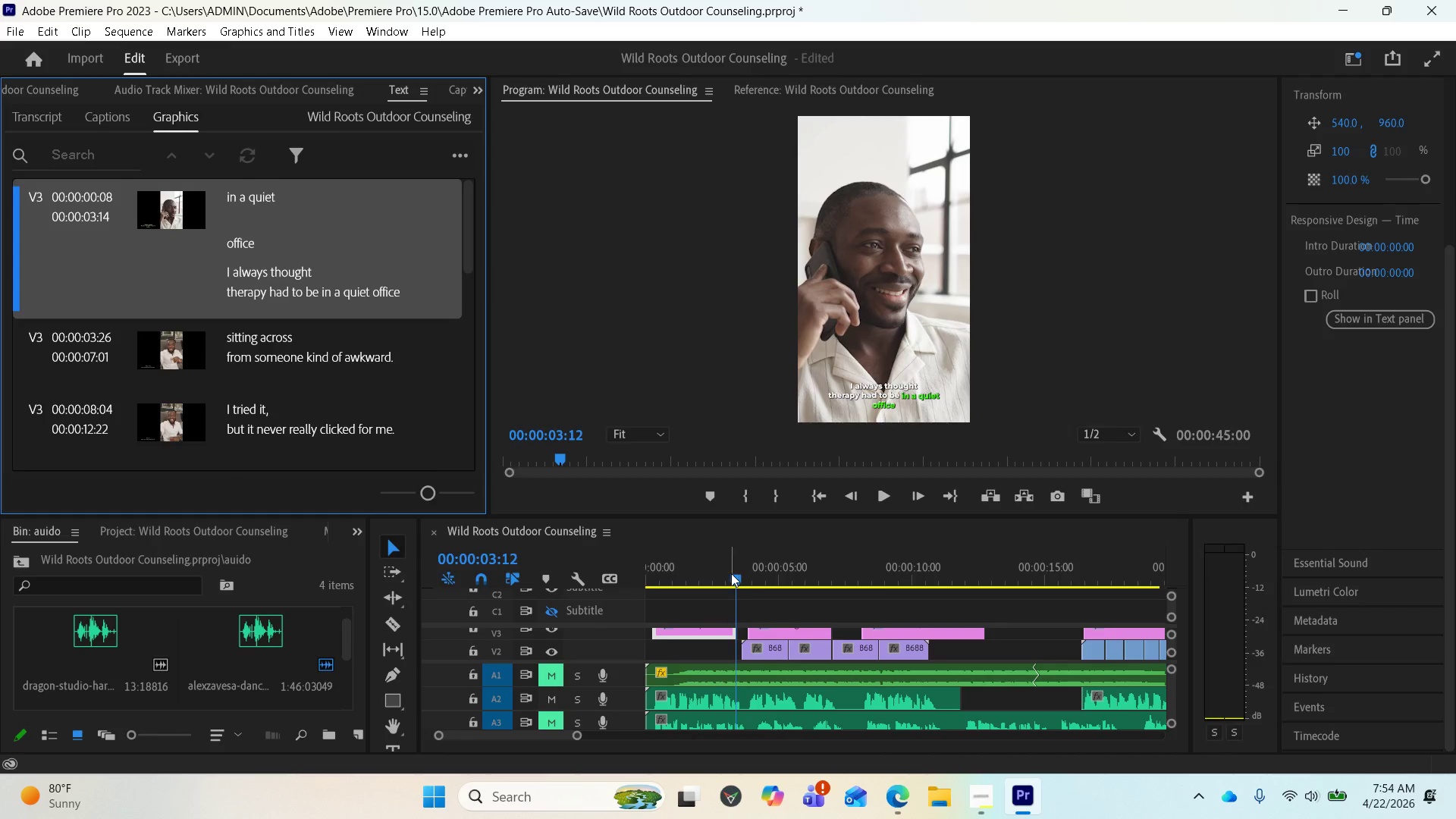 
left_click_drag(start_coordinate=[725, 574], to_coordinate=[722, 566])
 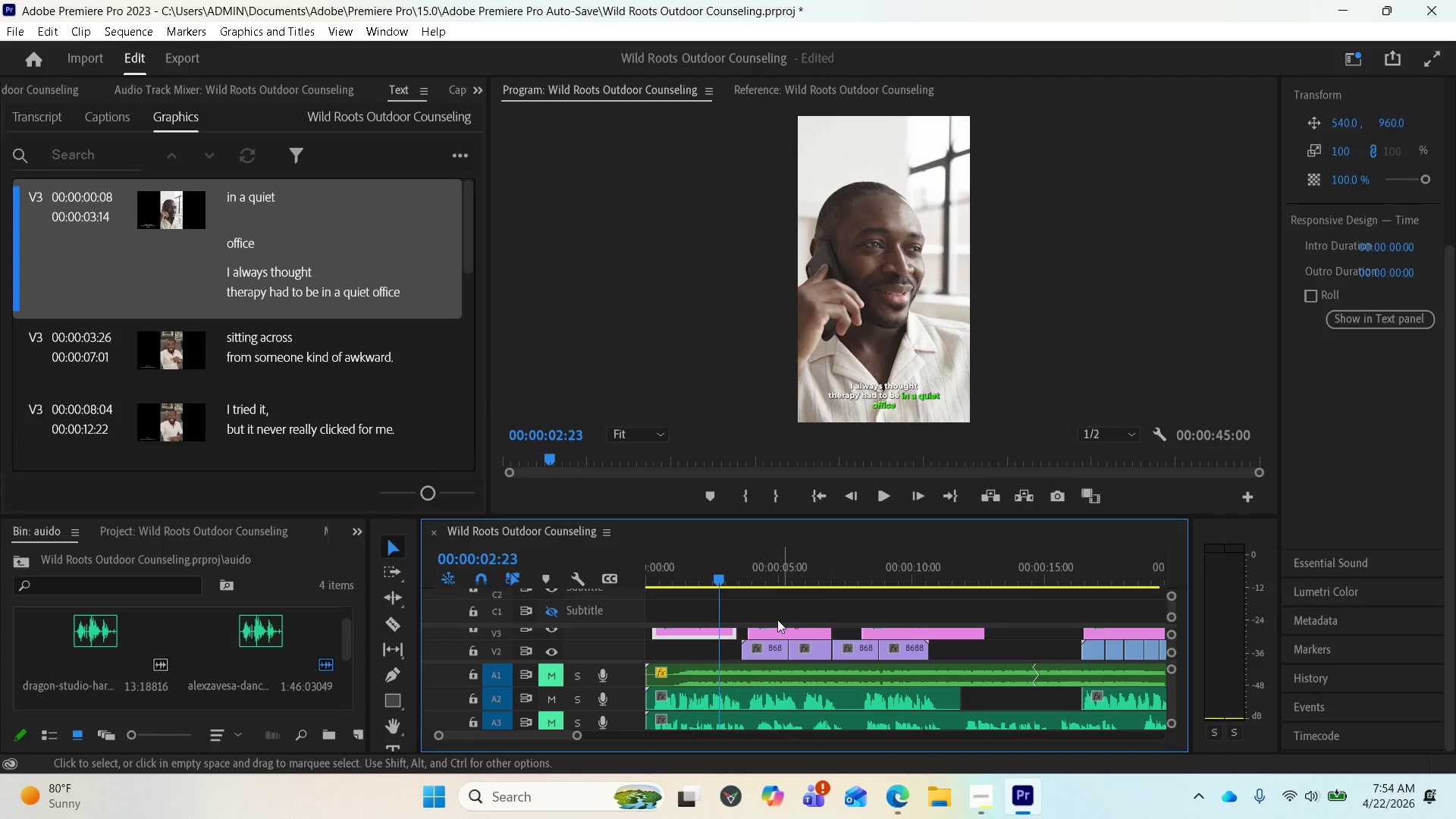 
double_click([703, 630])
 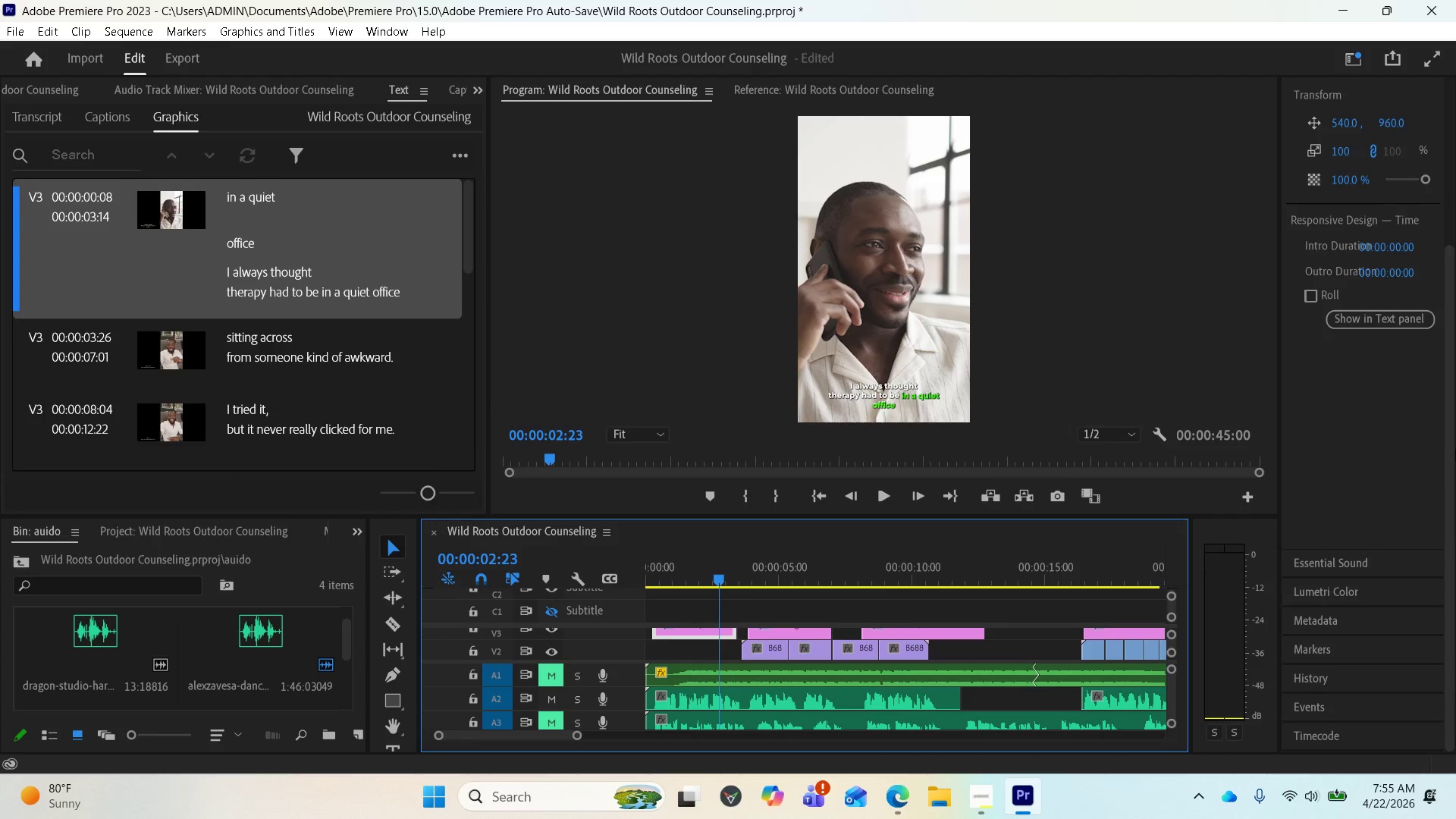 
left_click_drag(start_coordinate=[1450, 439], to_coordinate=[1455, 221])
 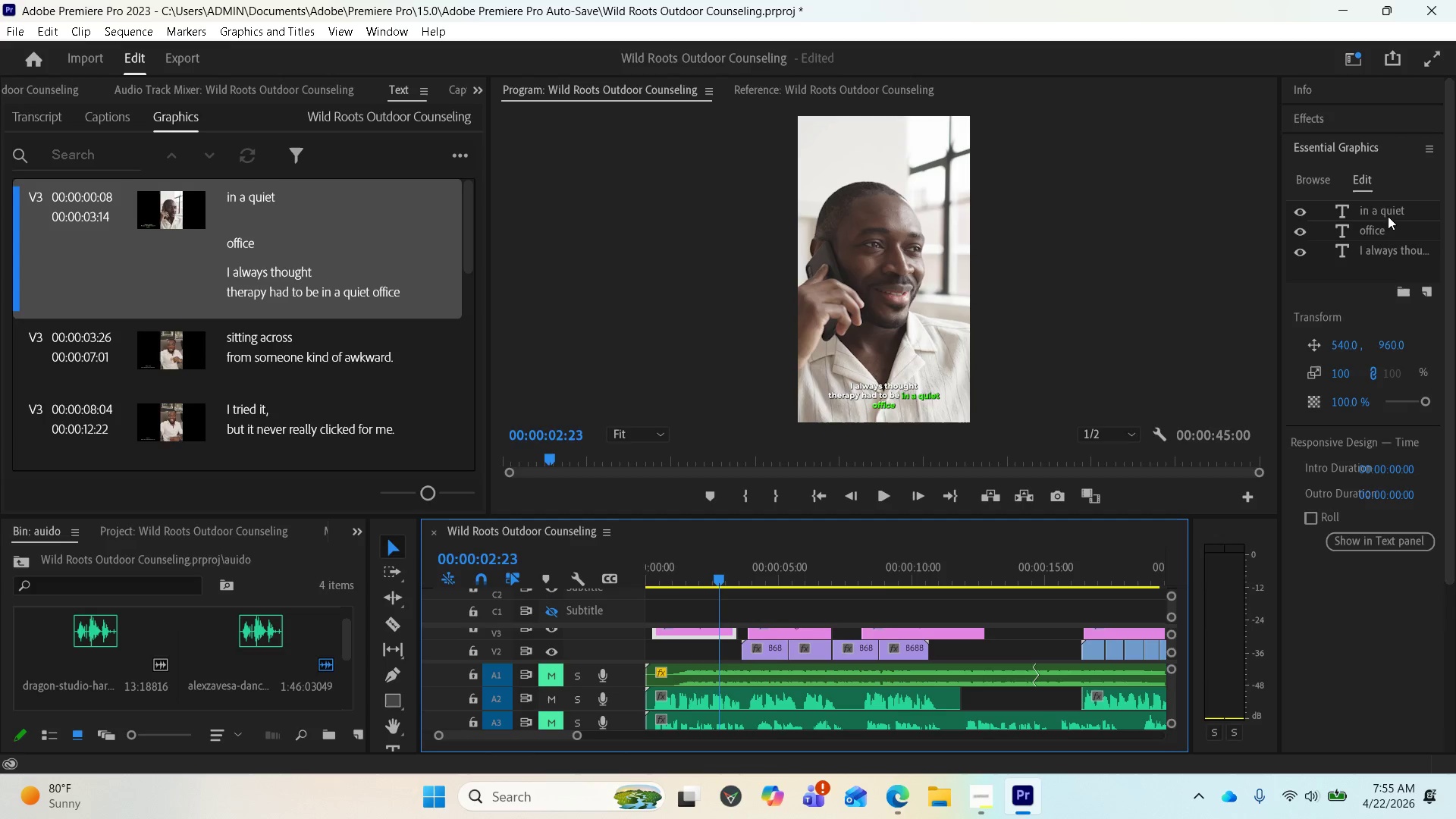 
left_click([1387, 213])
 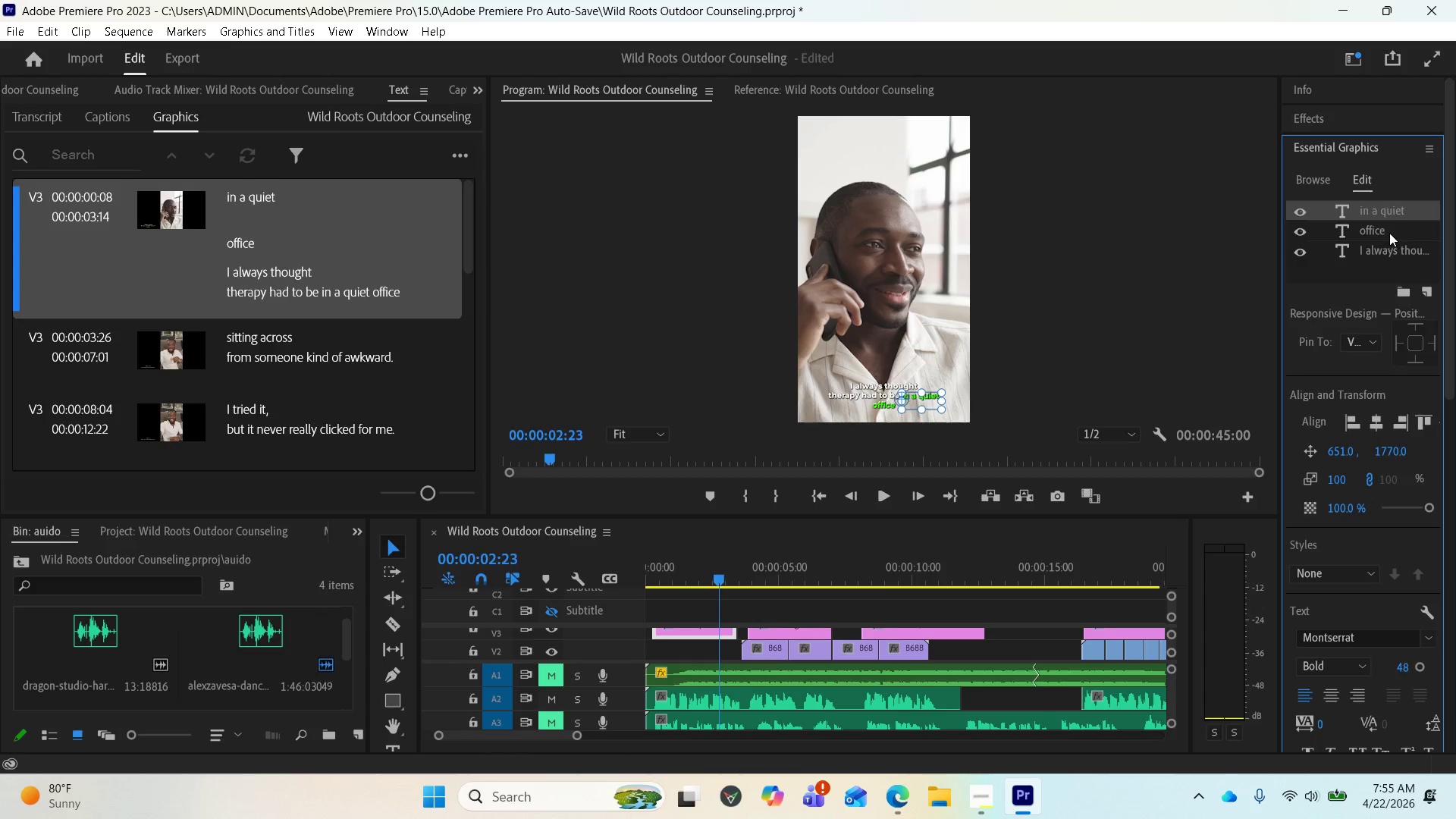 
wait(7.08)
 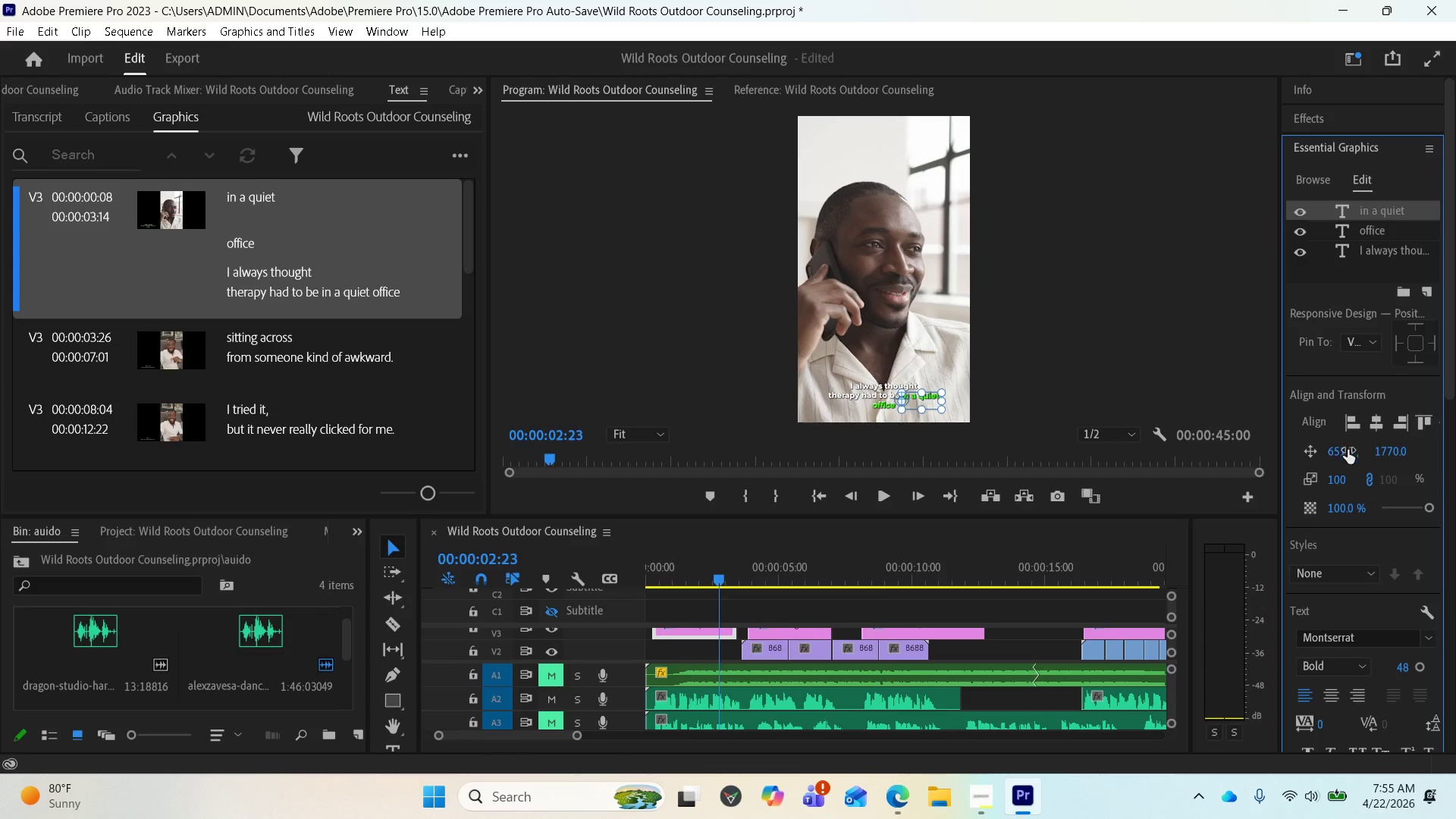 
hold_key(key=ShiftLeft, duration=1.17)
left_click([1375, 228])
 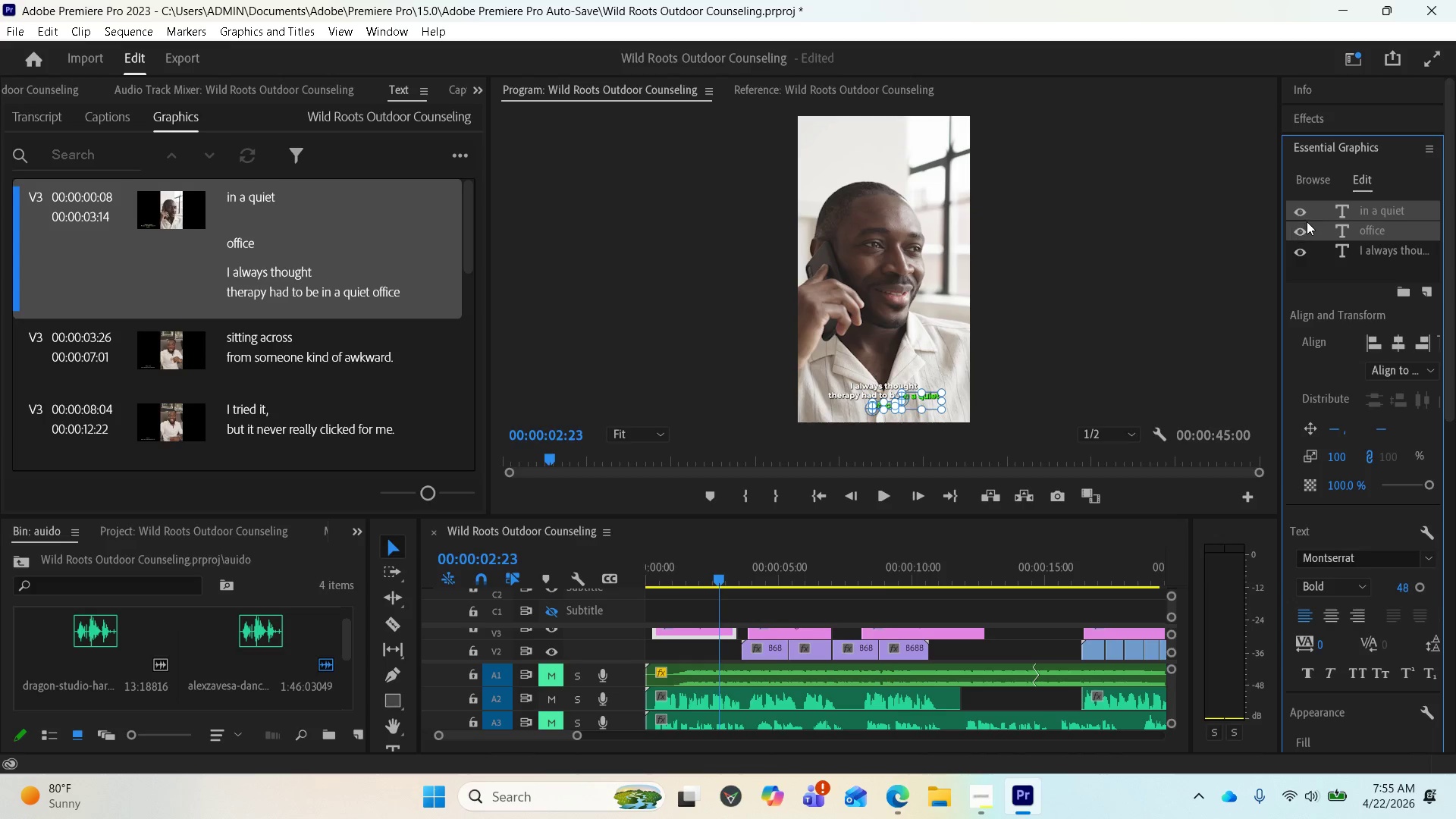 
right_click([1316, 231])
 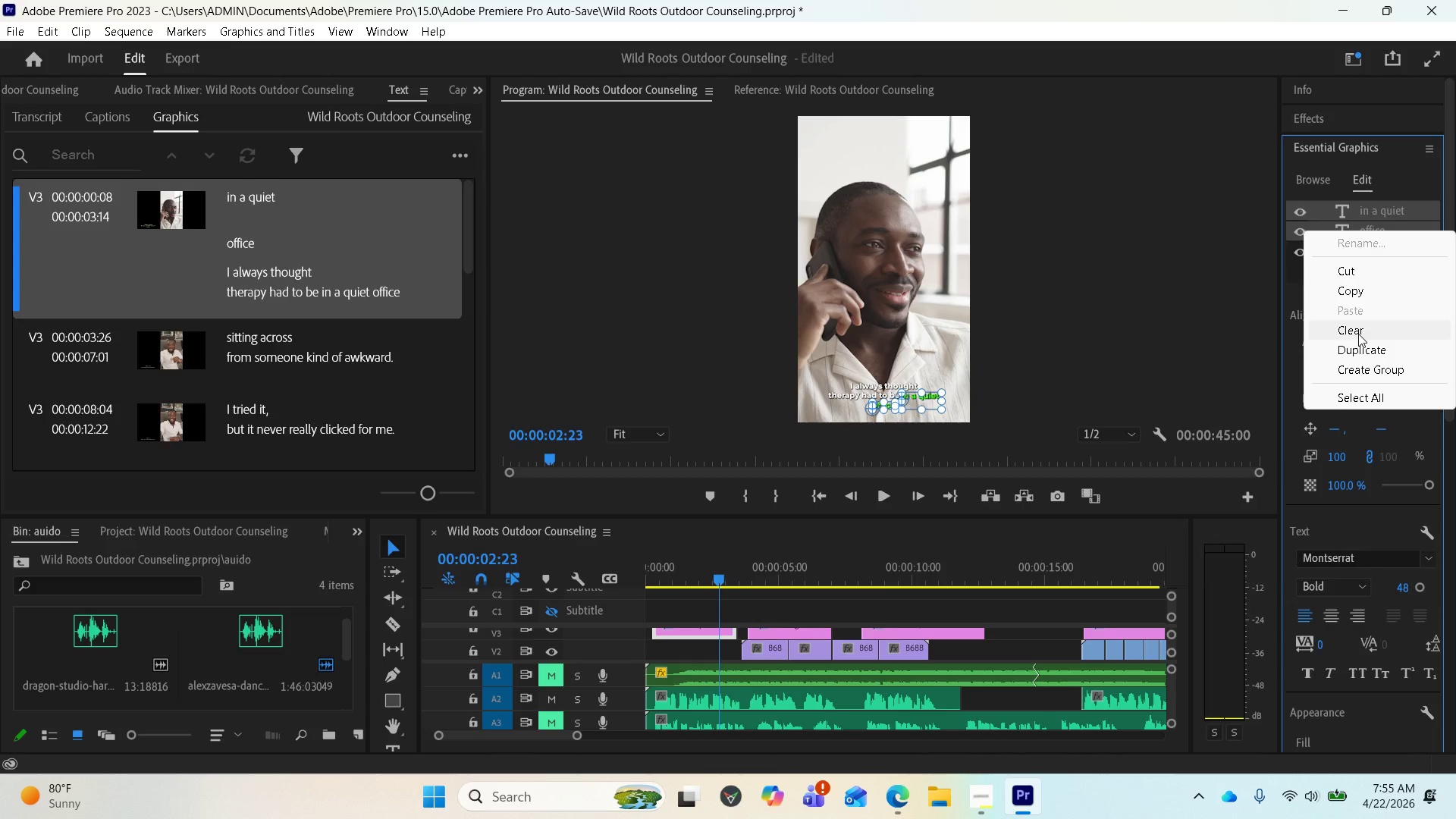 
left_click([1358, 334])
 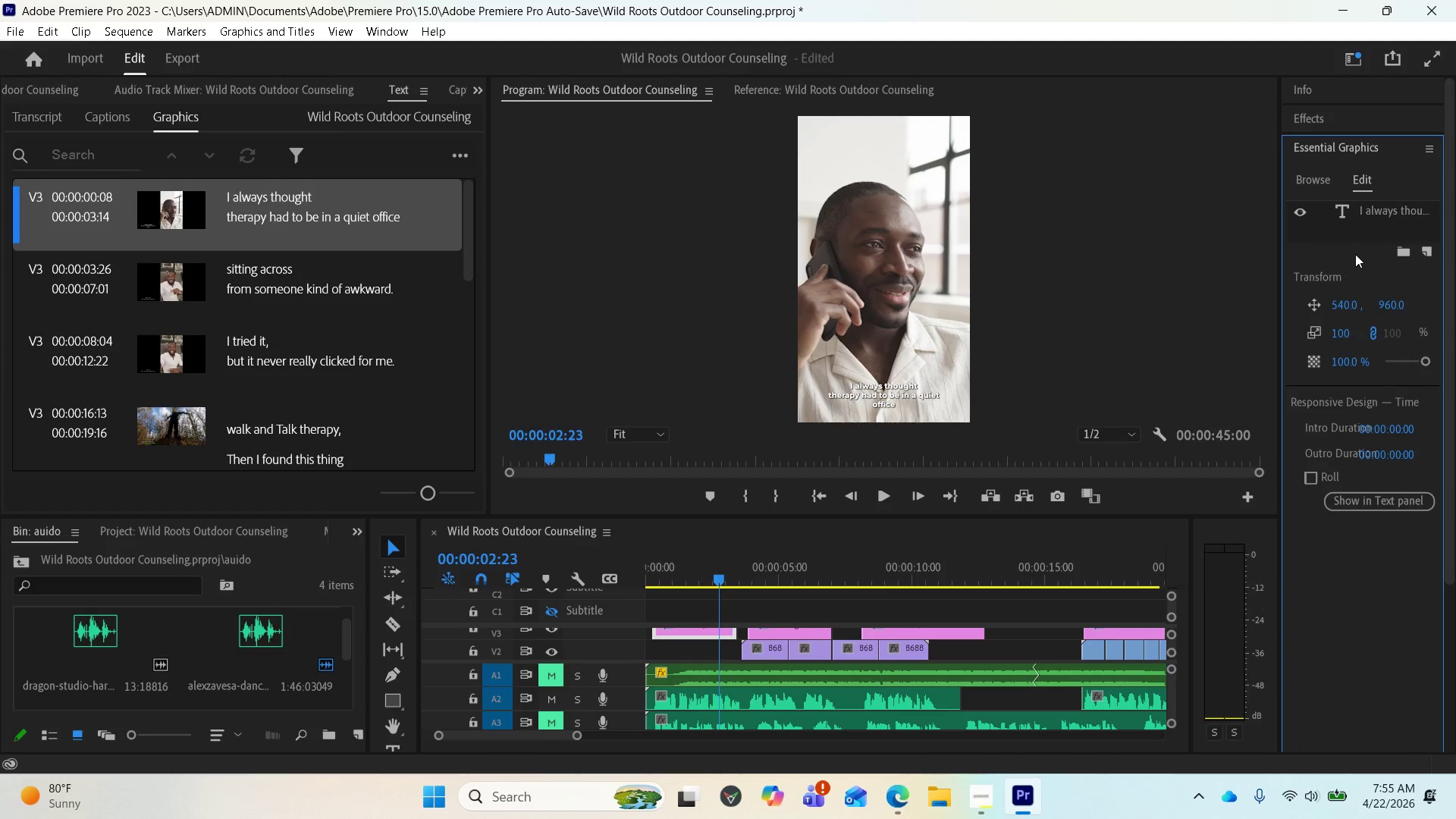 
scroll: coordinate [1363, 246], scroll_direction: up, amount: 2.0
 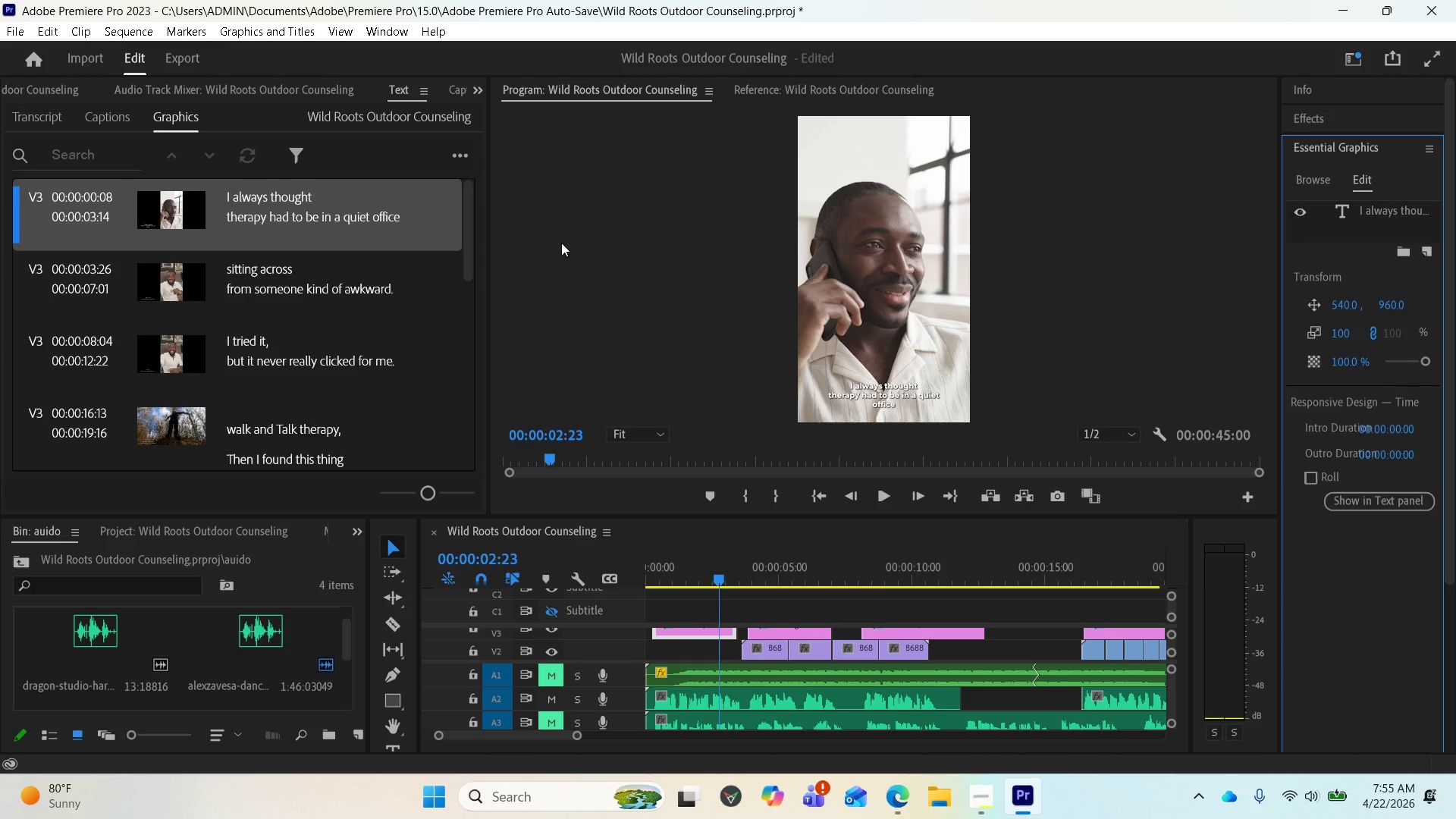 
left_click([1384, 211])
 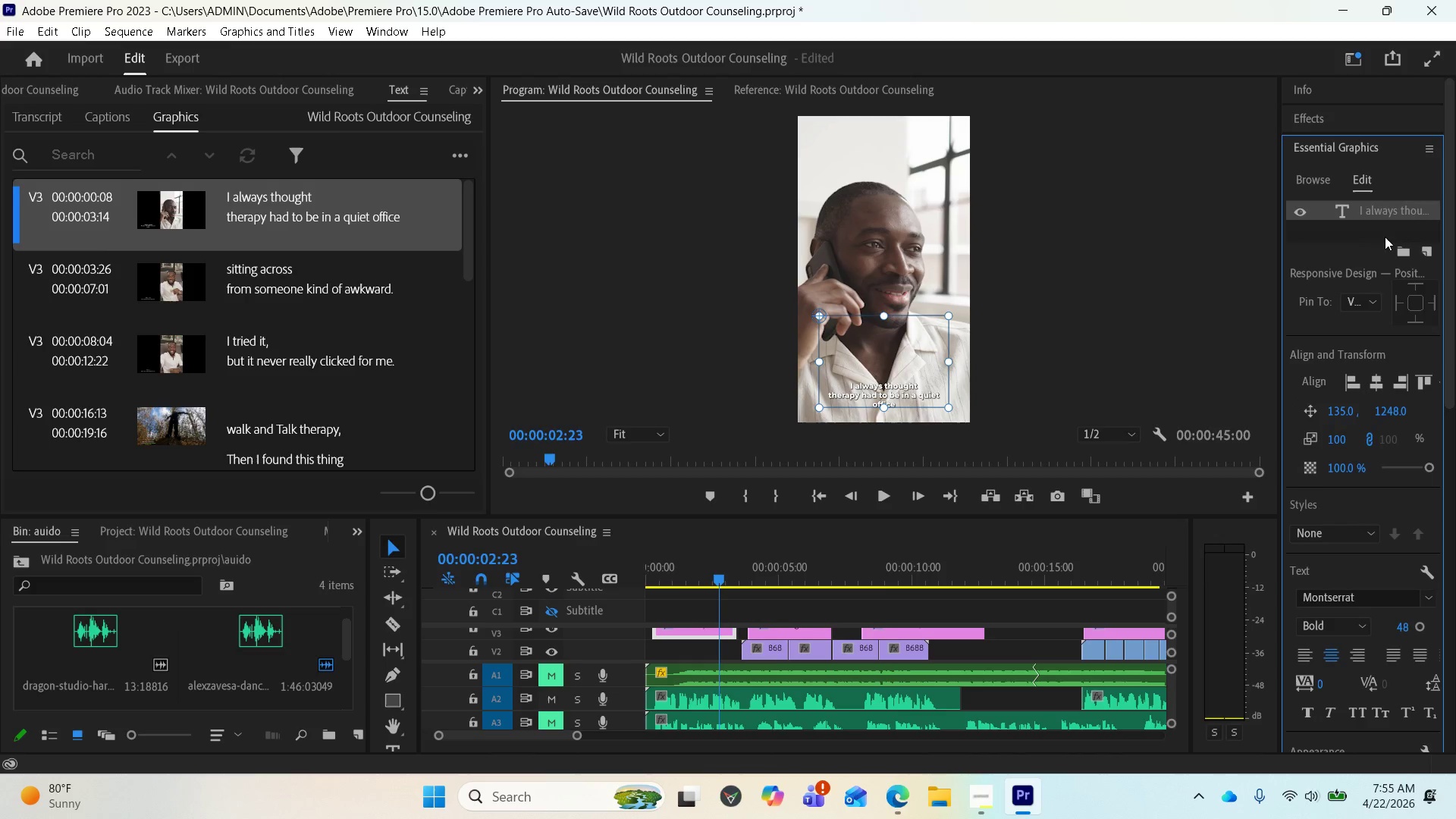 
right_click([1379, 216])
 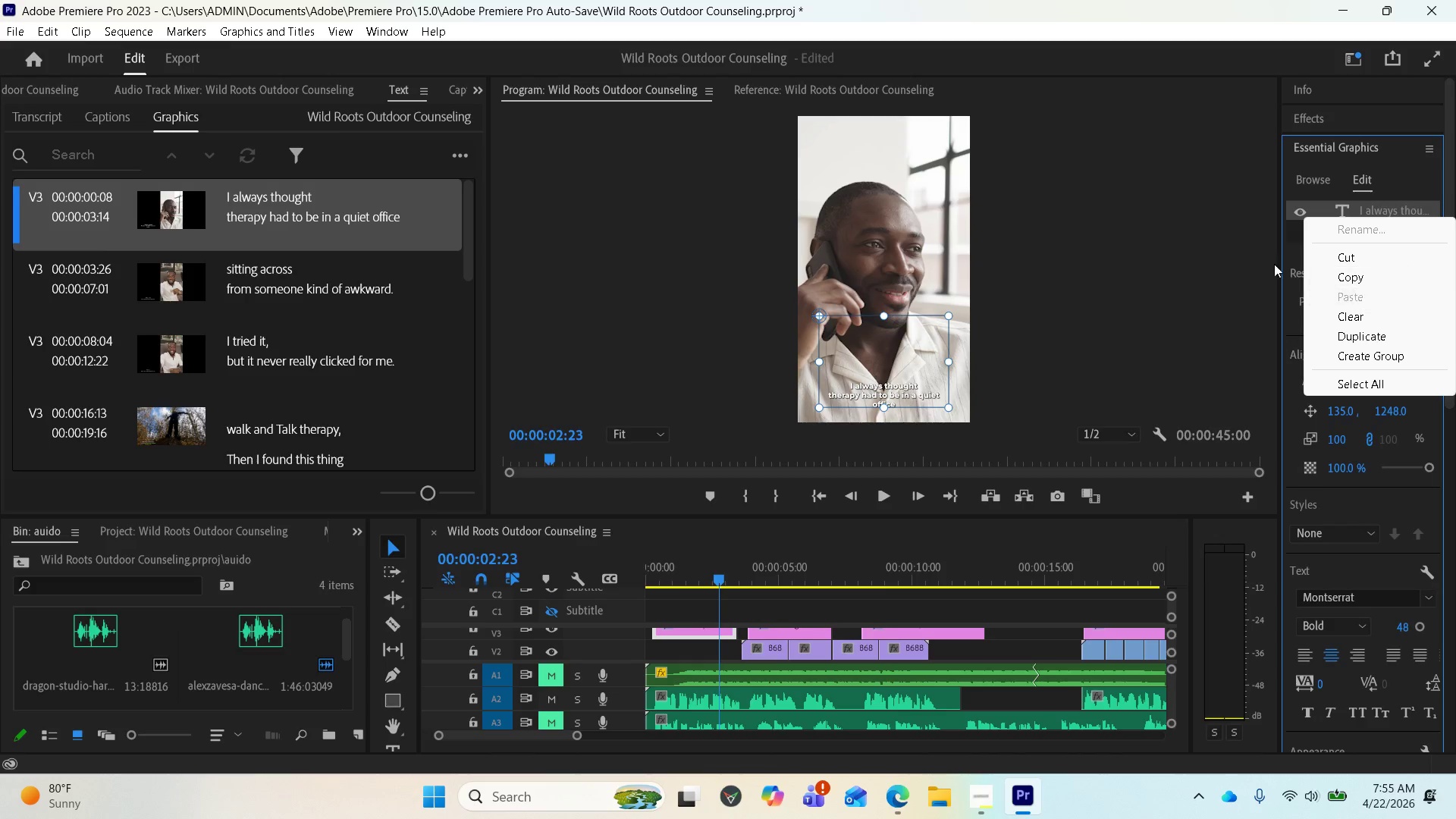 
left_click([1297, 247])
 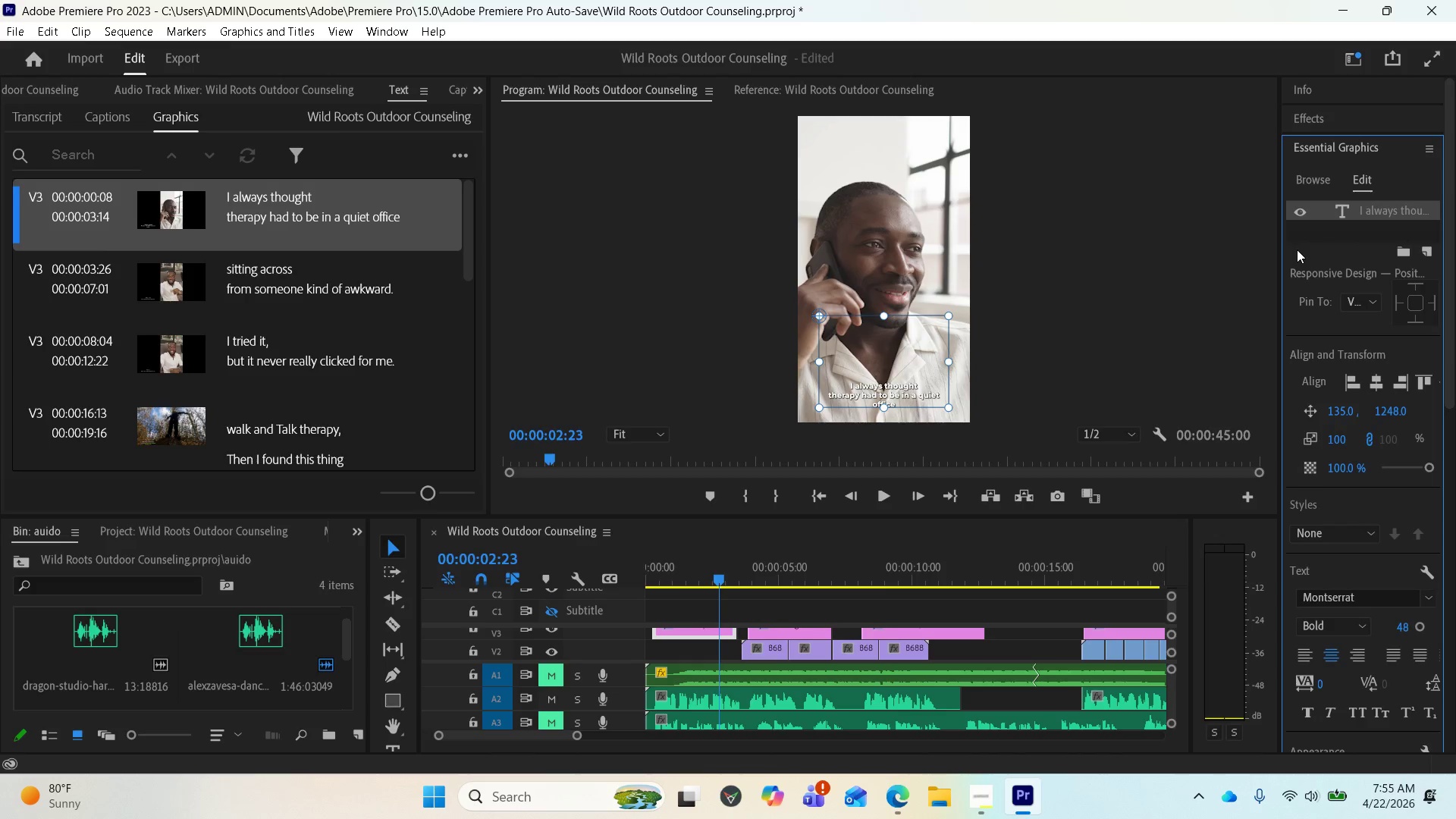 
key(Control+Z)
 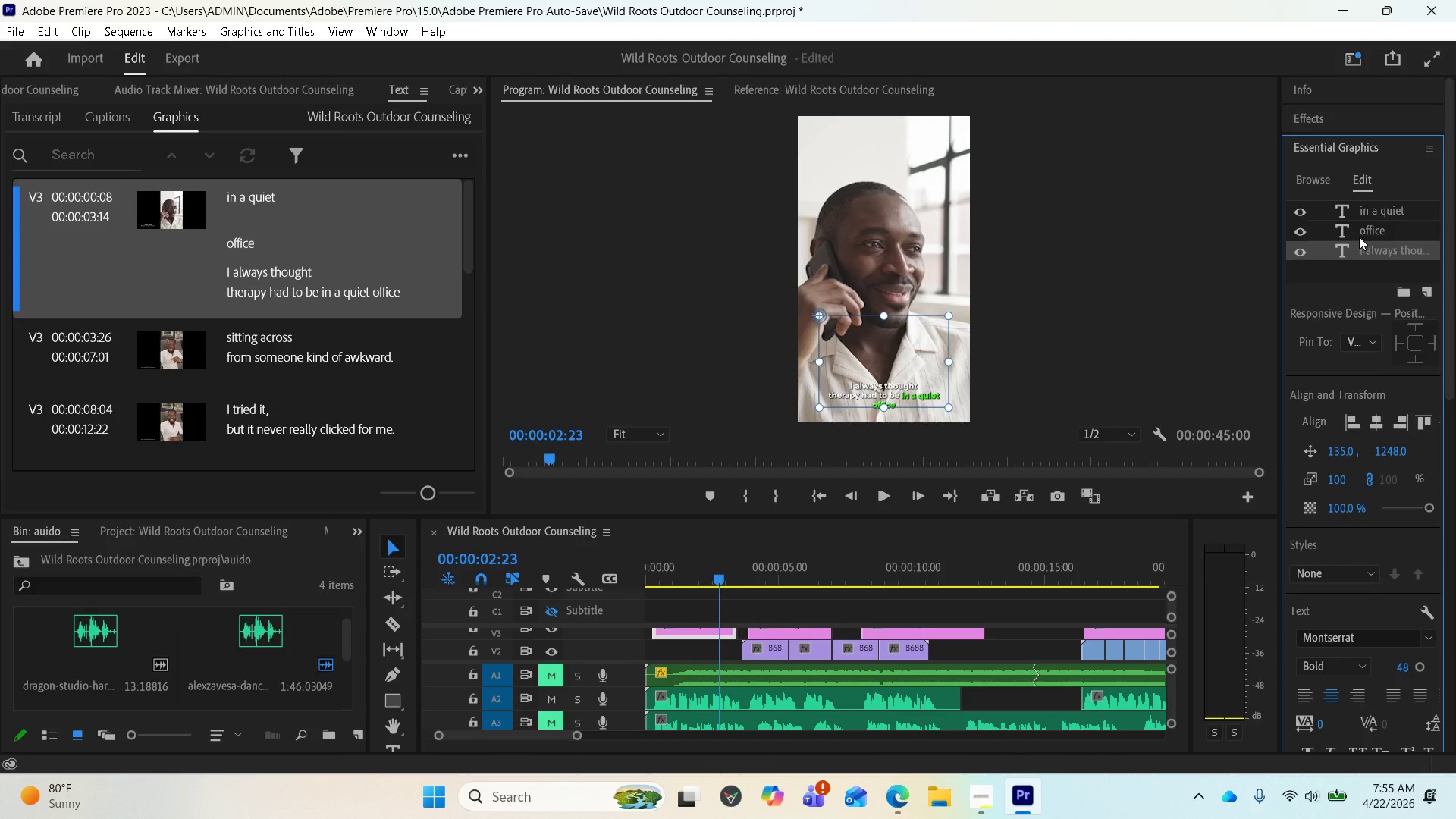 
left_click([1366, 232])
 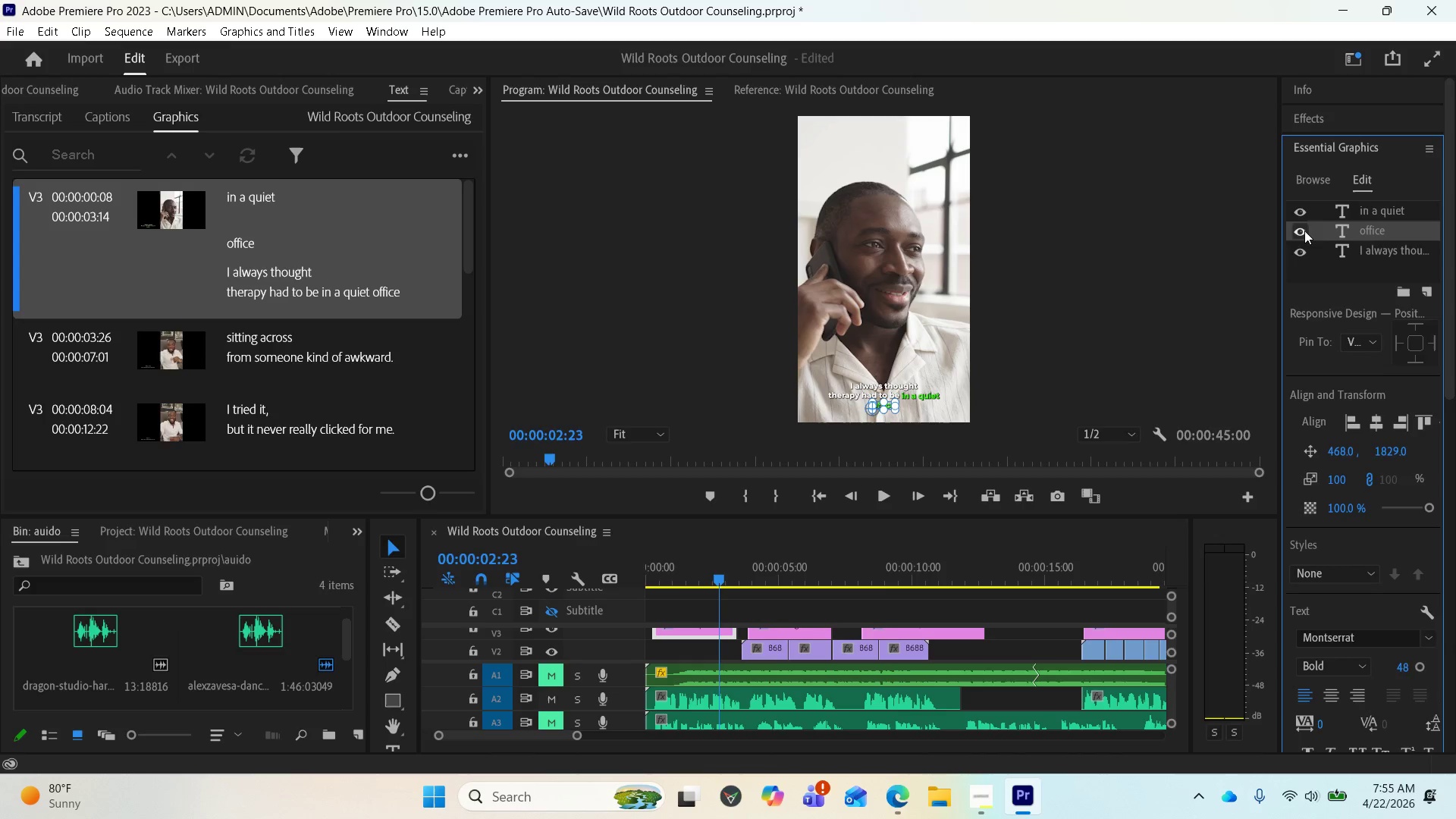 
left_click([1302, 229])
 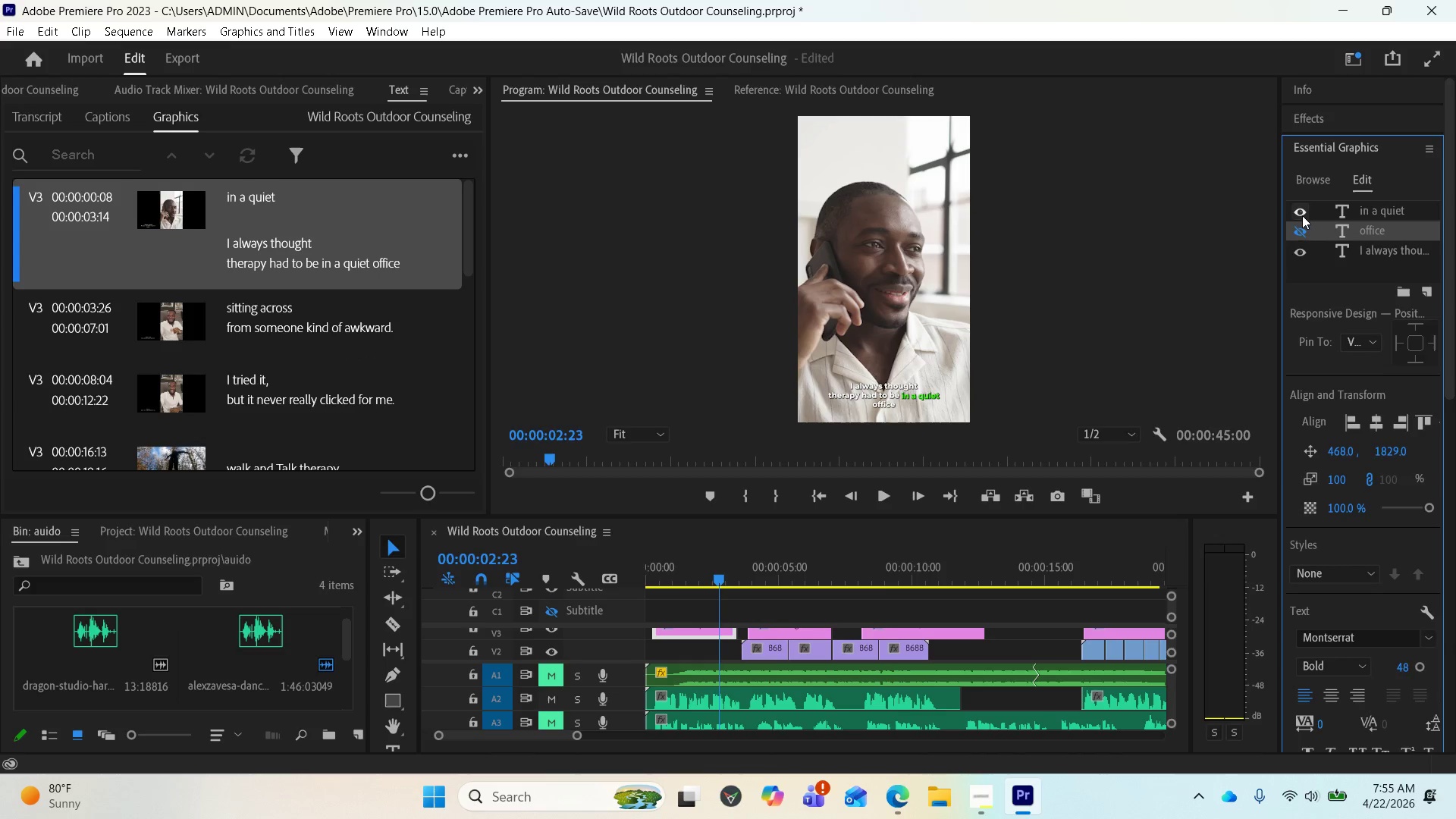 
left_click([1302, 215])
 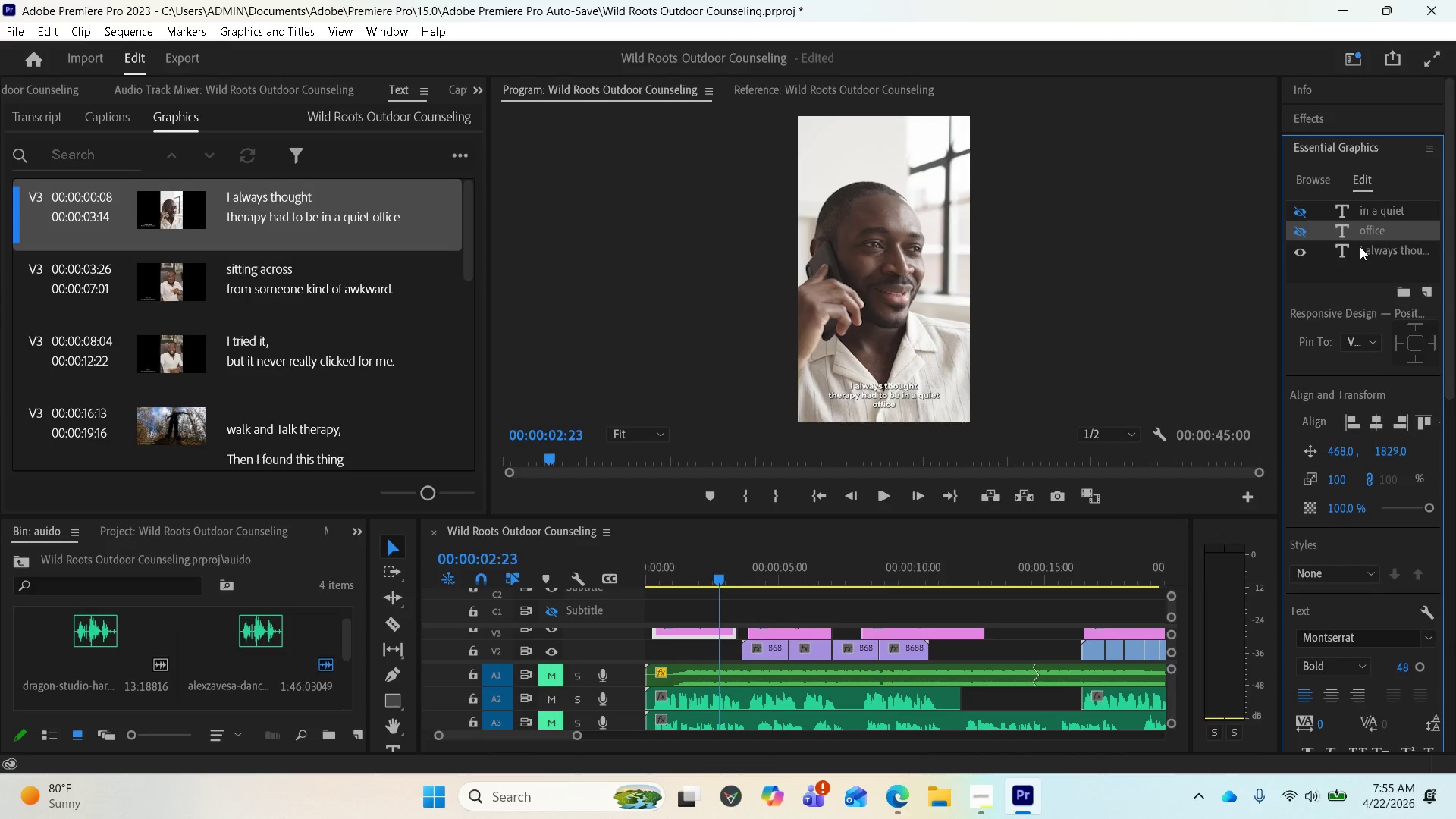 
right_click([1360, 246])
 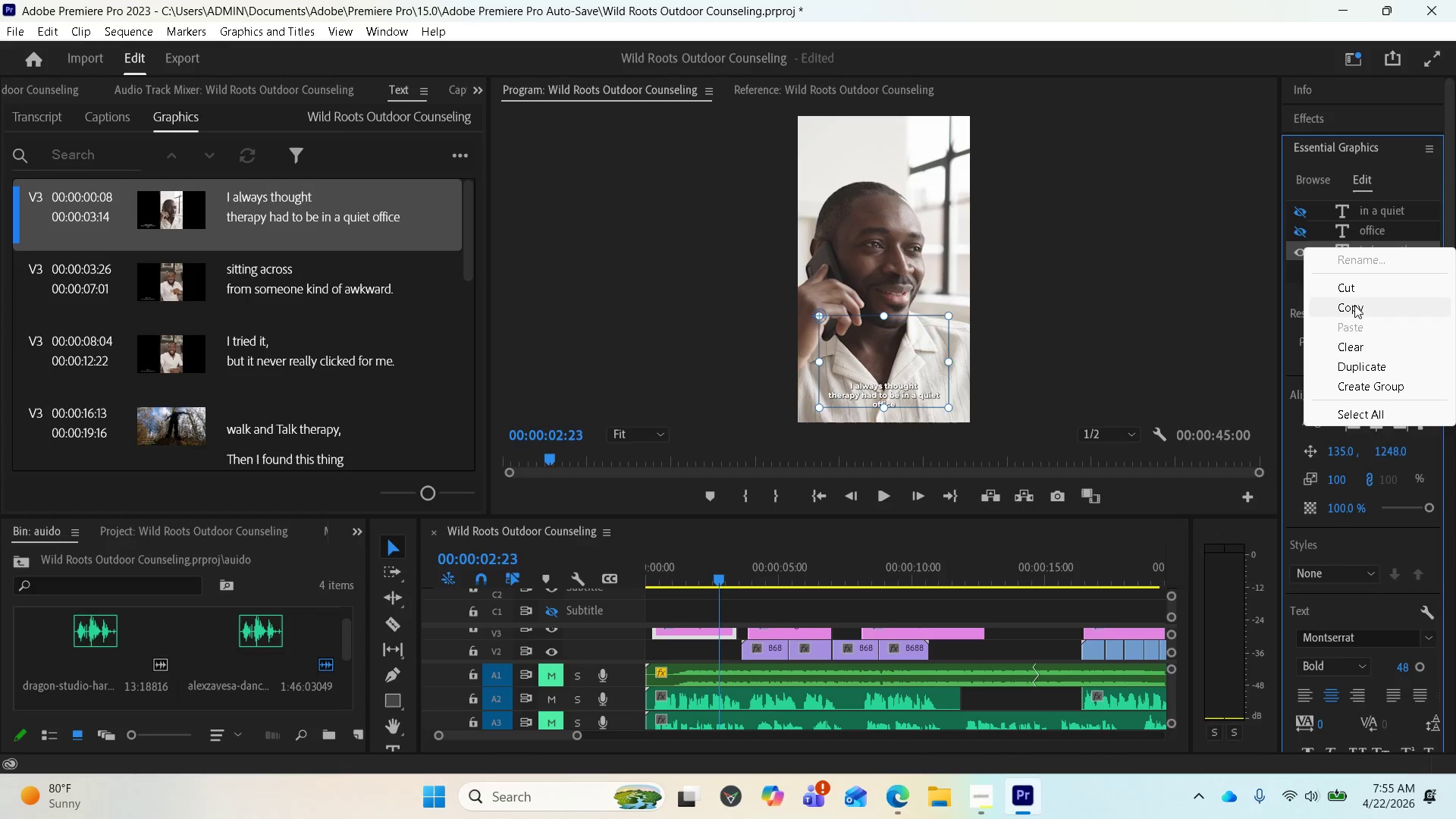 
left_click([1351, 359])
 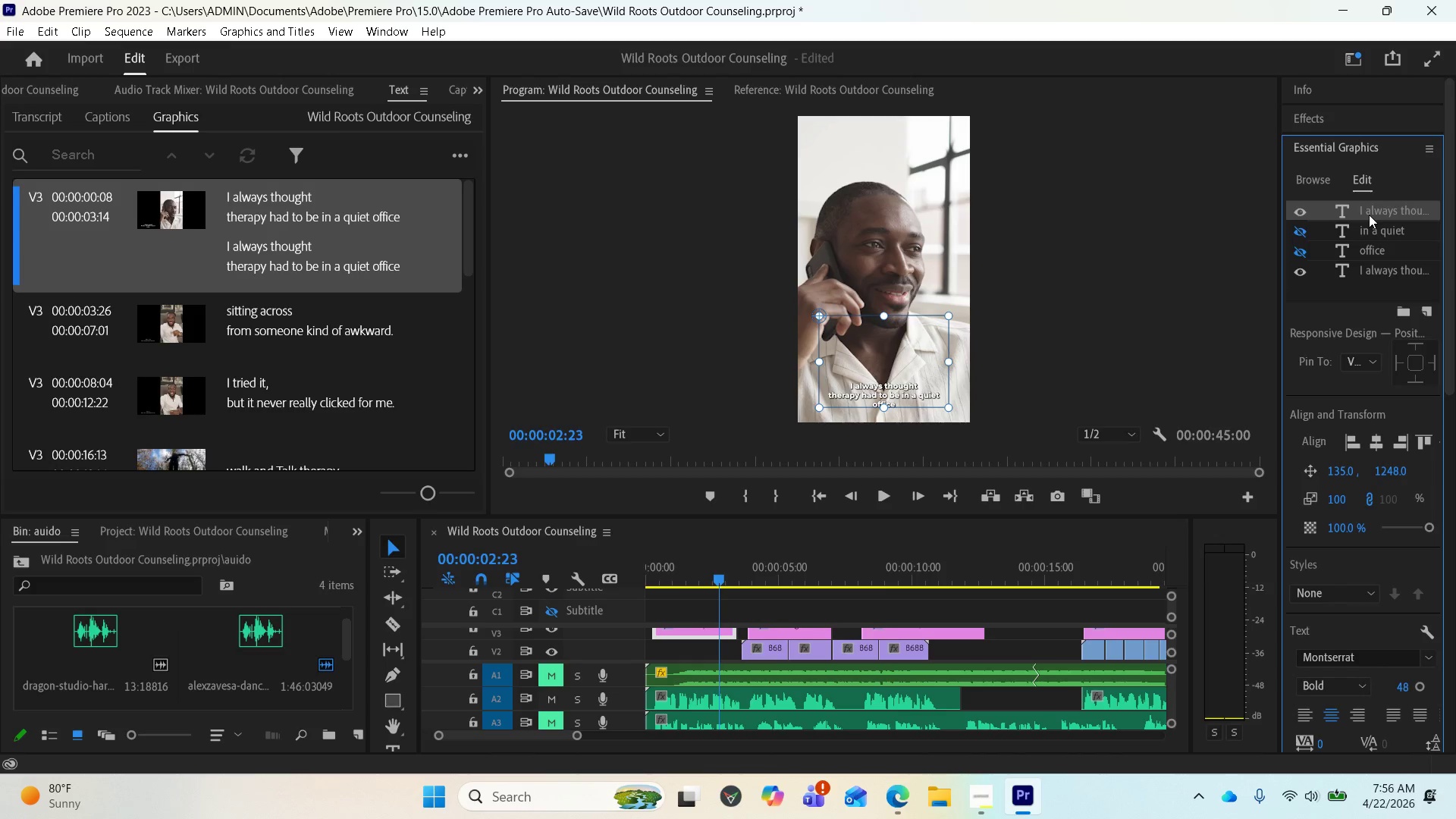 
wait(21.34)
 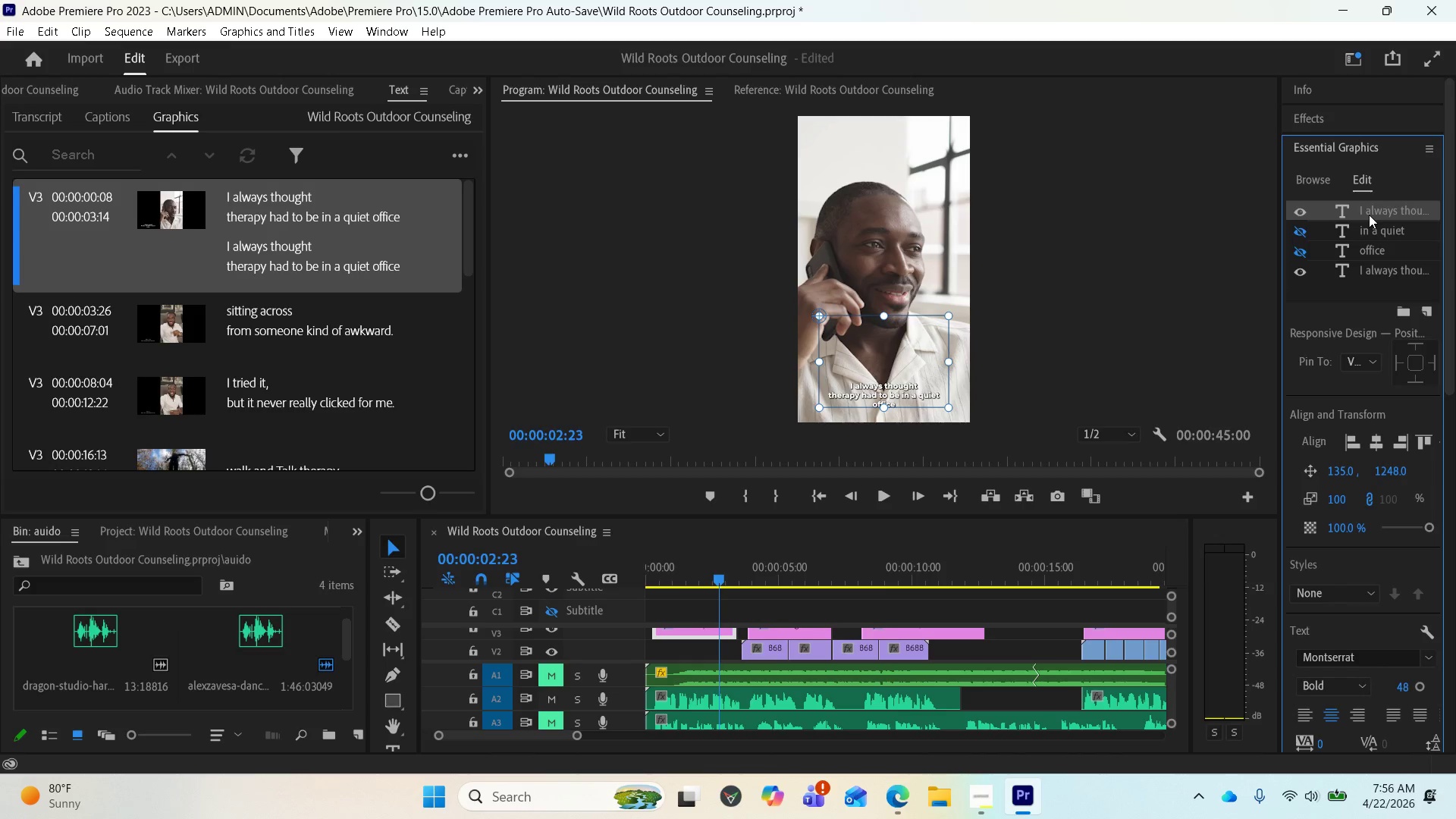 
double_click([1369, 215])
 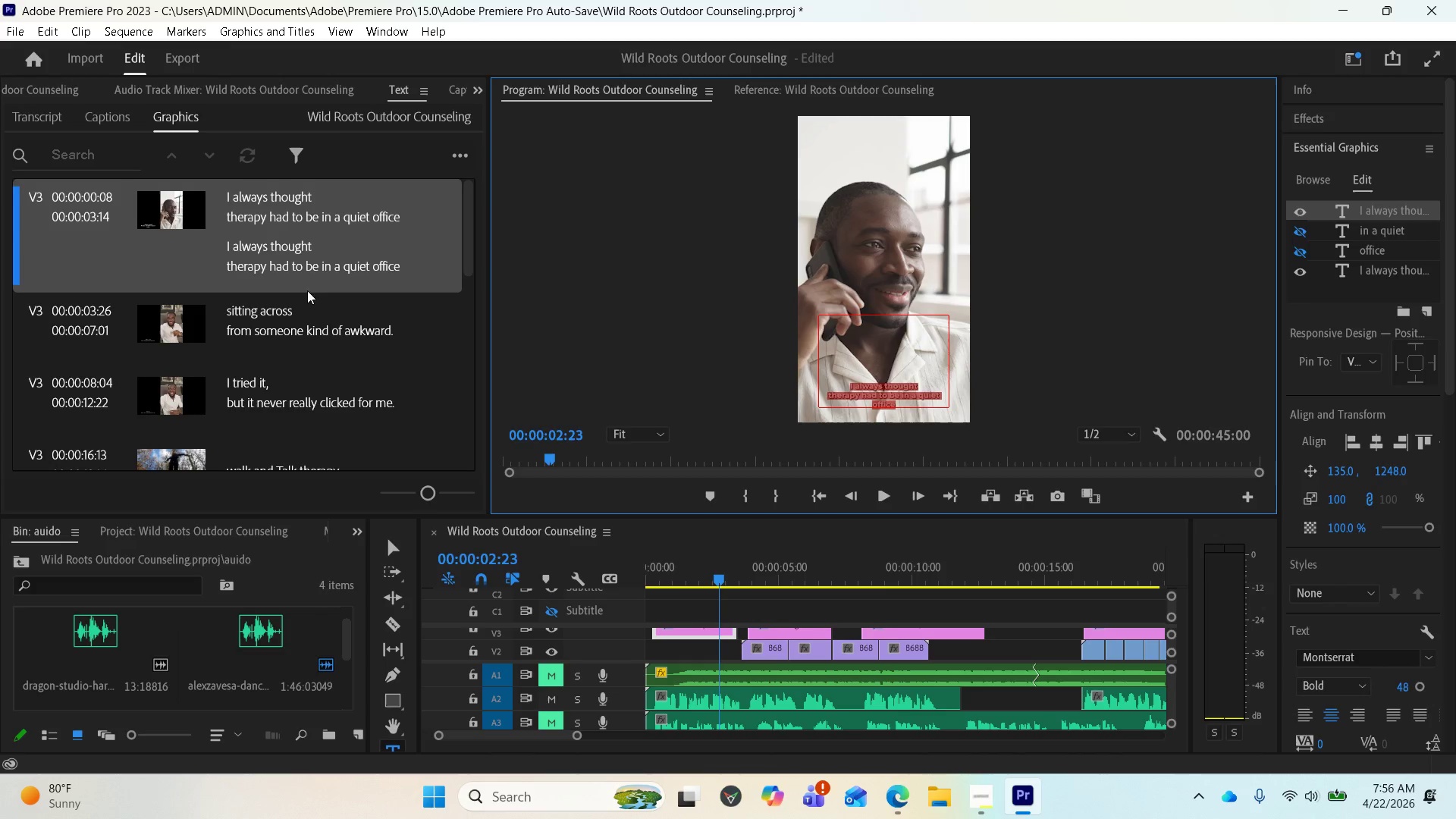 
left_click([248, 221])
 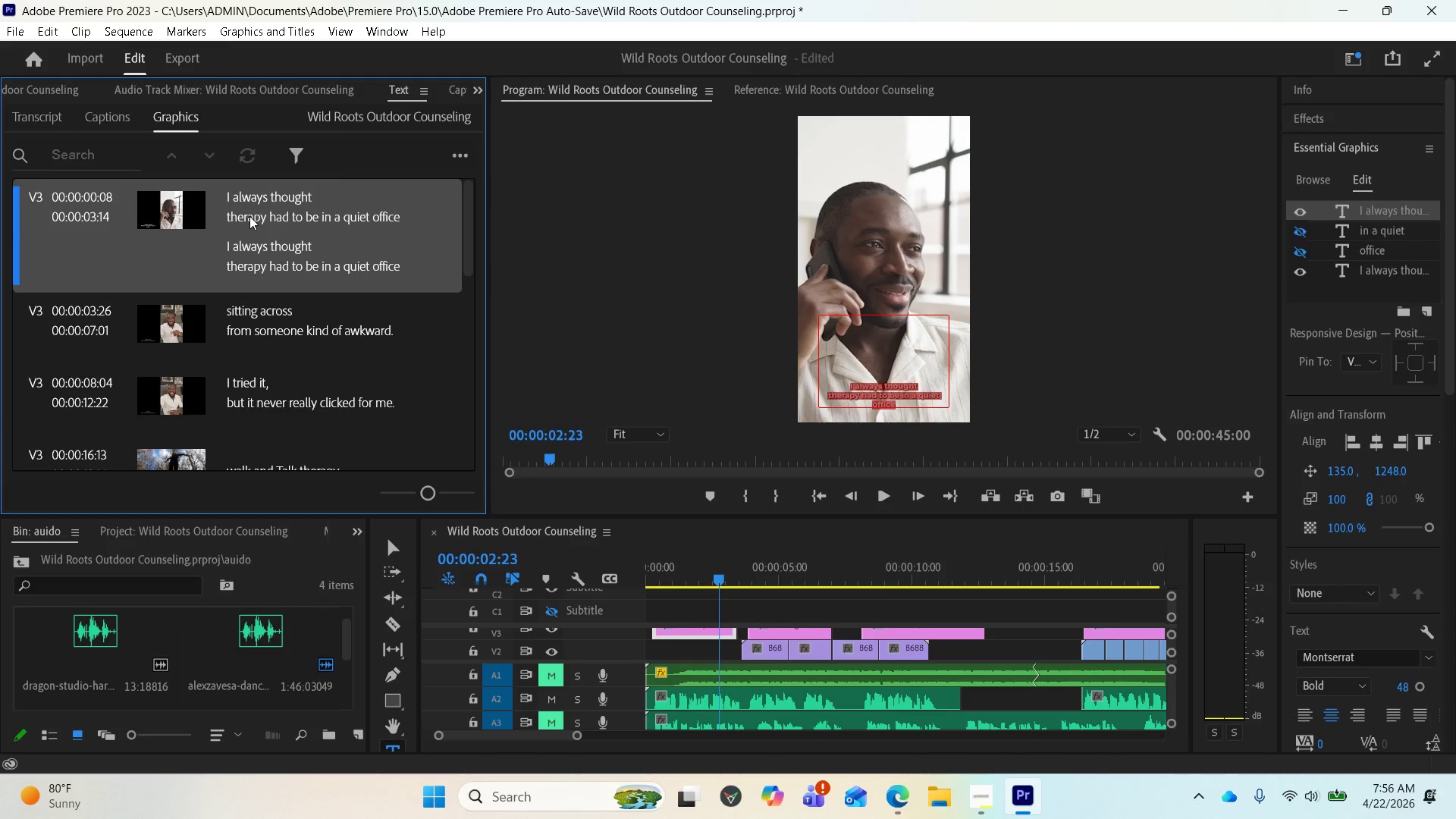 
double_click([249, 216])
 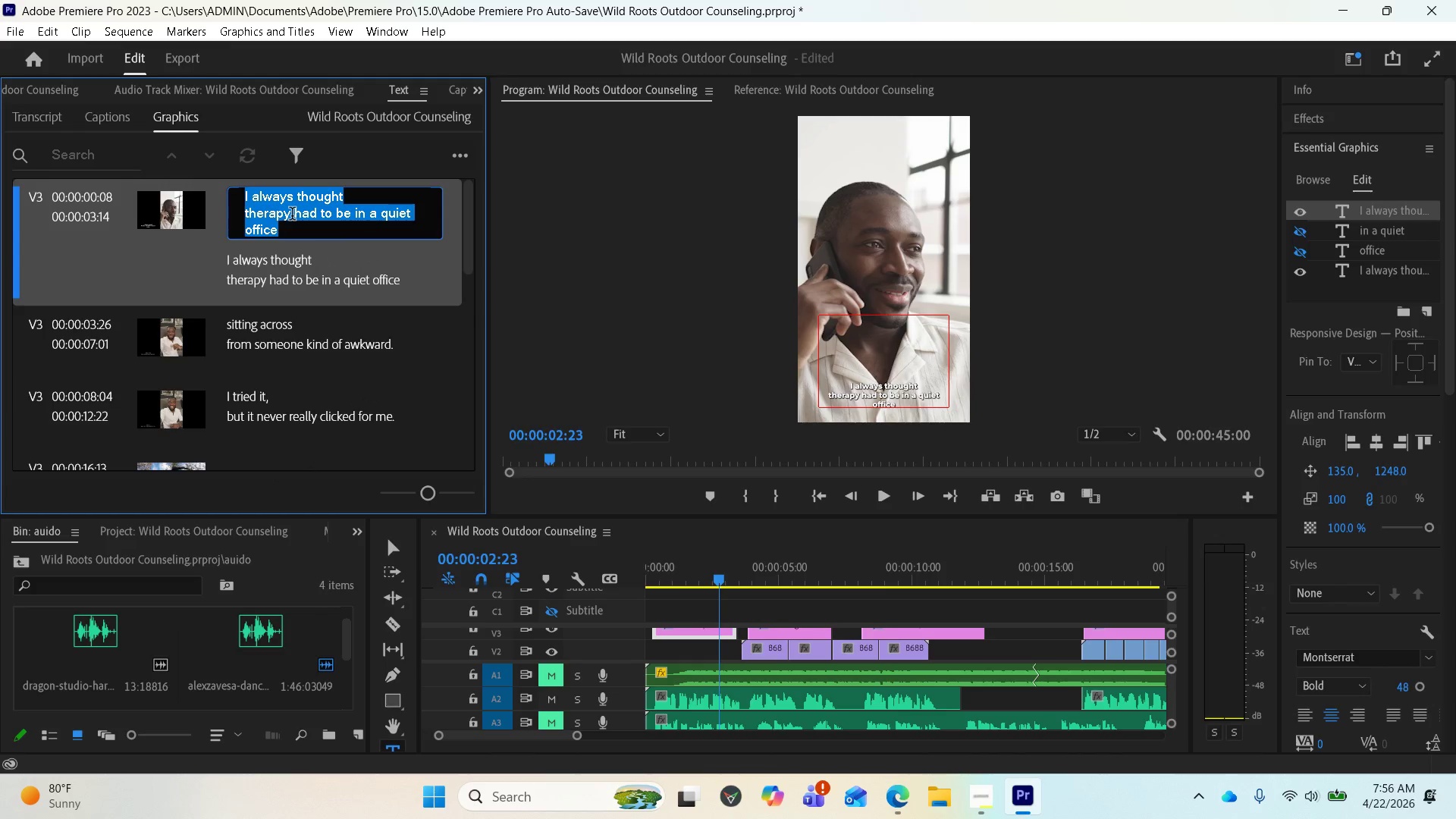 
wait(5.69)
 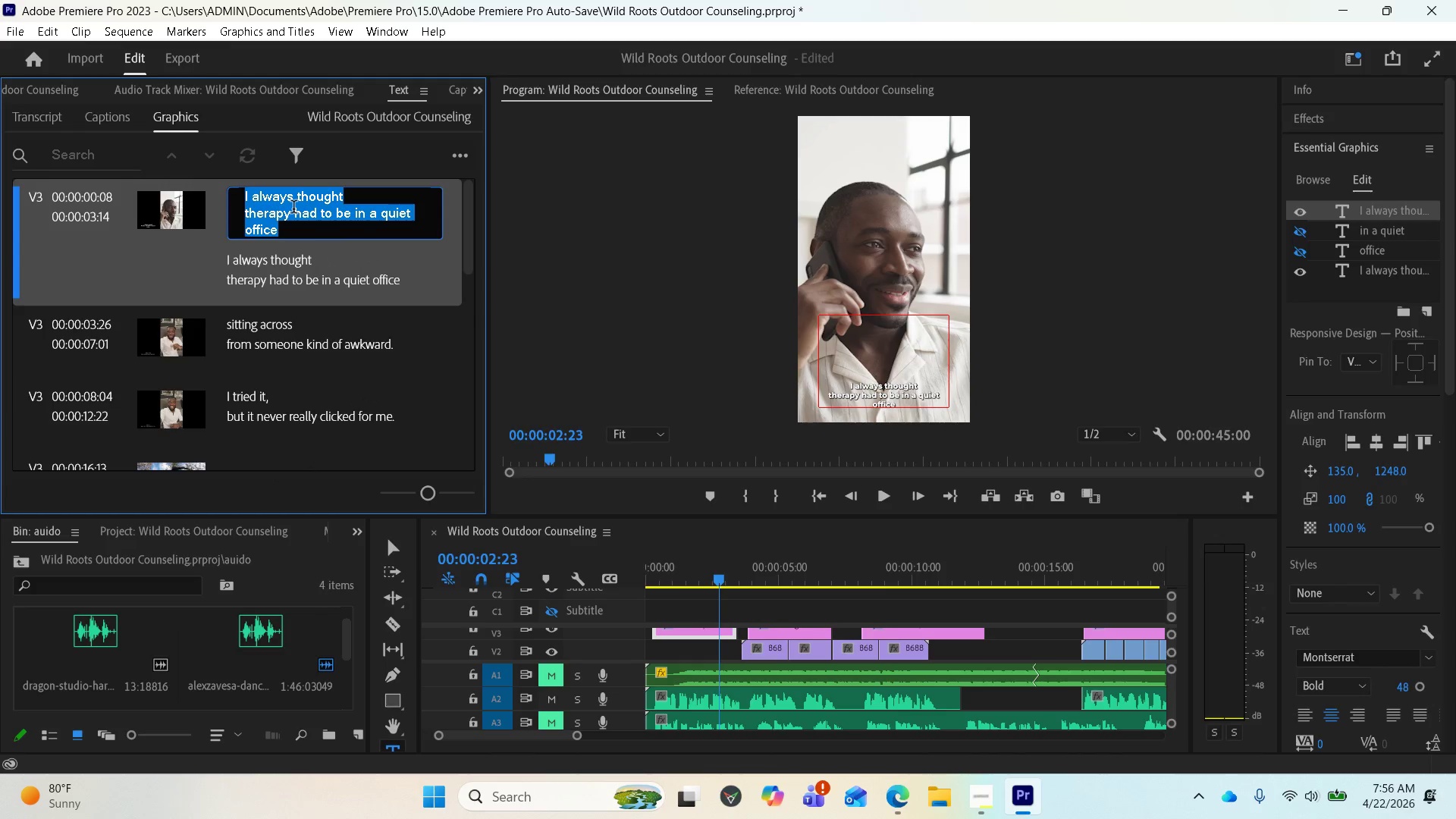 
left_click([352, 217])
 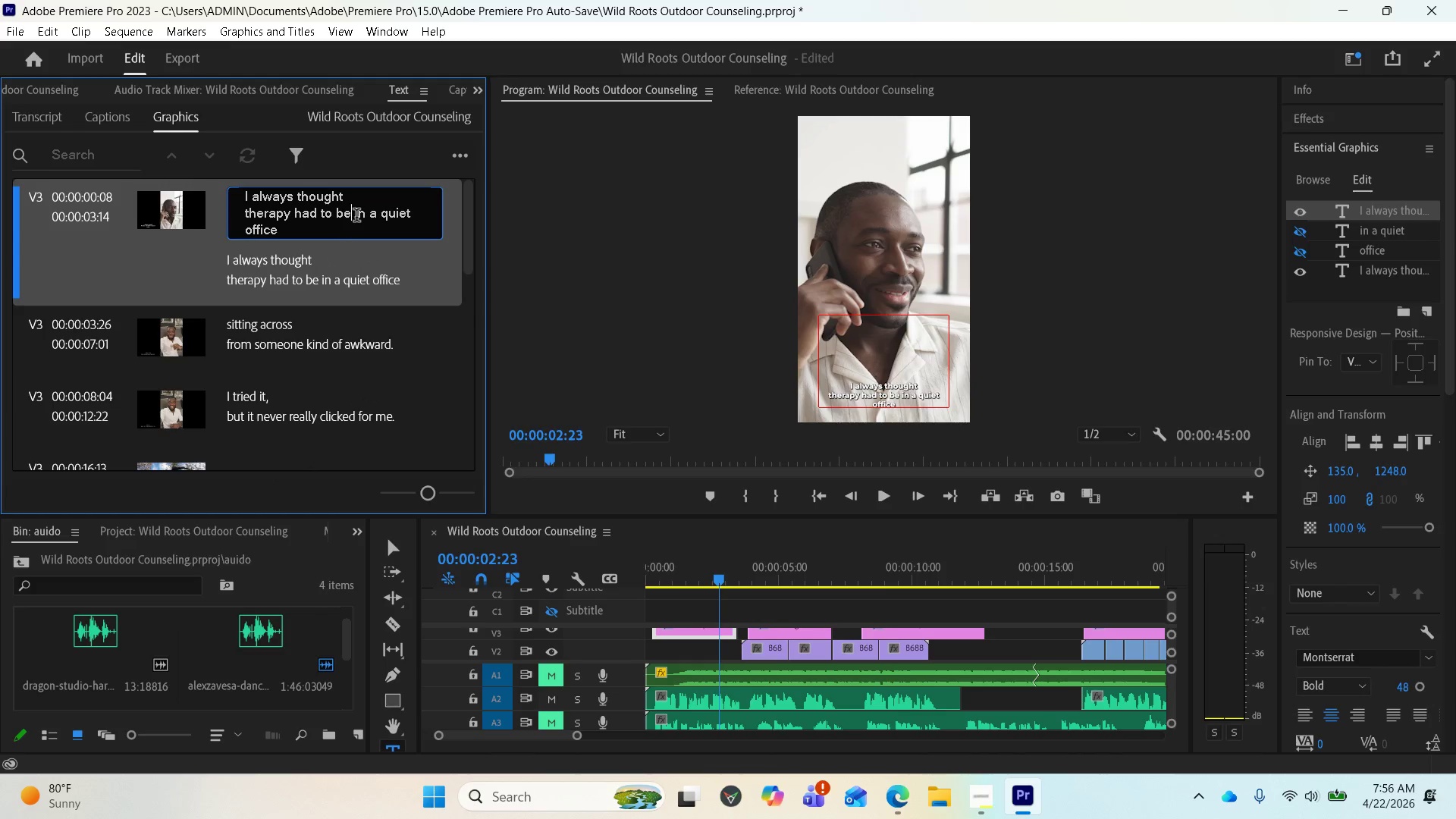 
left_click([356, 217])
 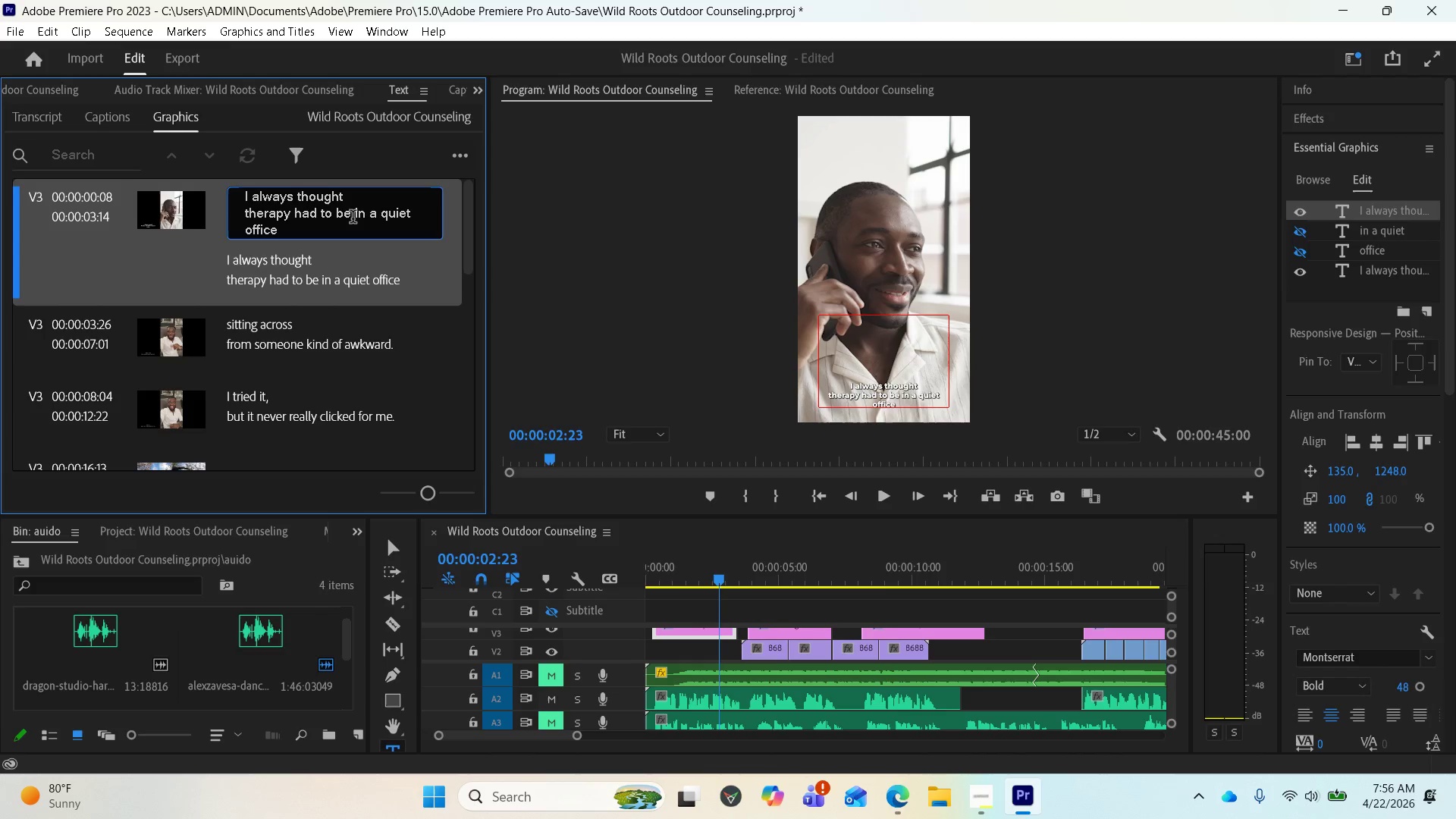 
wait(5.52)
 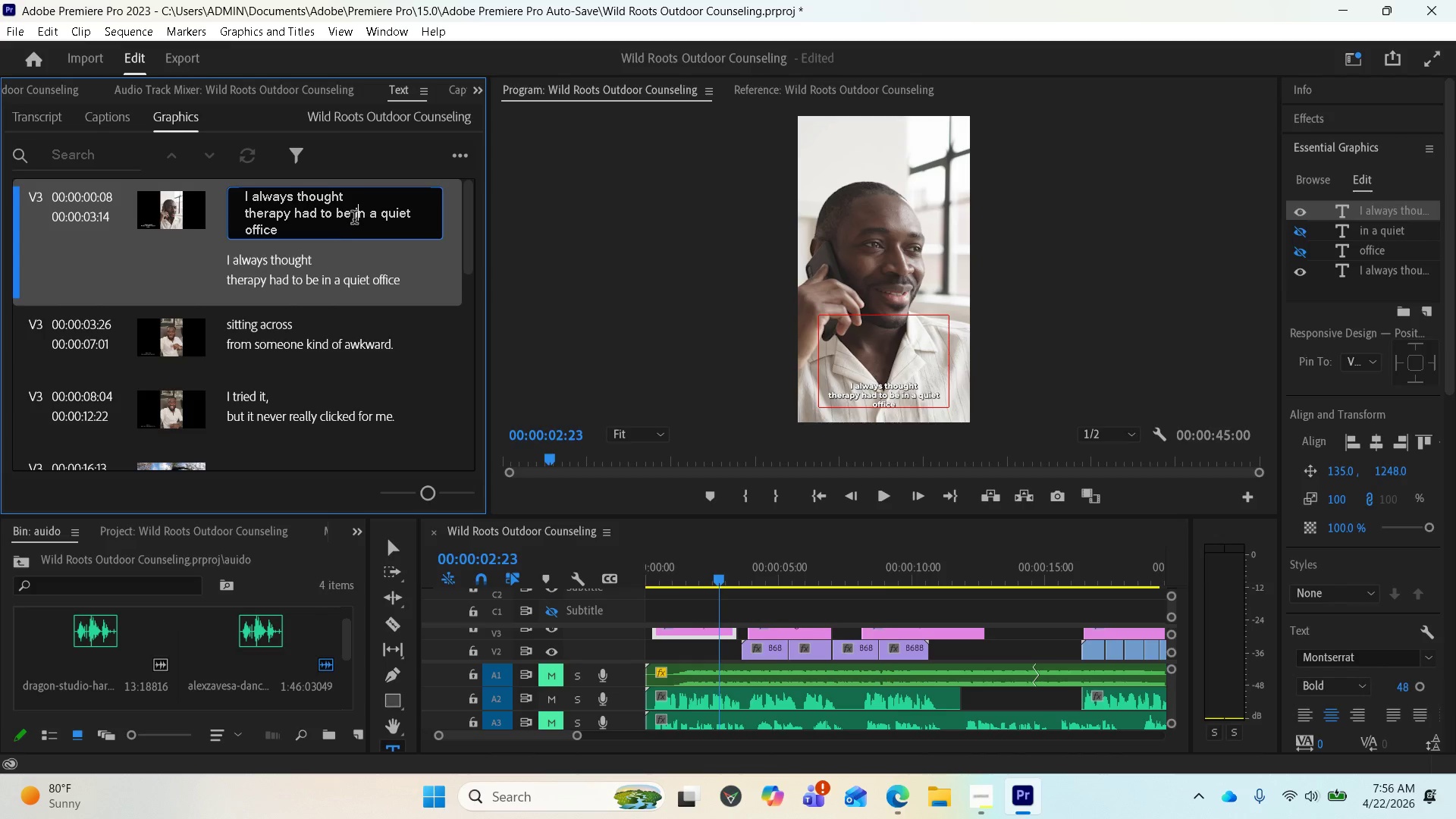 
left_click([357, 219])
 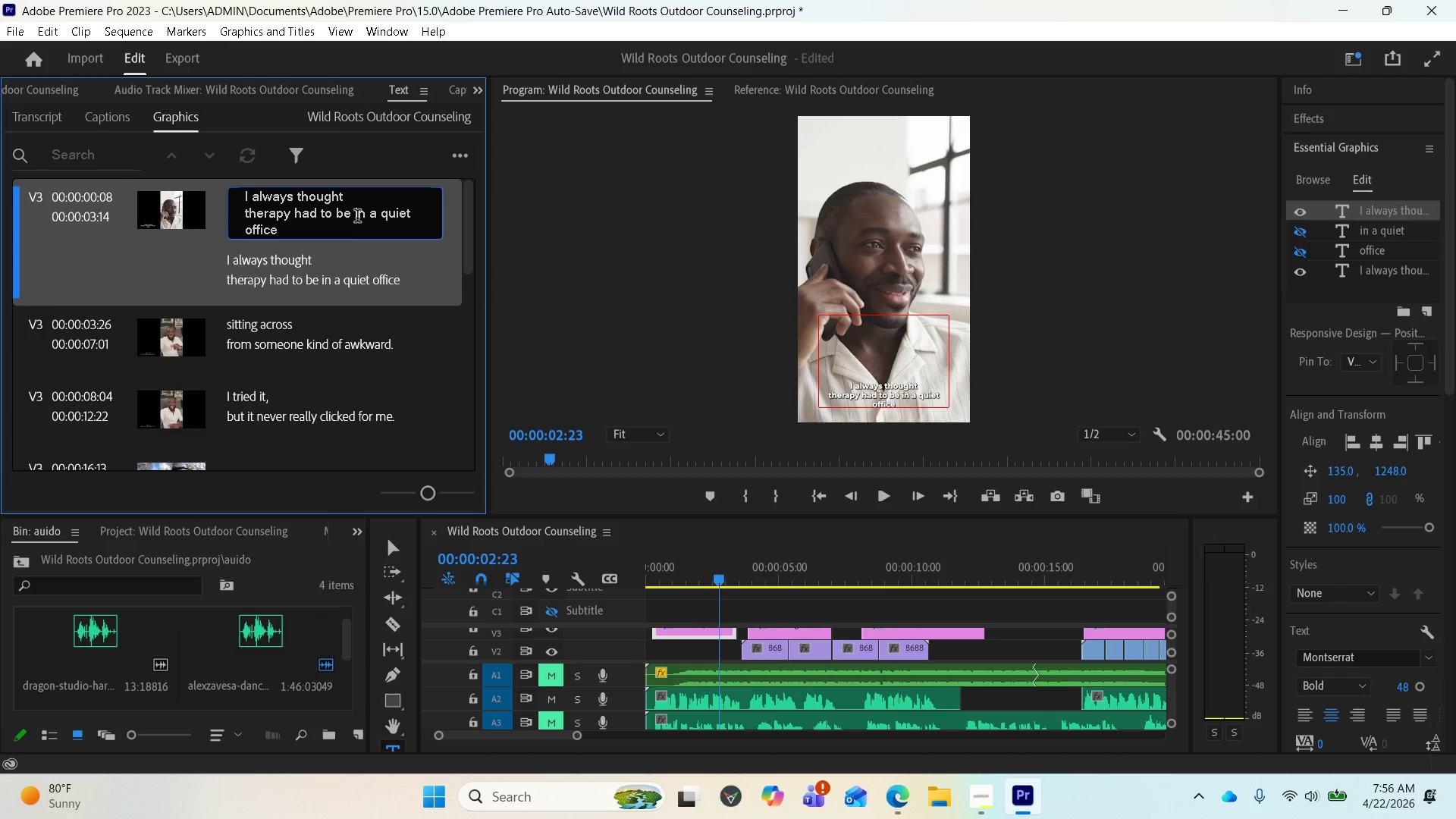 
left_click([357, 217])
 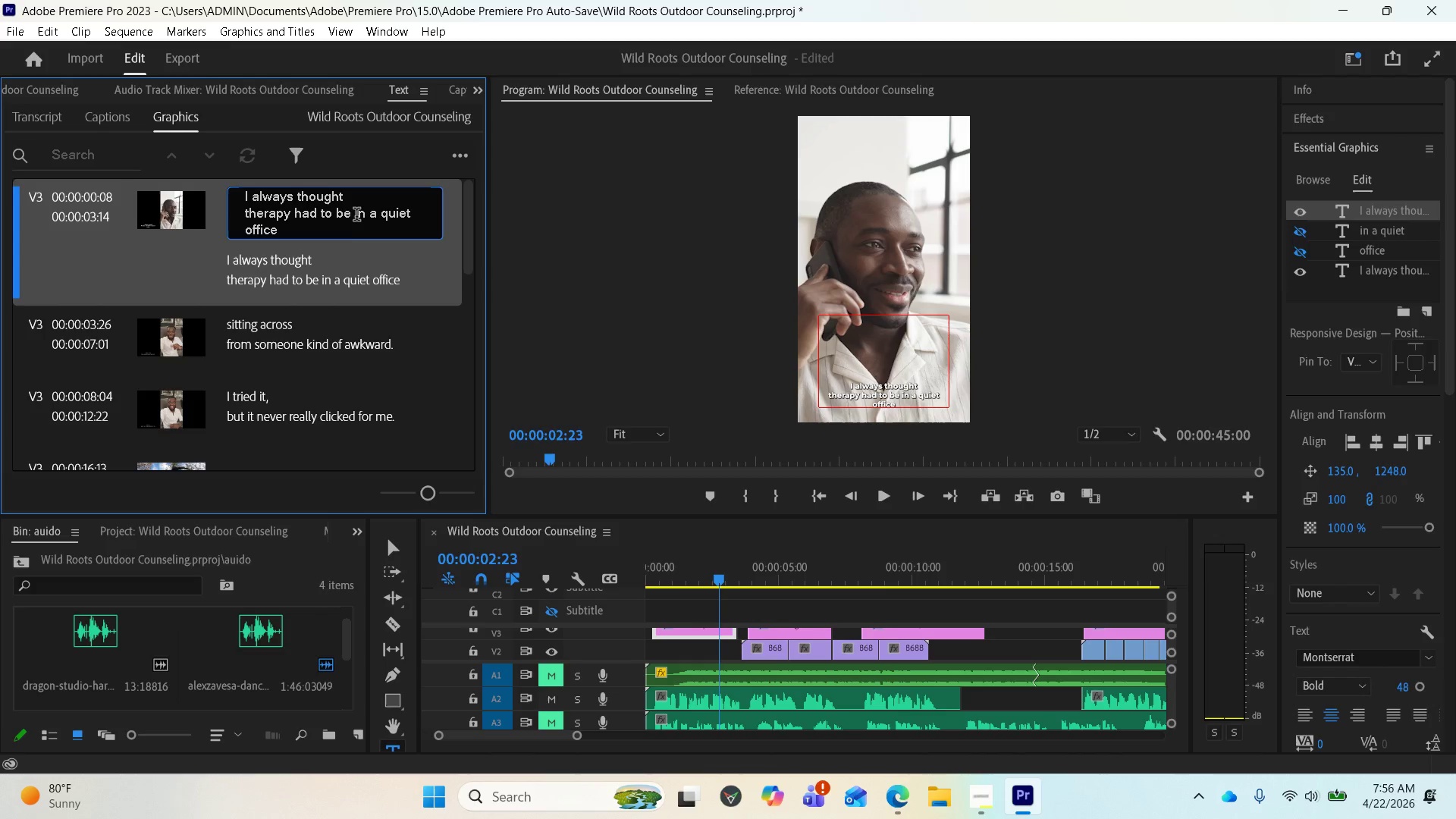 
left_click([356, 215])
 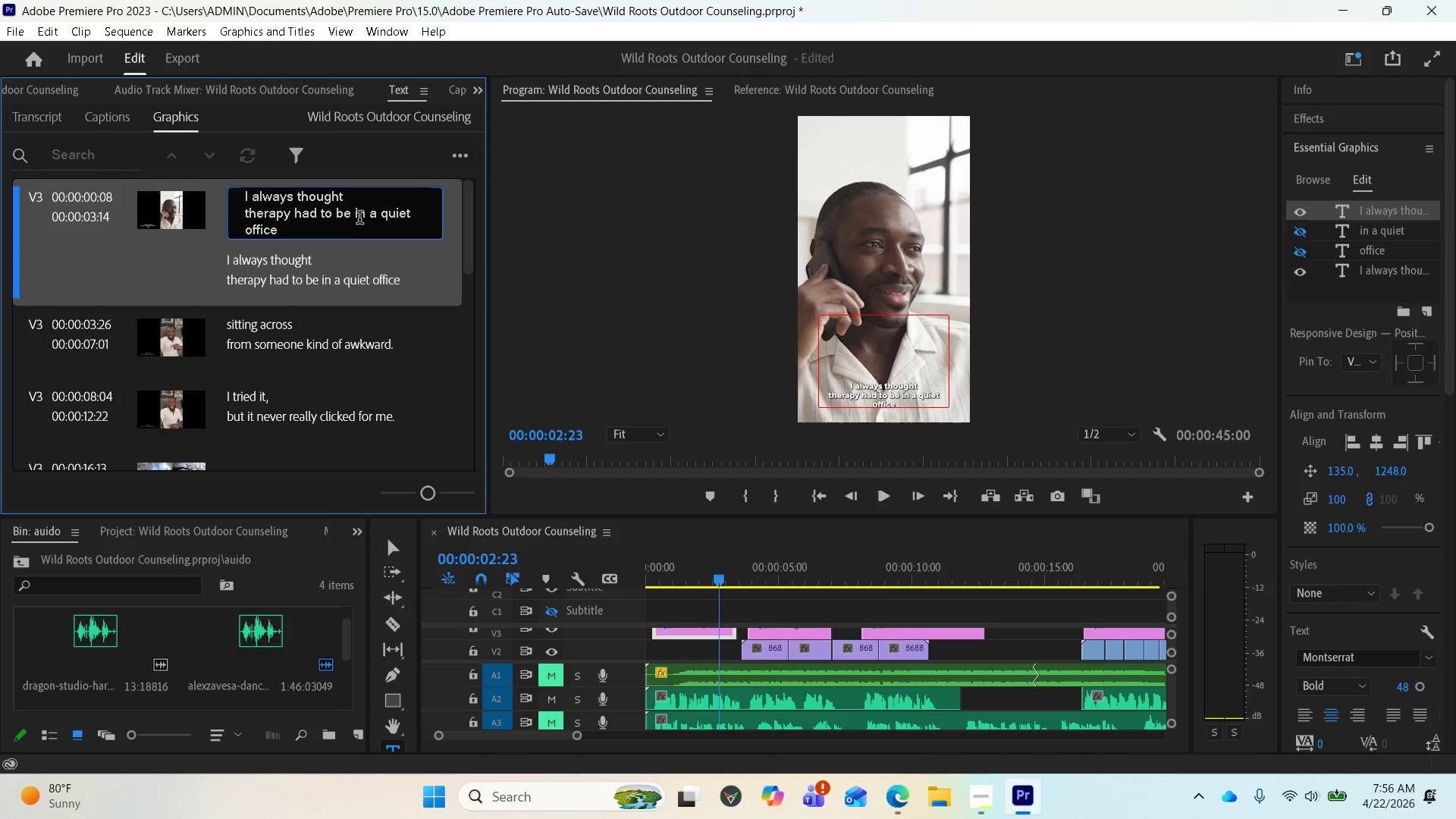 
left_click([355, 217])
 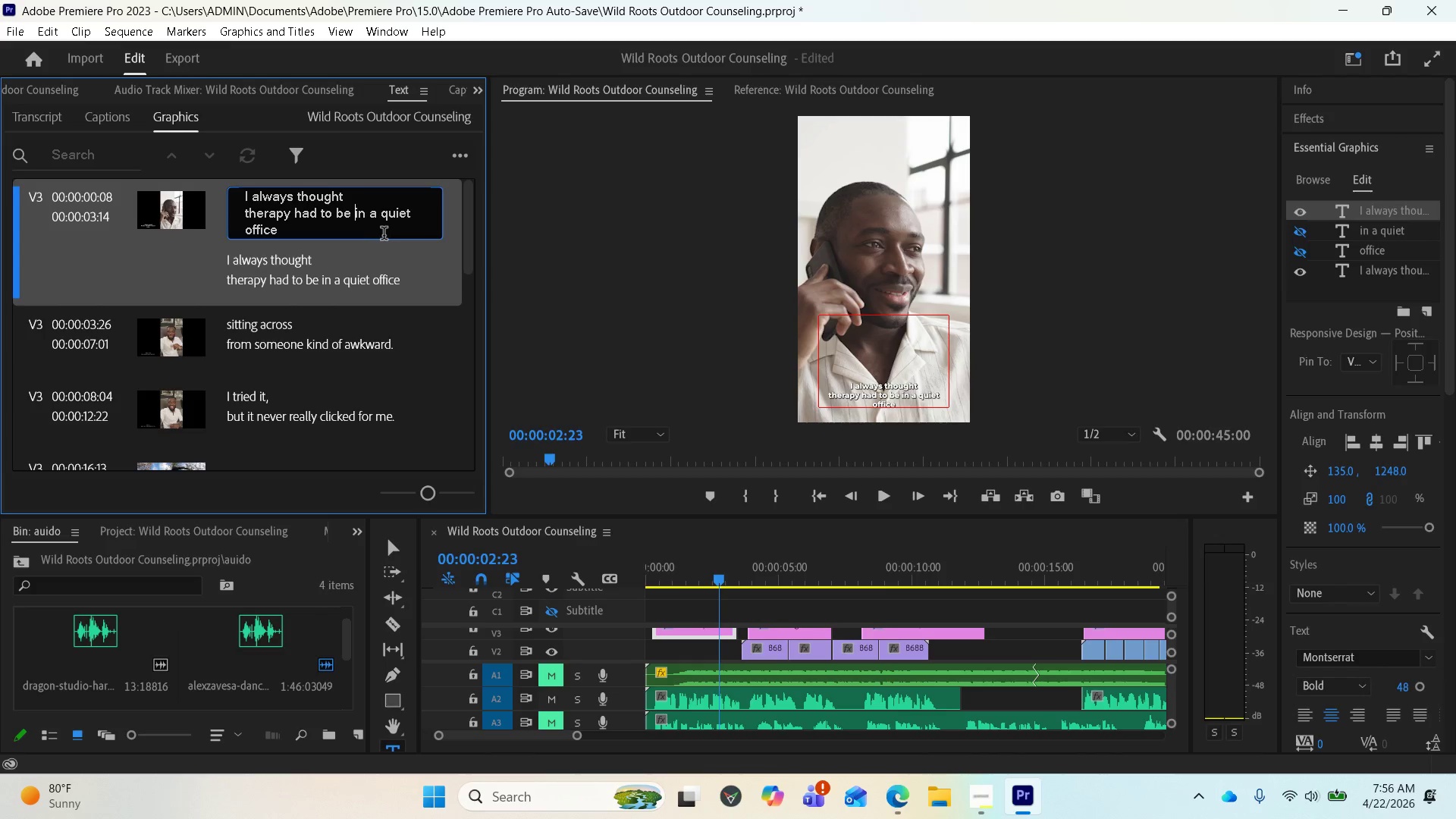 
key(Backspace)
 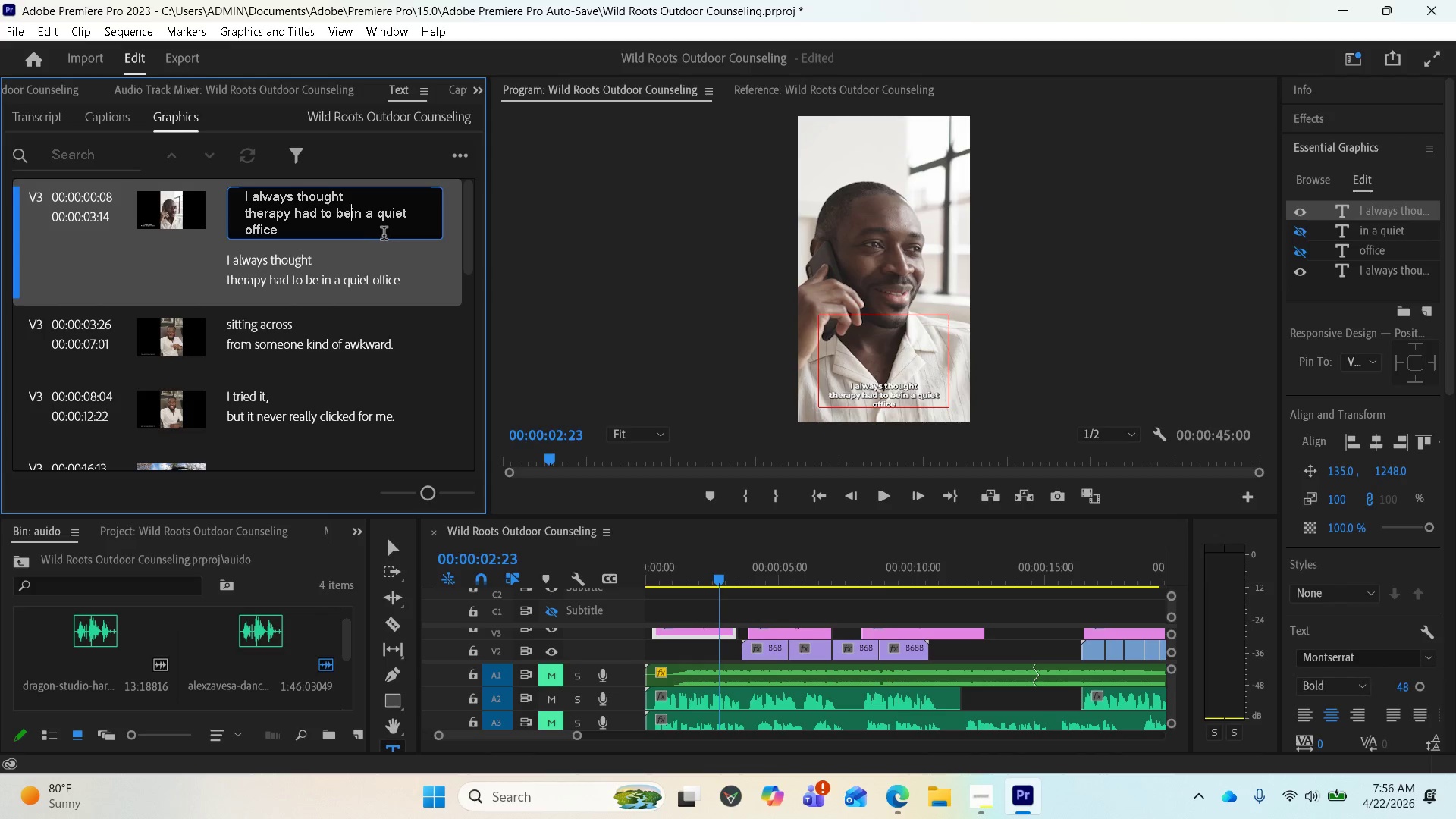 
key(Backspace)
 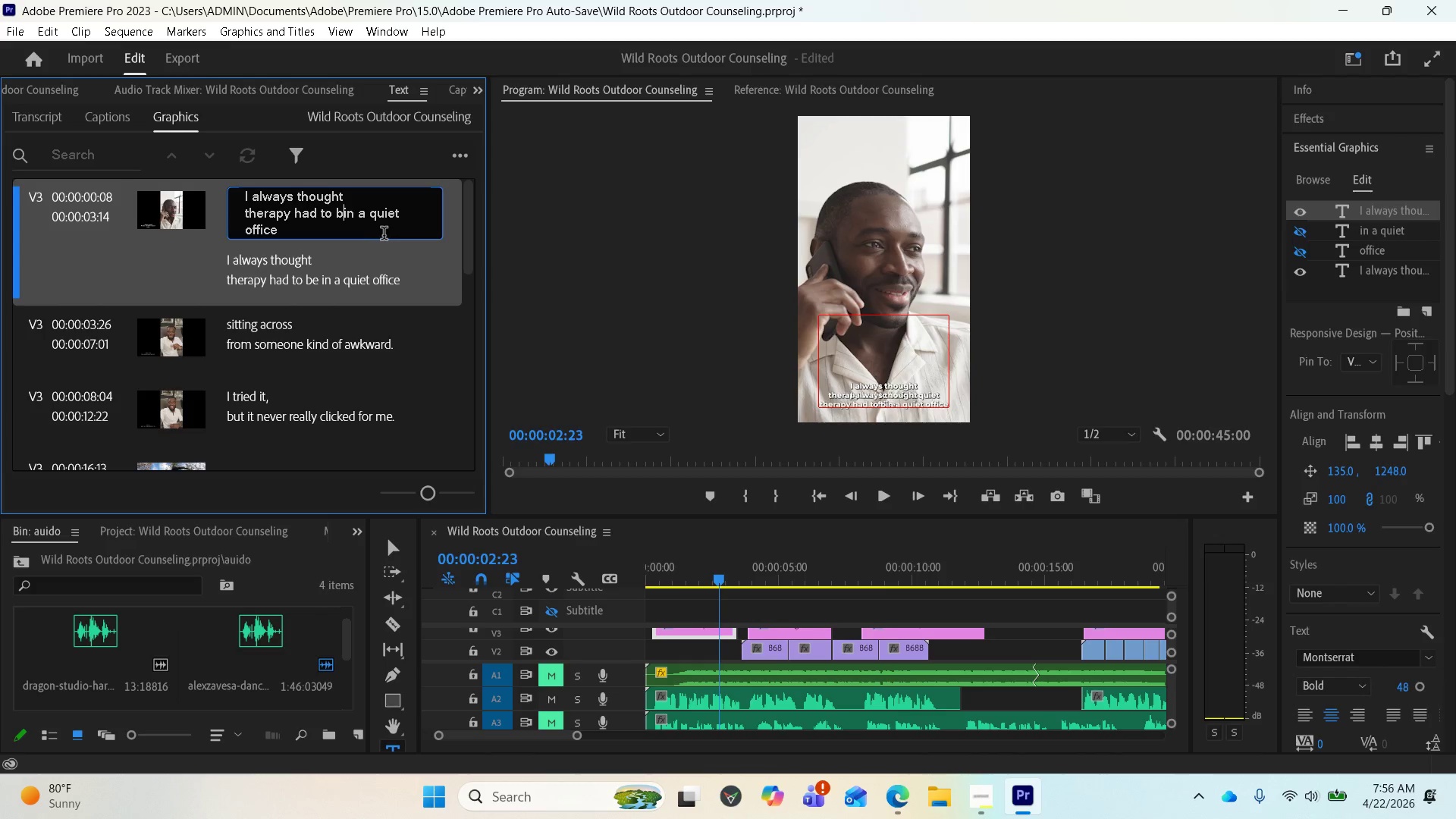 
key(Backspace)
 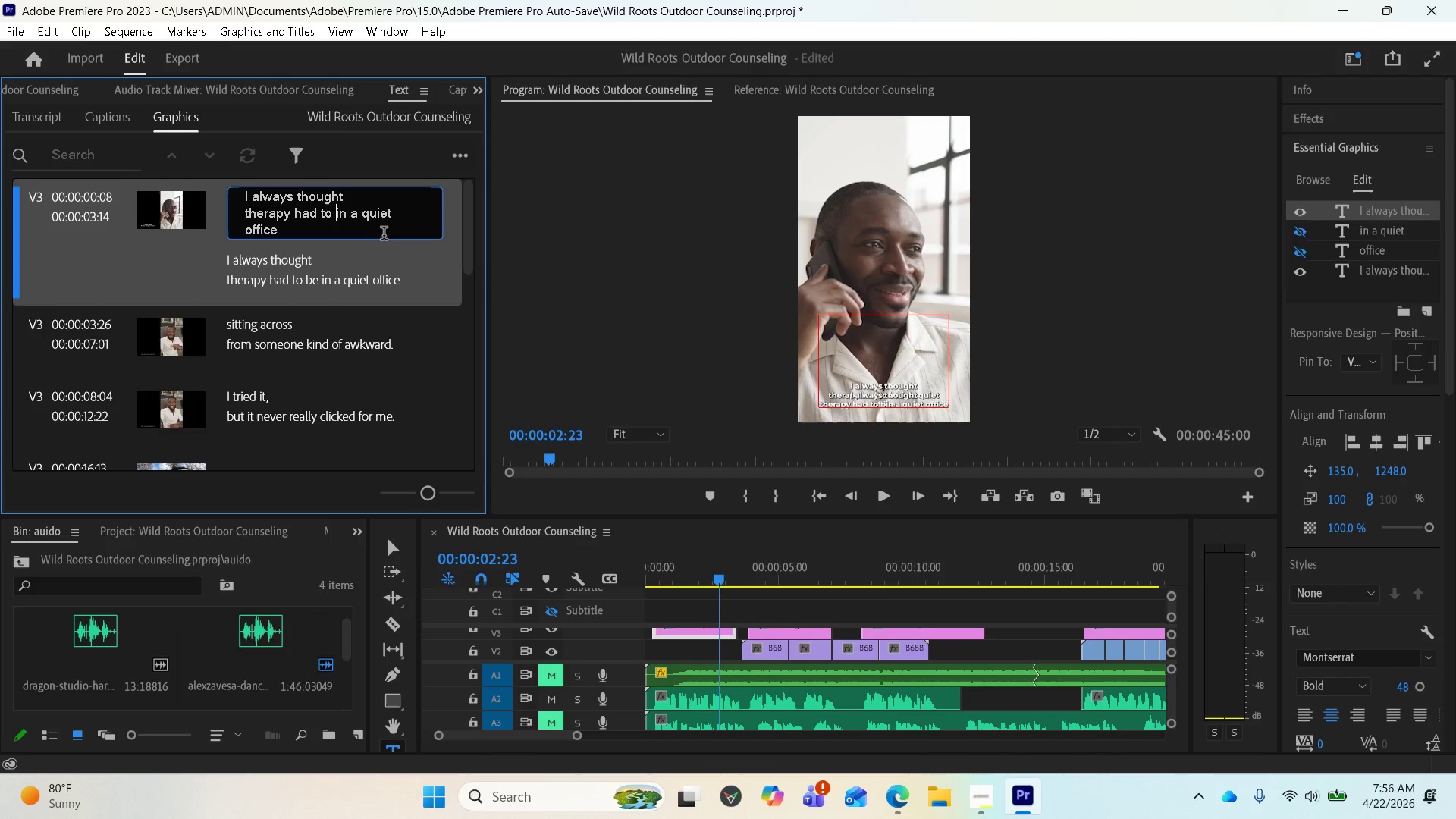 
hold_key(key=Backspace, duration=0.45)
 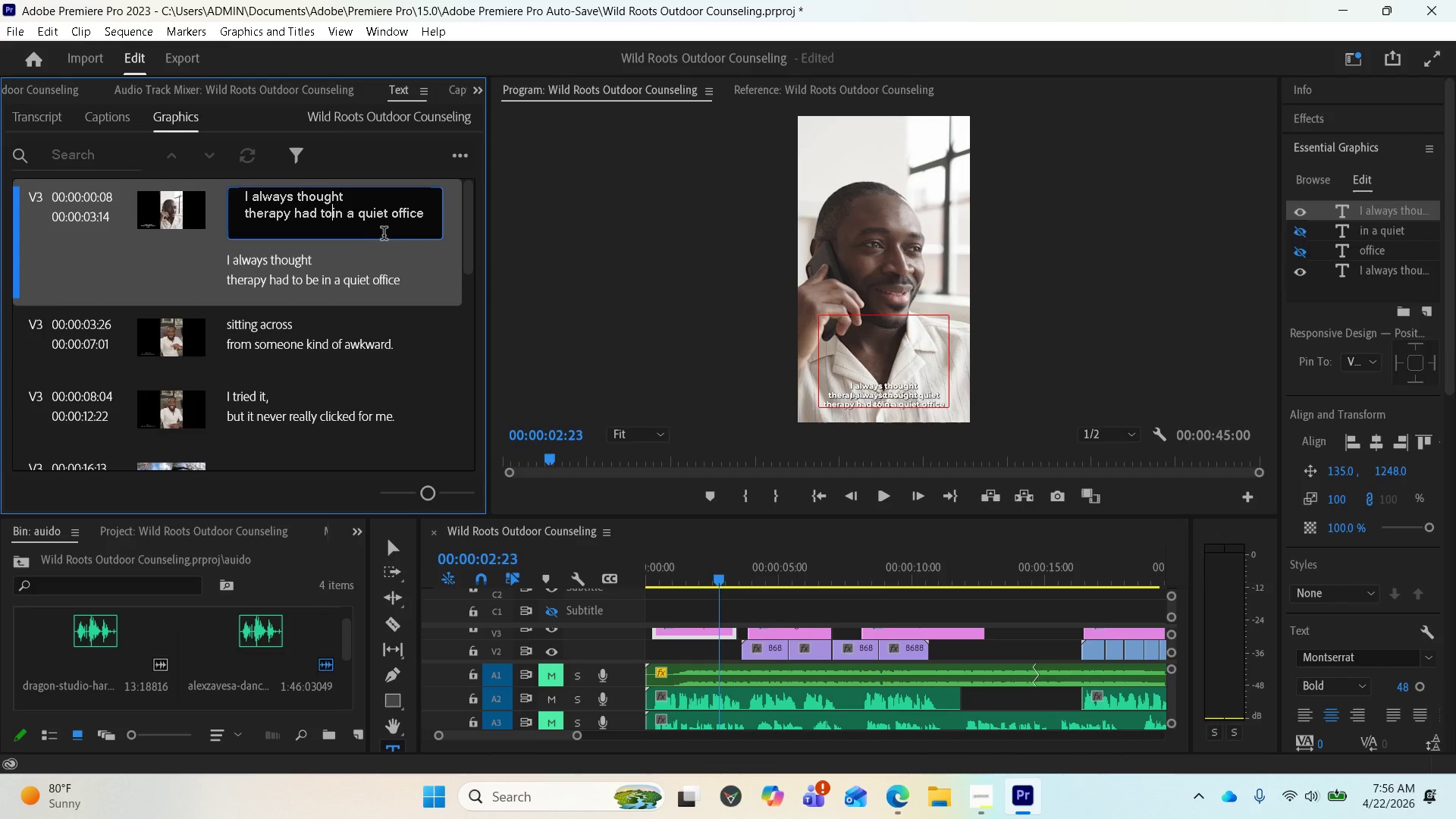 
key(Backspace)
 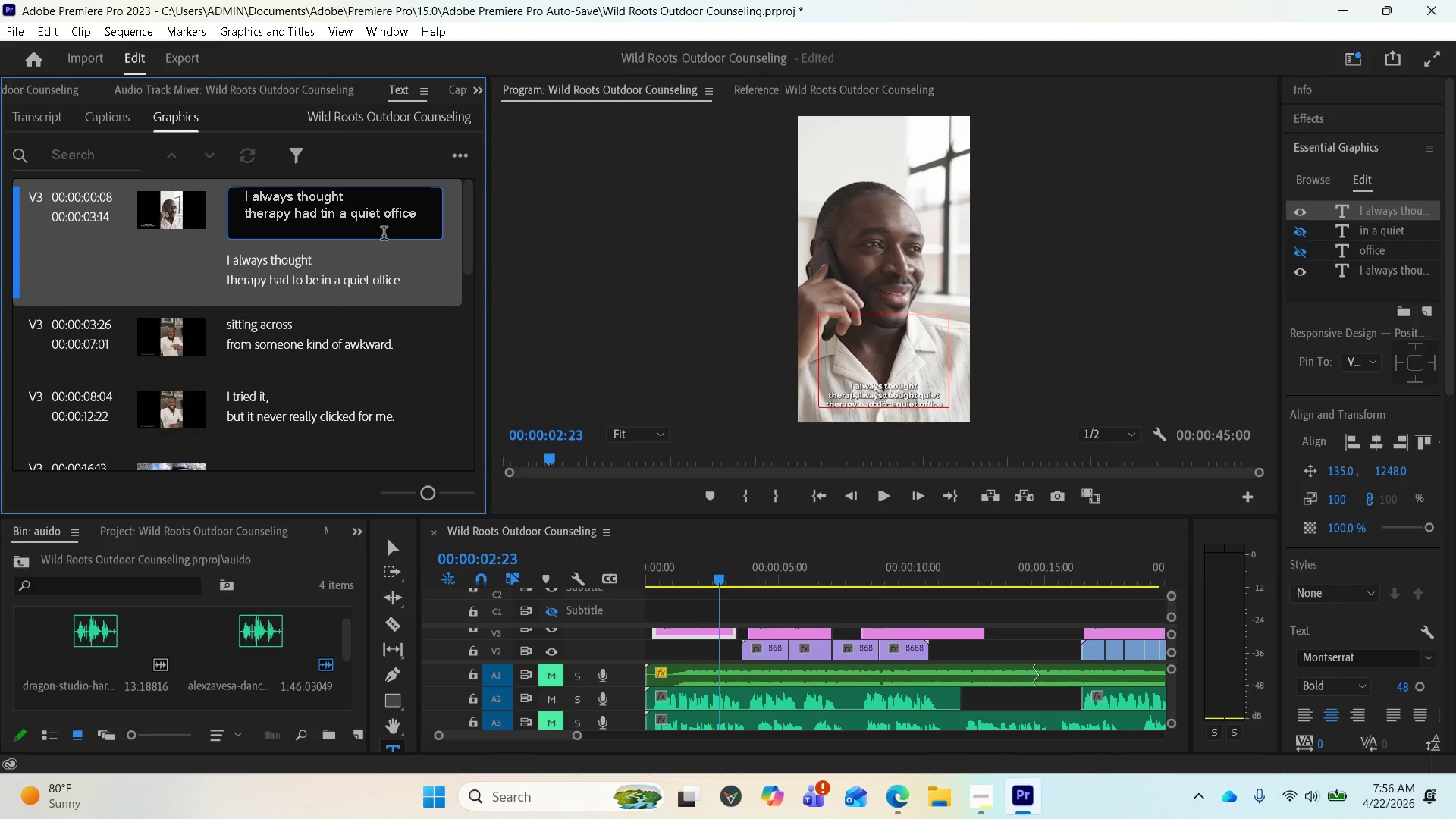 
key(Backspace)
 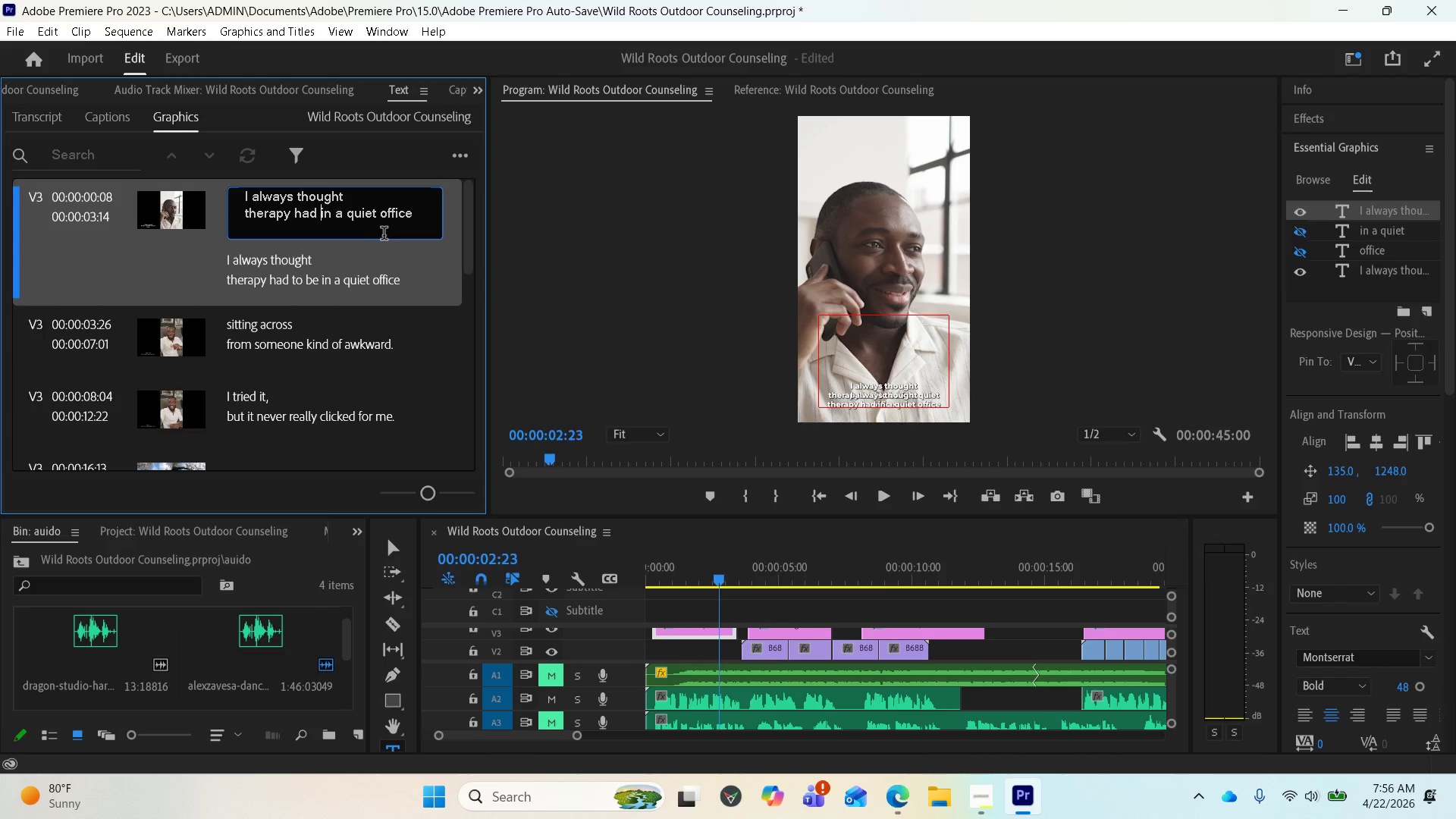 
key(Backspace)
 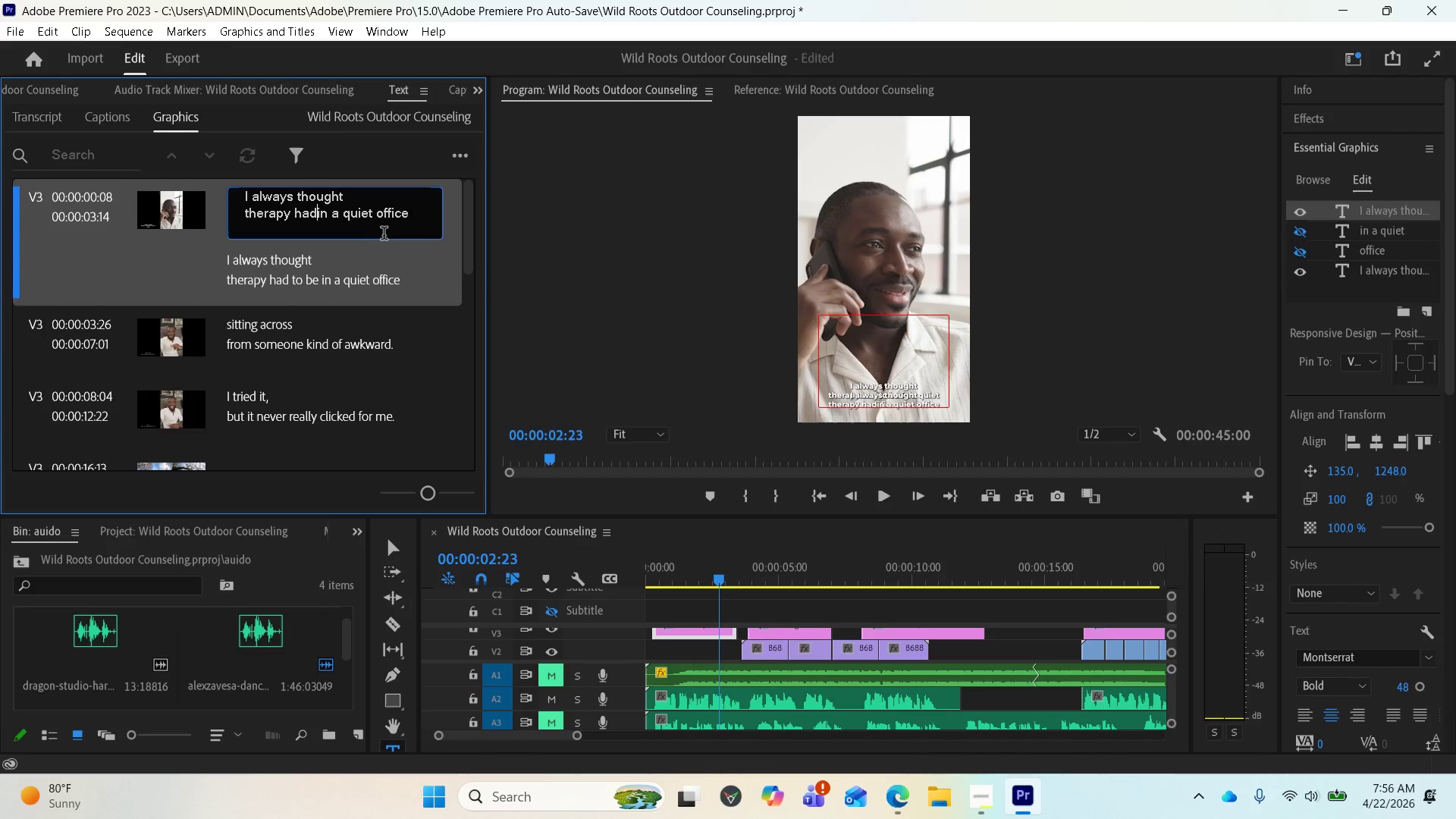 
key(Backspace)
 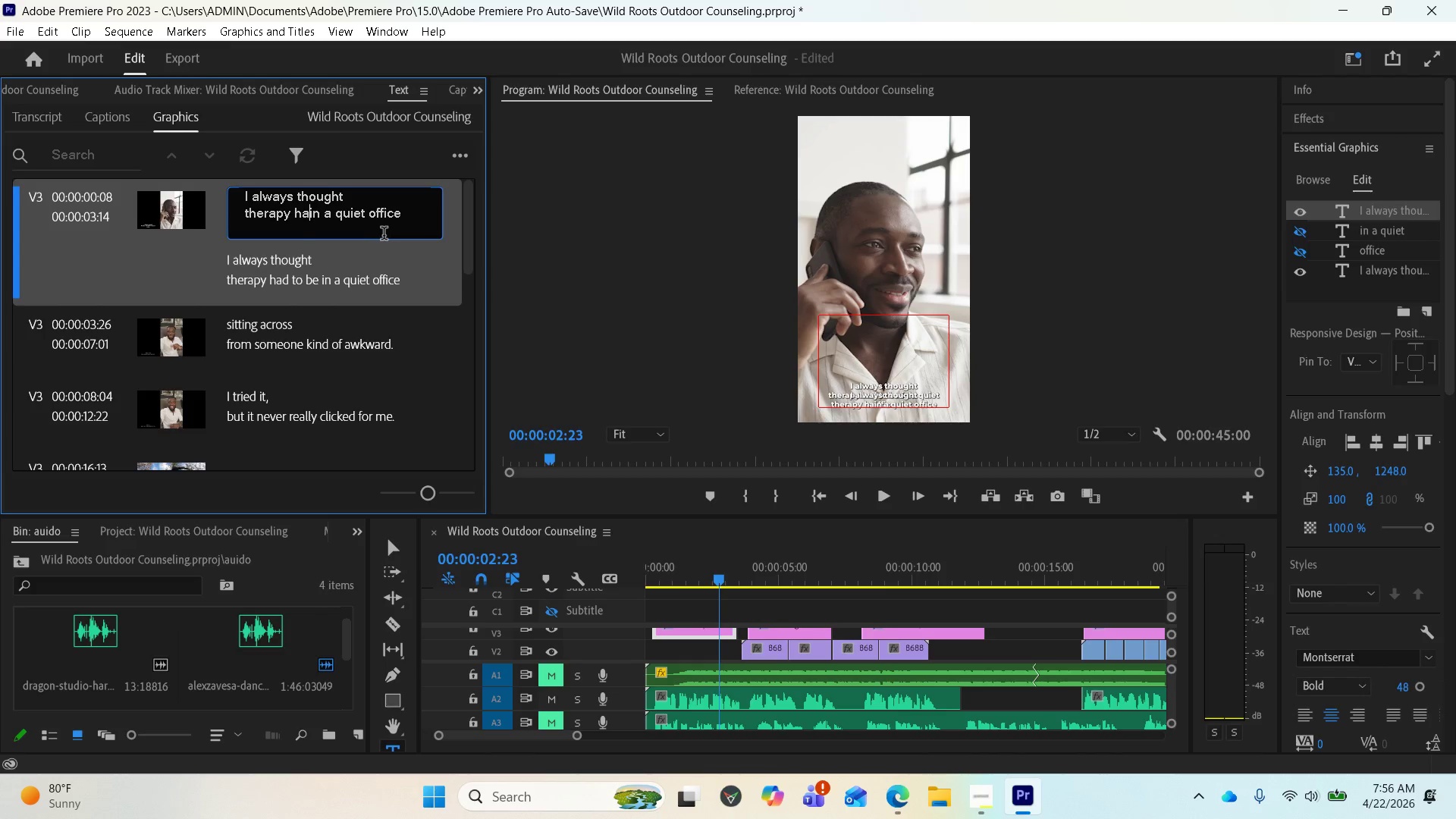 
key(Backspace)
 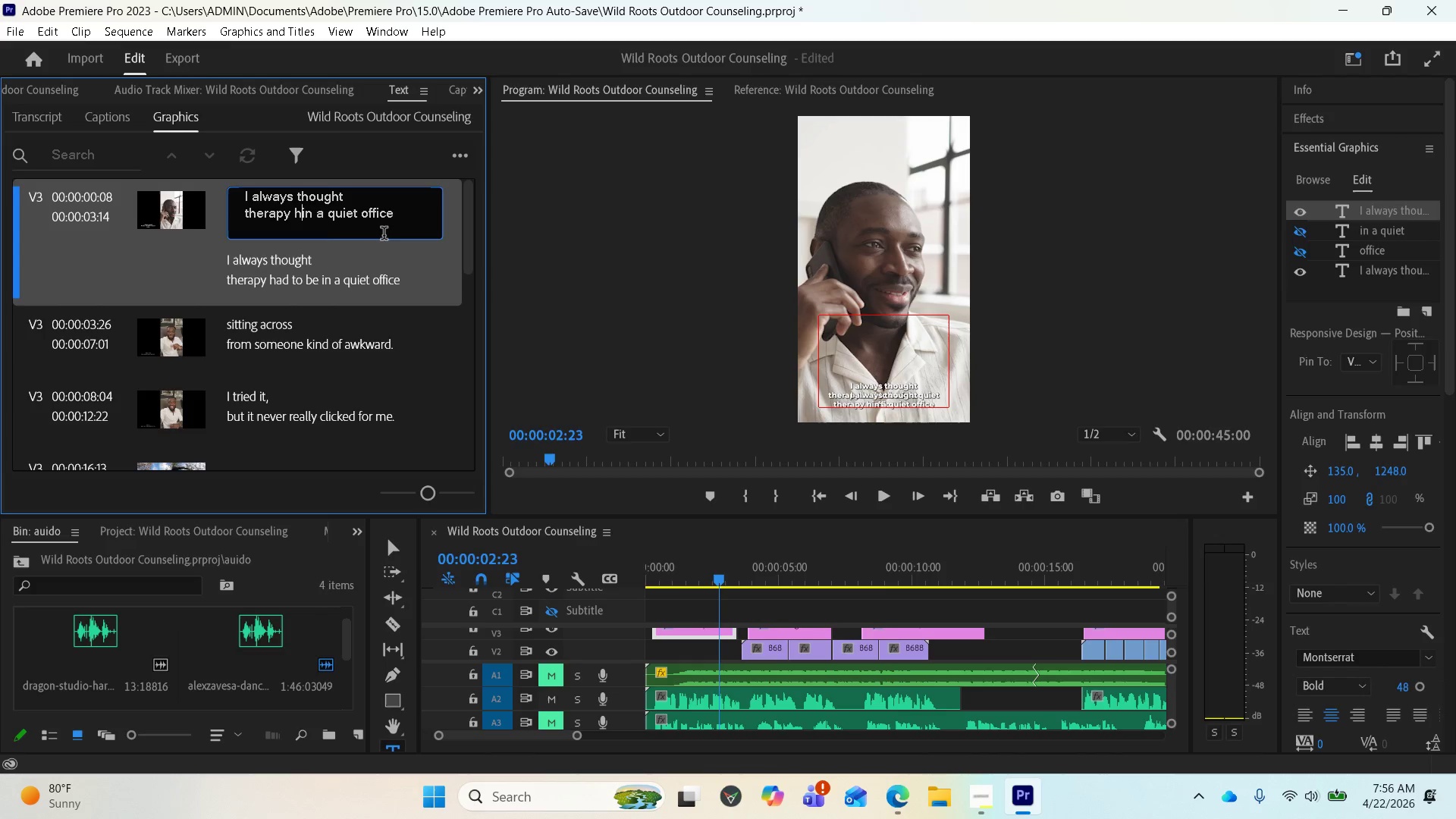 
key(Backspace)
 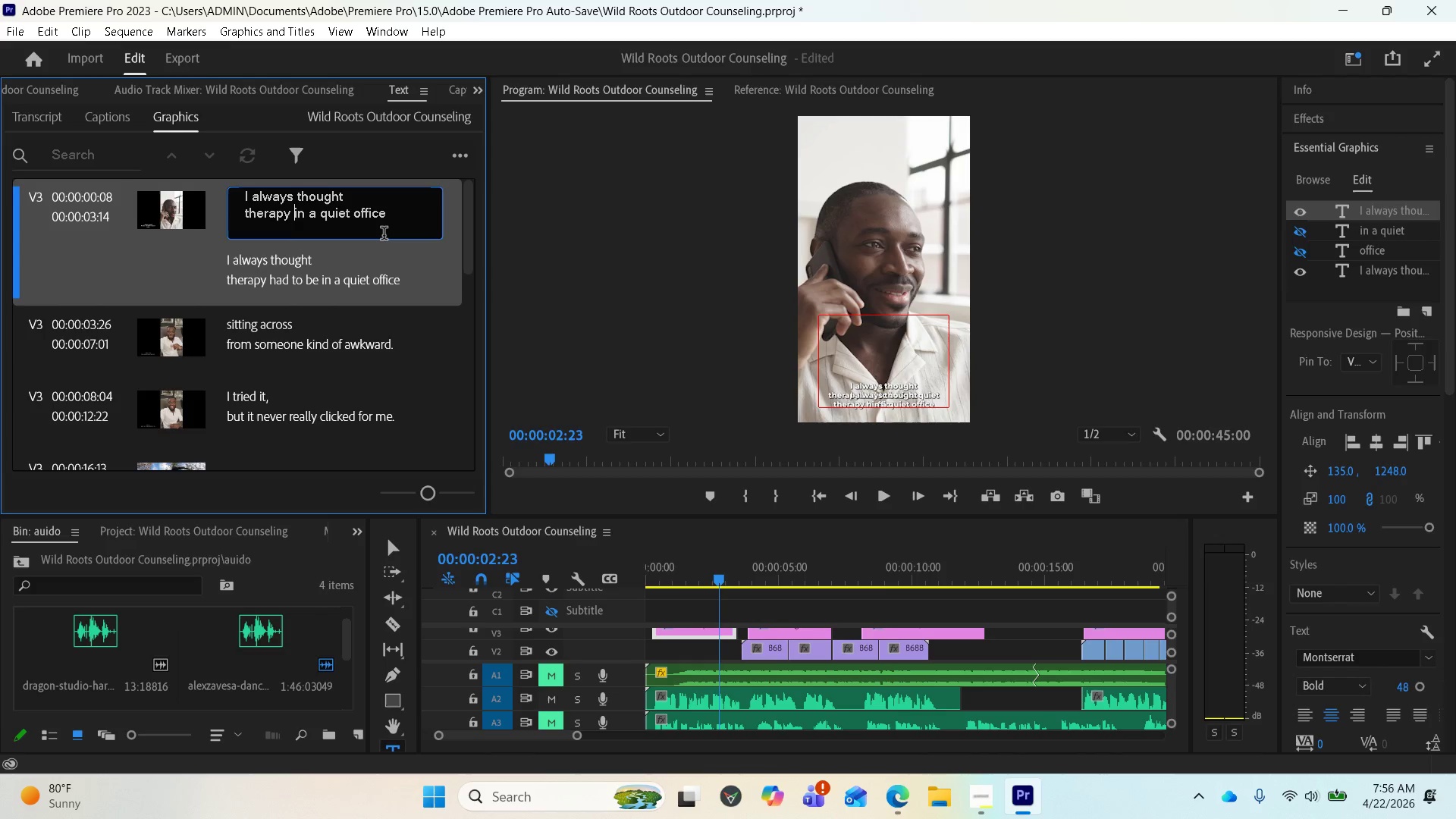 
key(Backspace)
 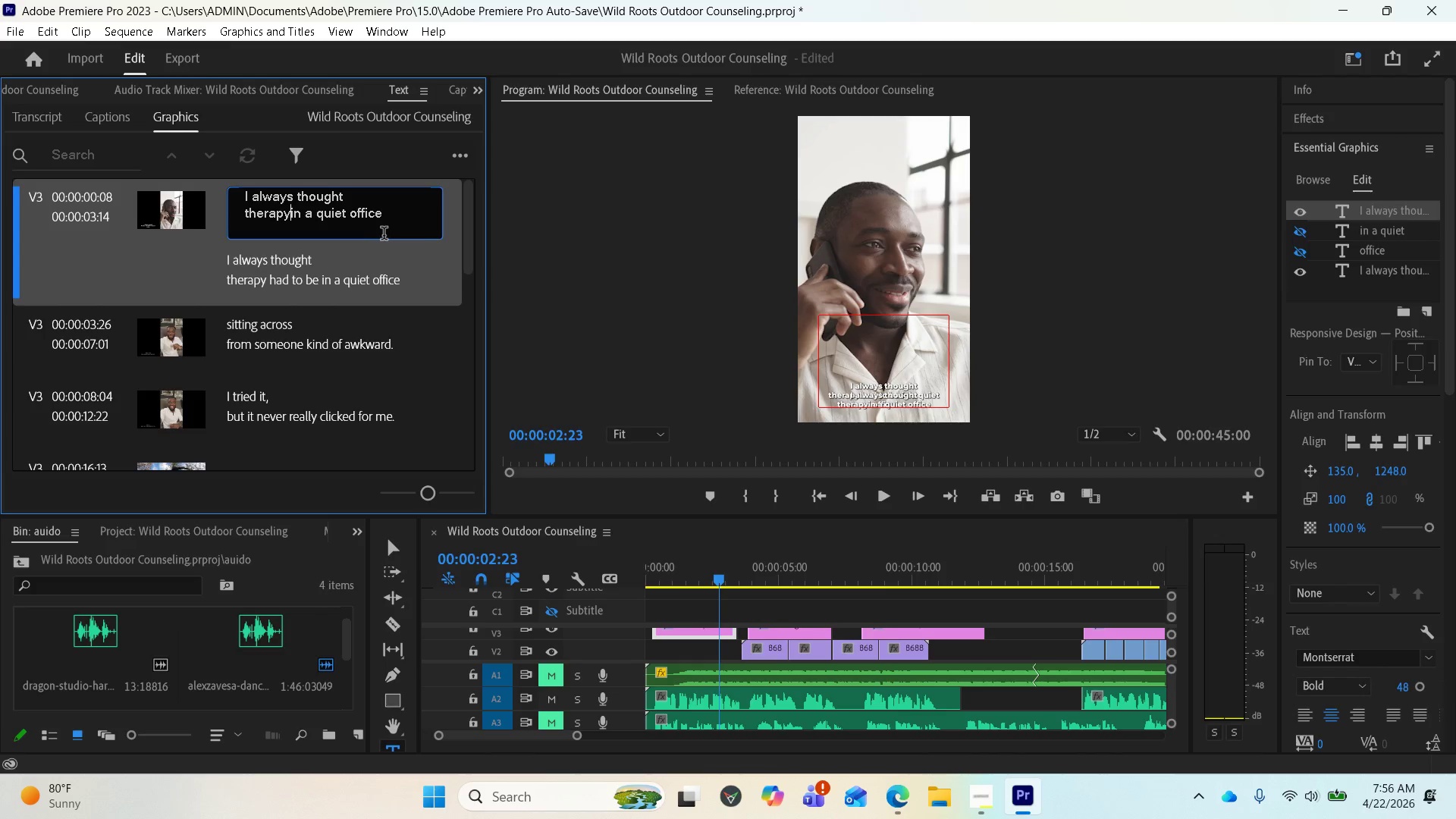 
key(Backspace)
 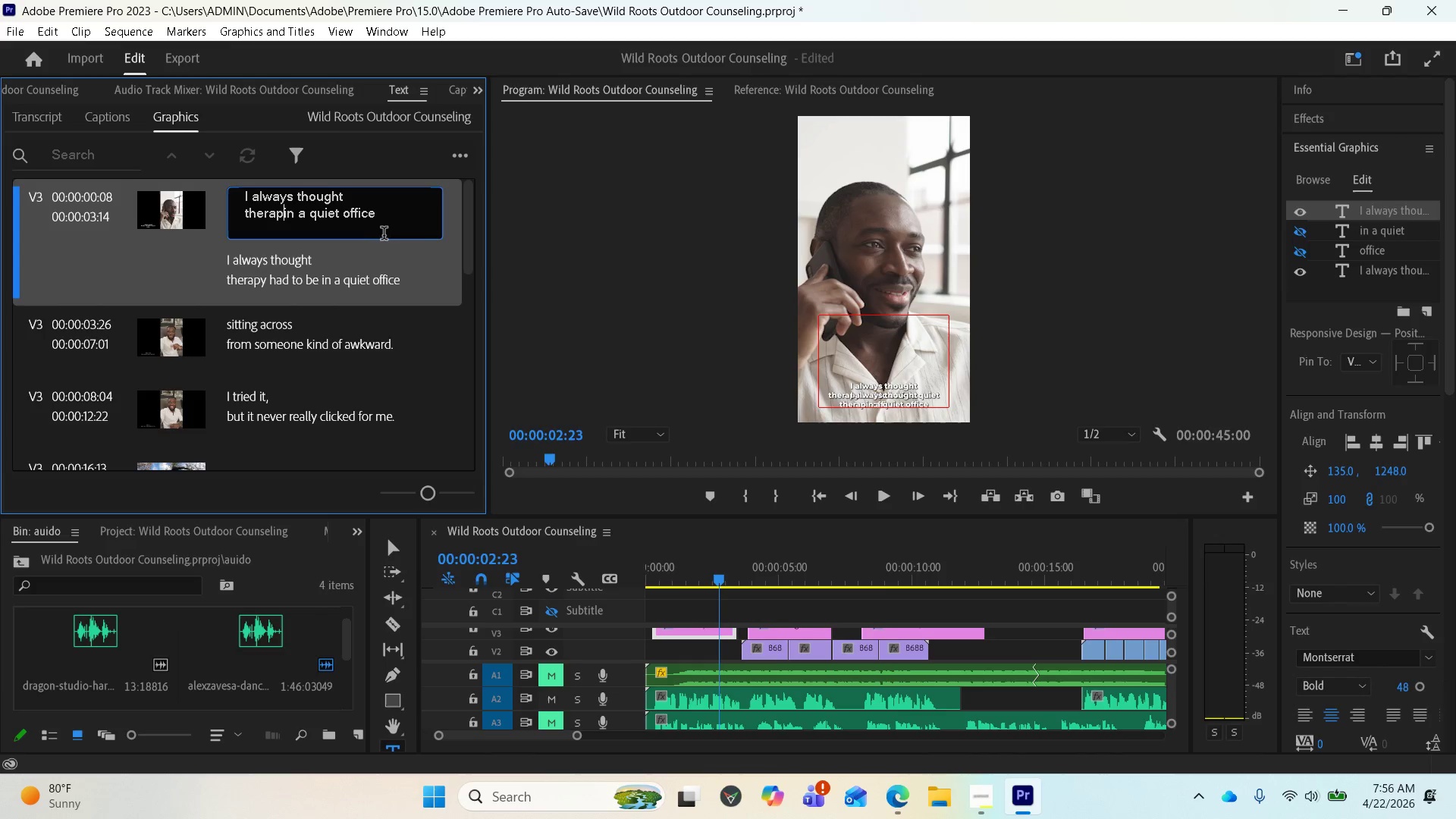 
key(Backspace)
 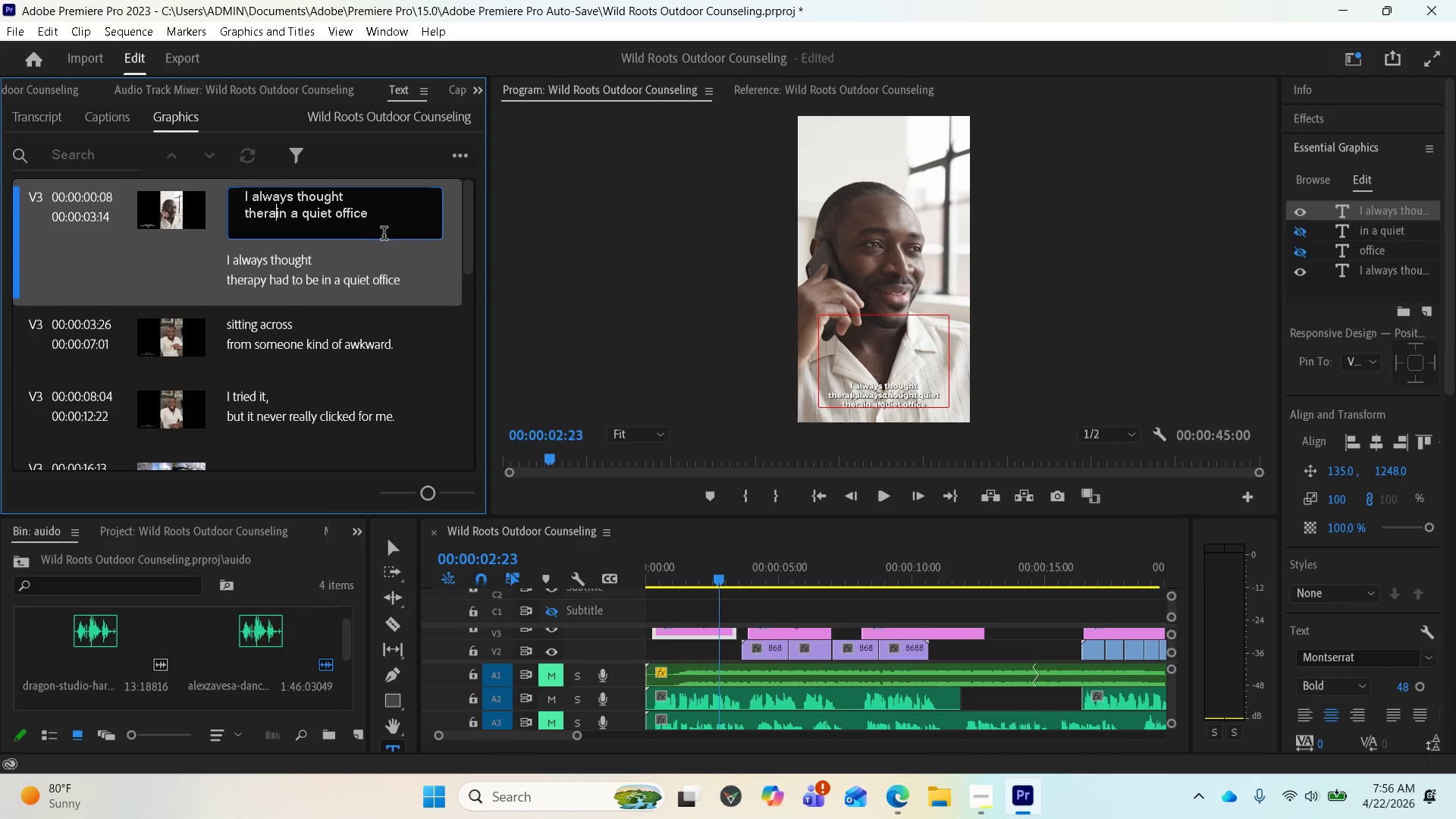 
key(Backspace)
 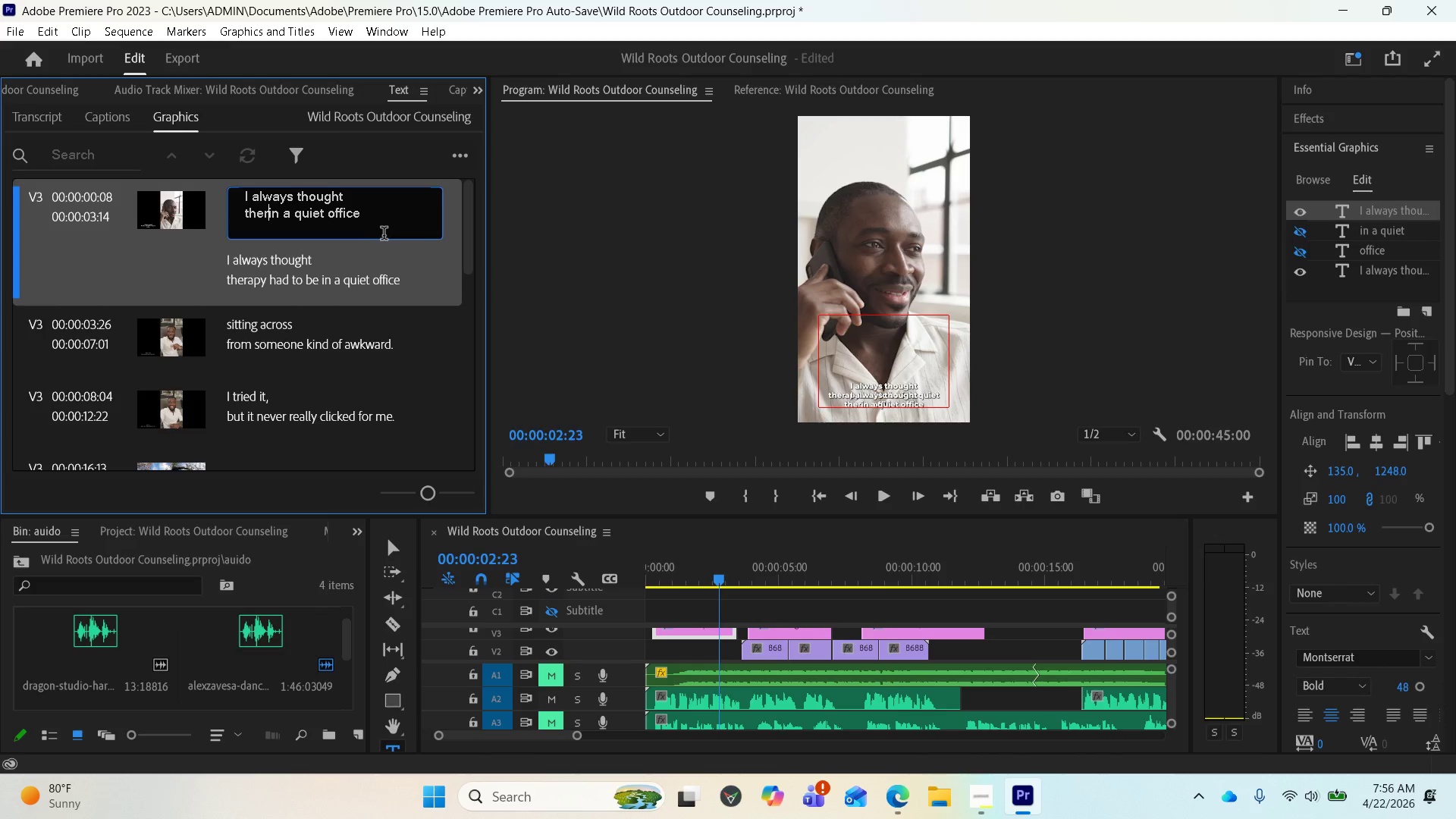 
key(Backspace)
 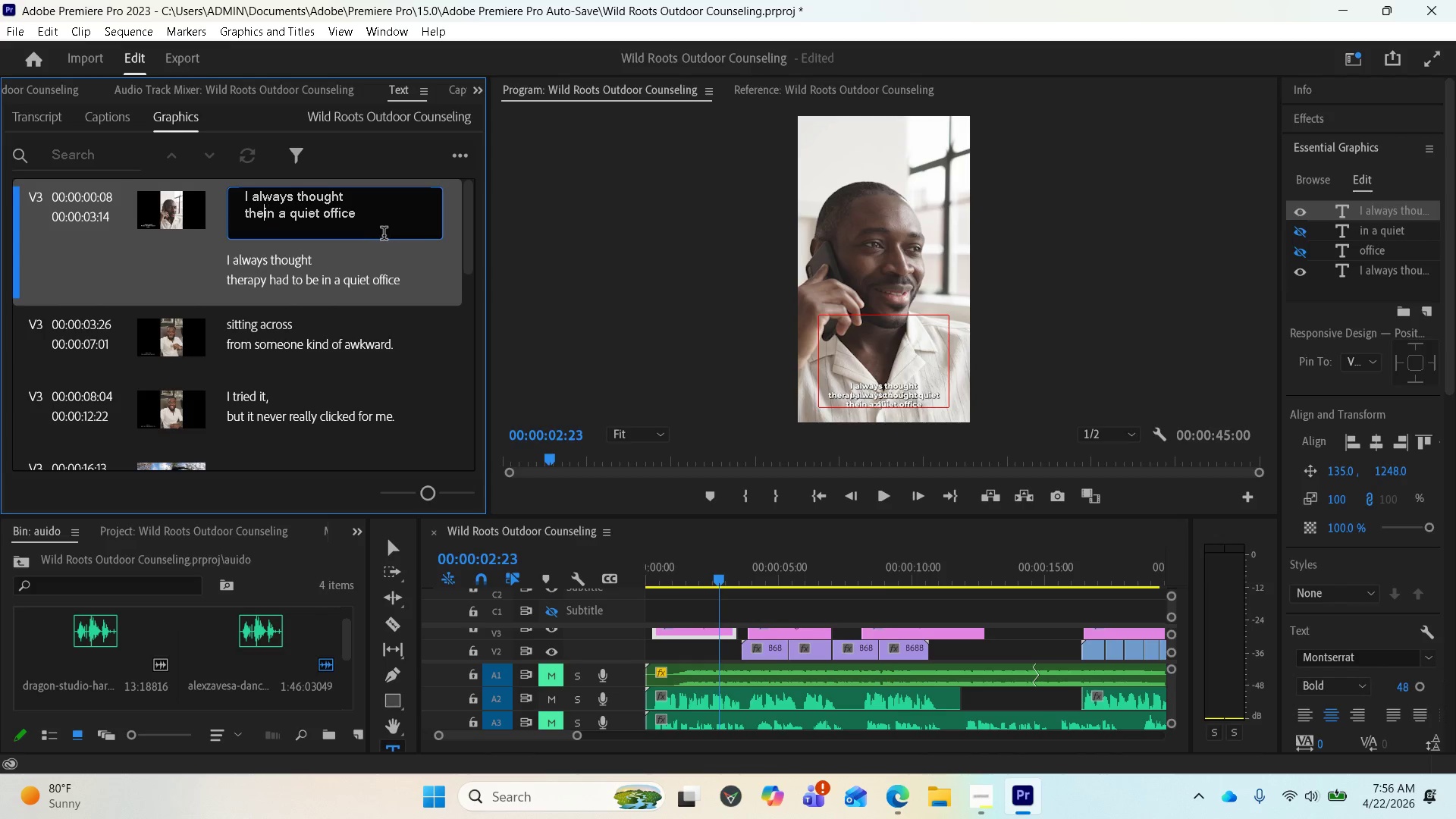 
key(Backspace)
 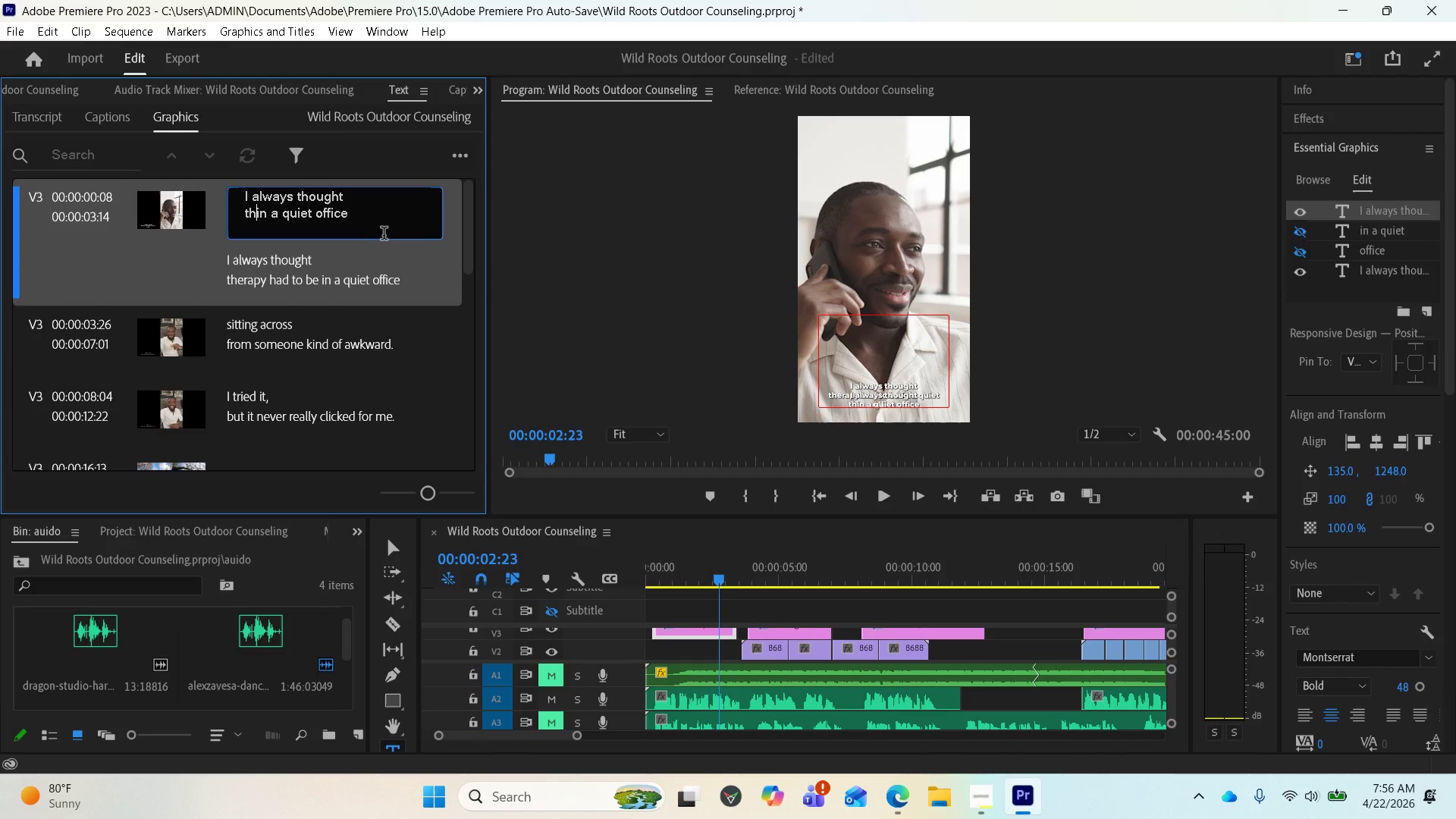 
key(Backspace)
 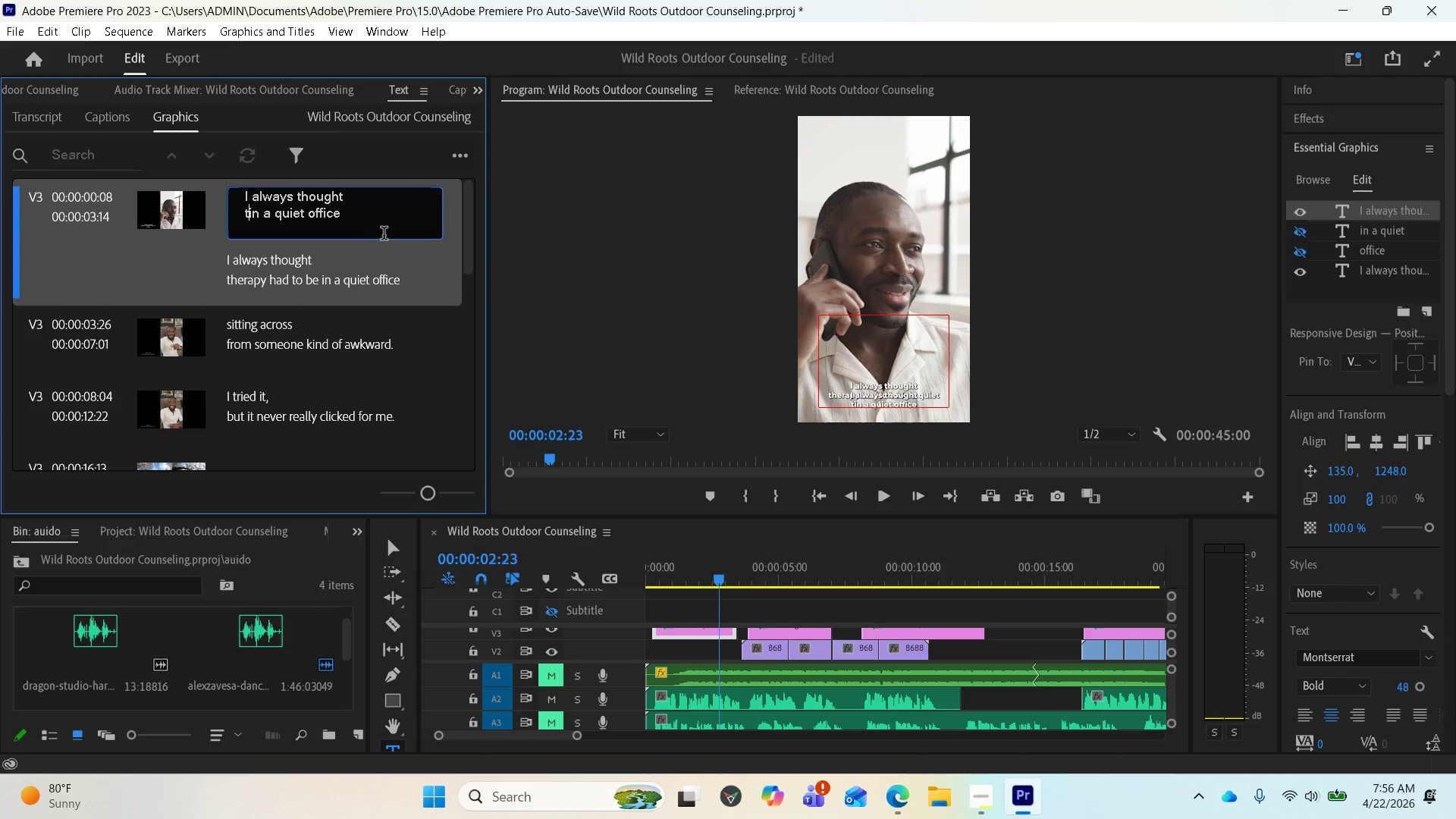 
key(Backspace)
 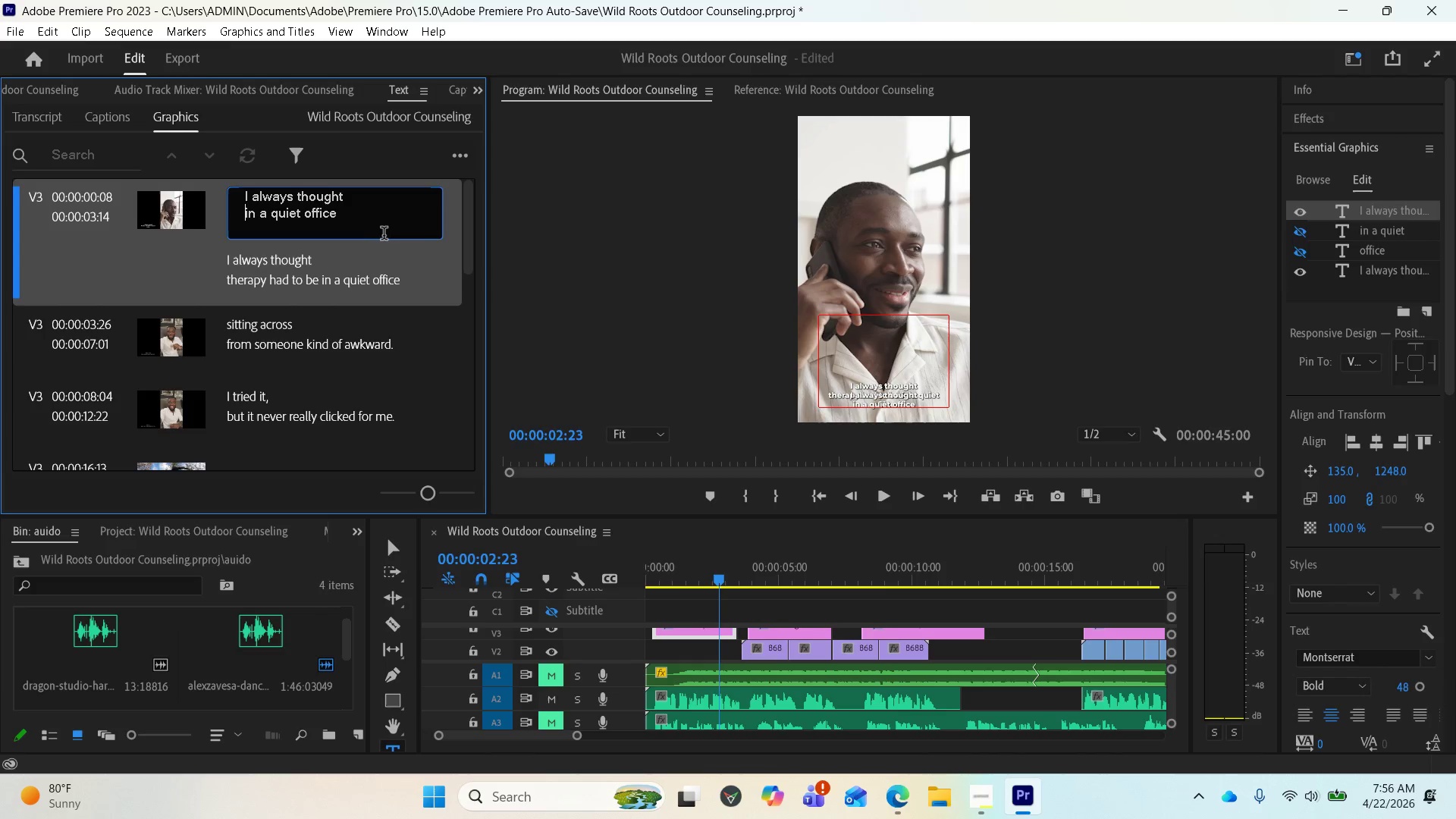 
key(Backspace)
 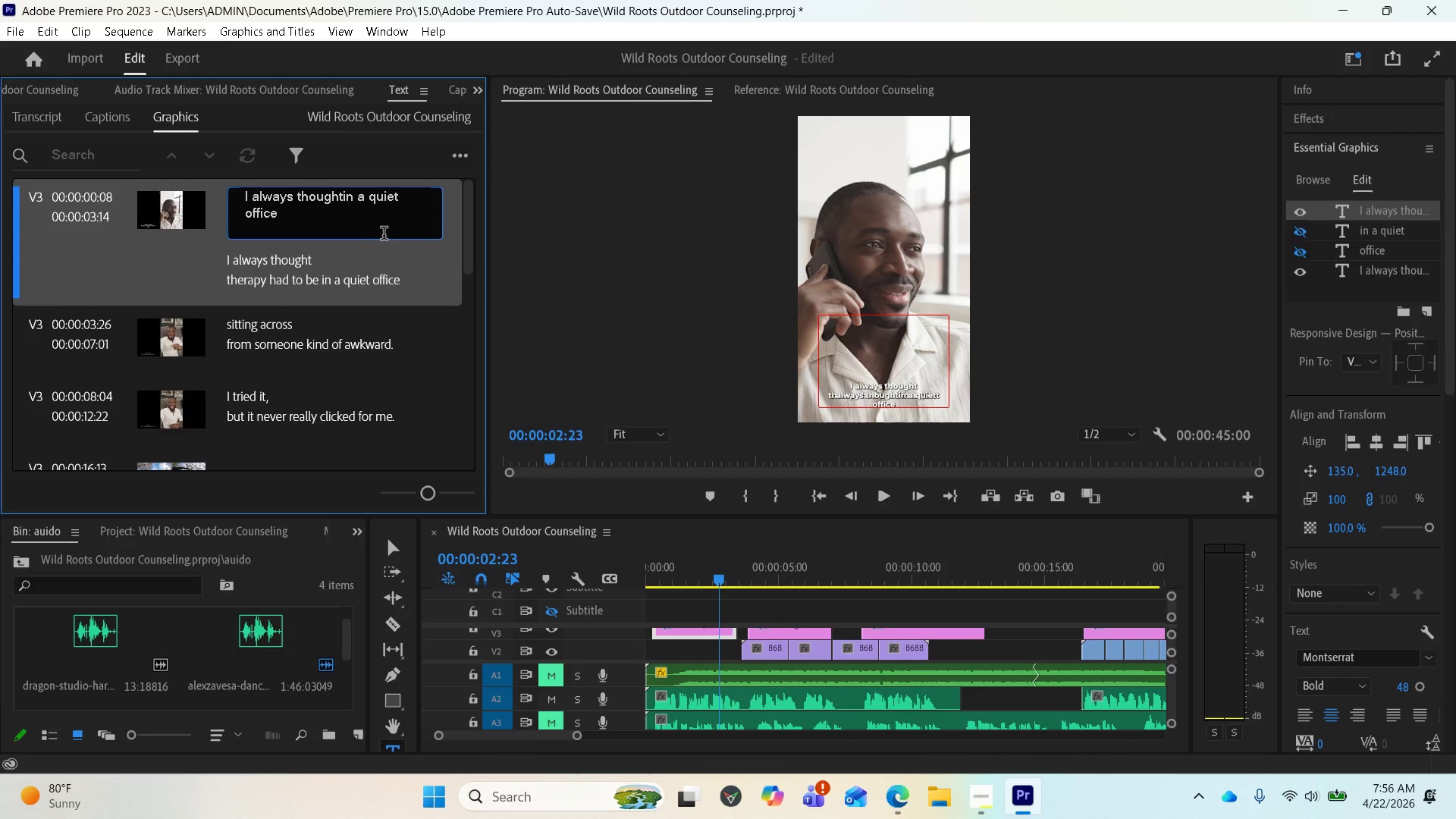 
key(Backspace)
 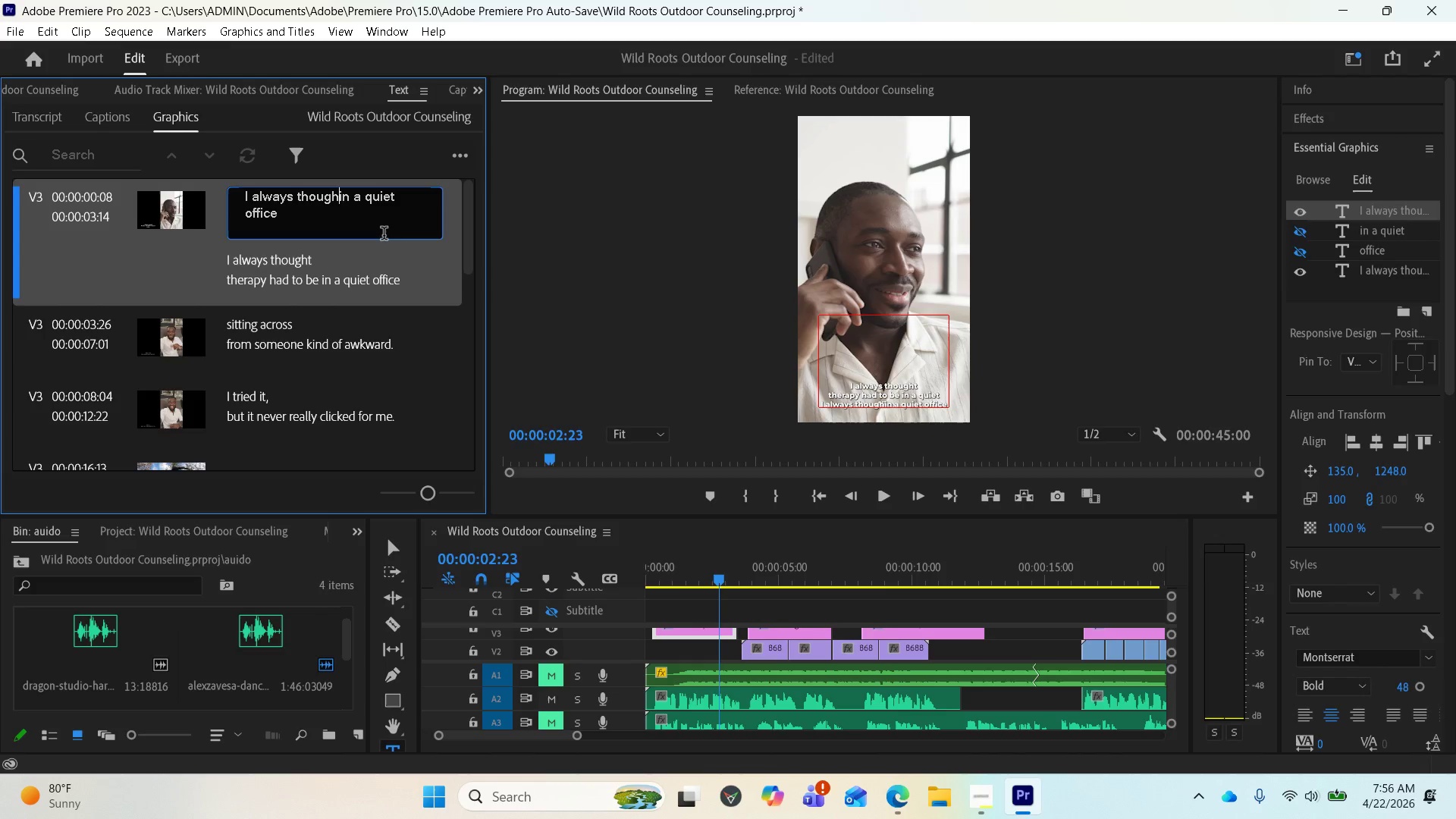 
key(Backspace)
 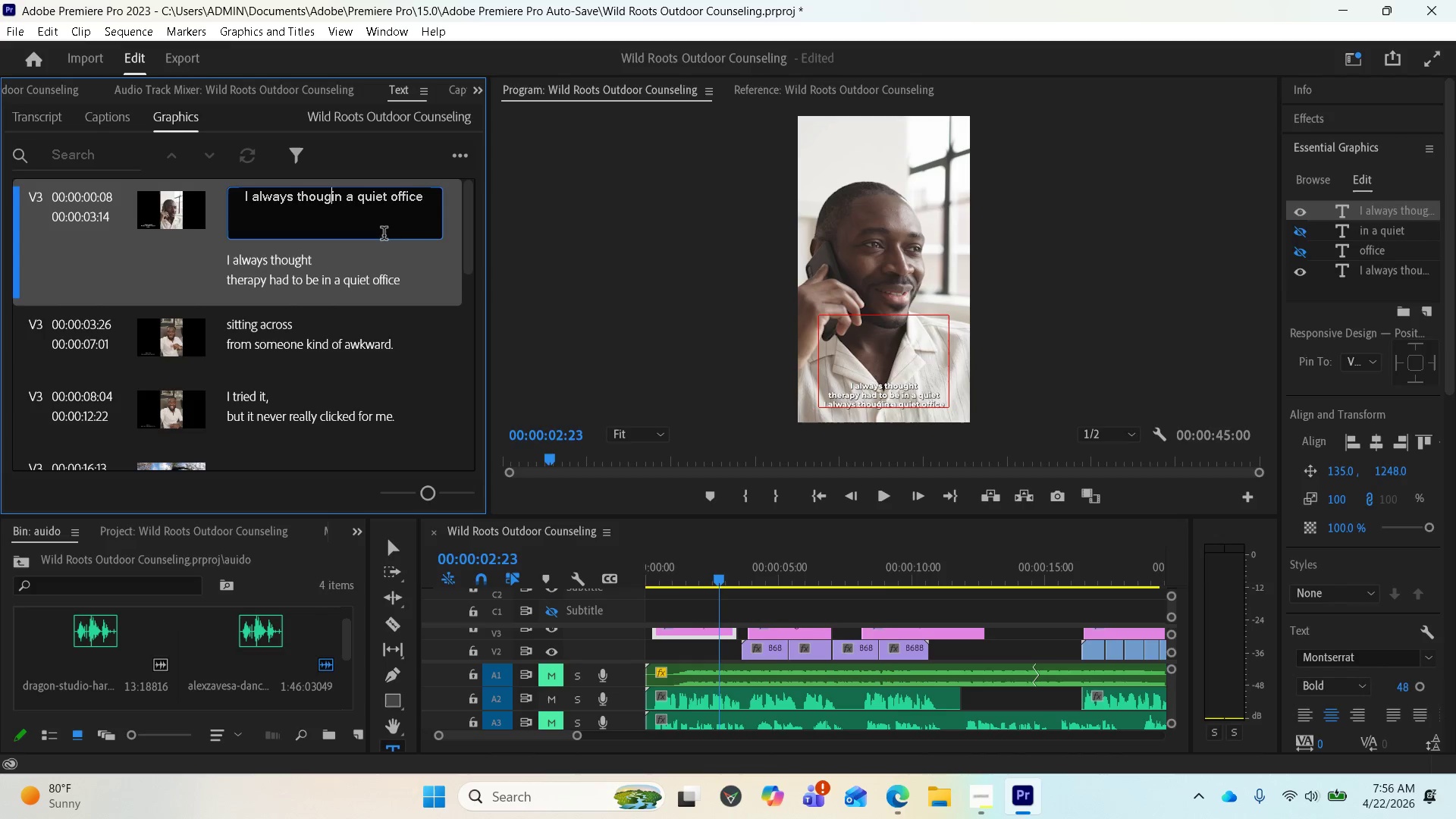 
key(Backspace)
 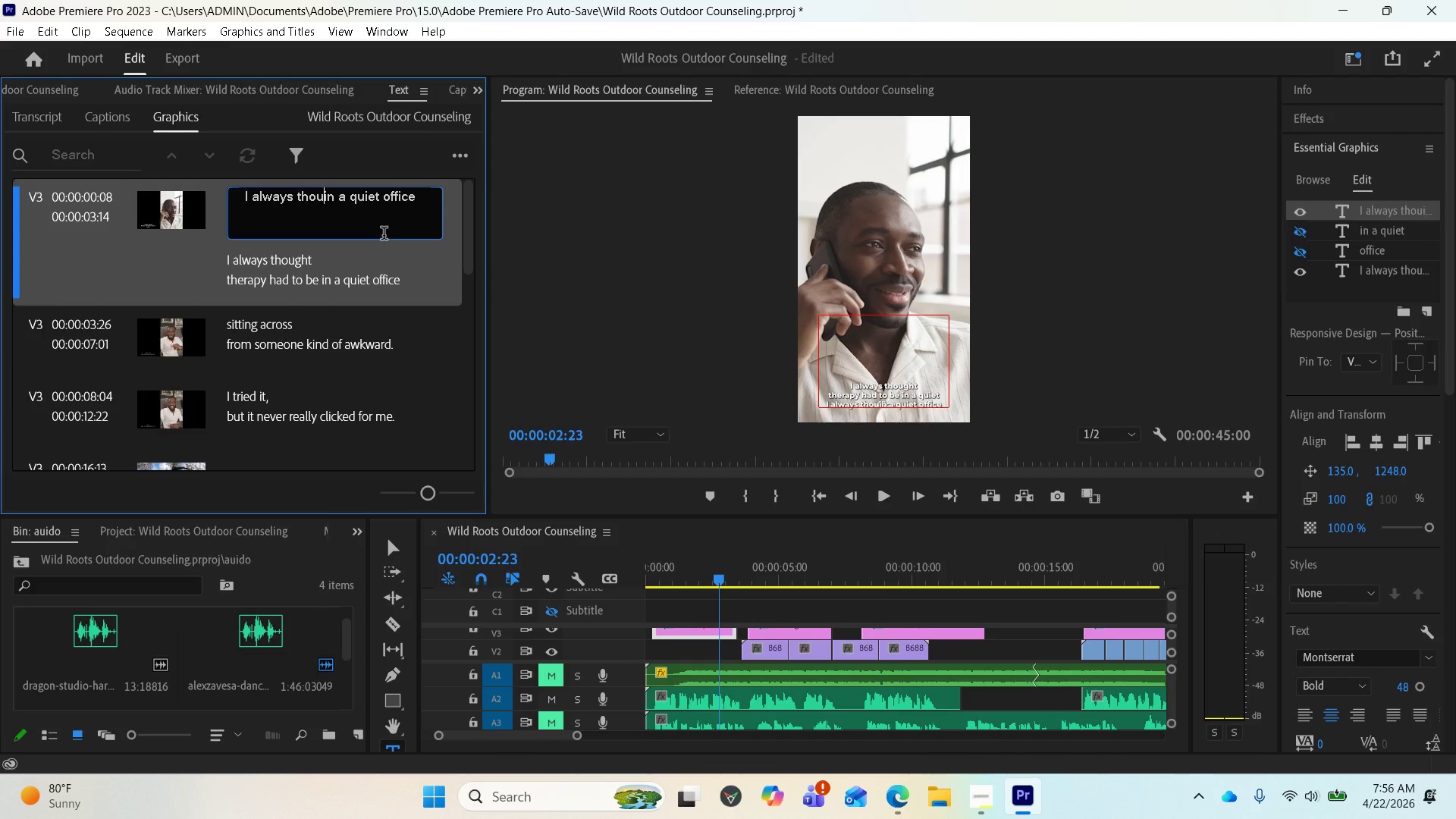 
key(Backspace)
 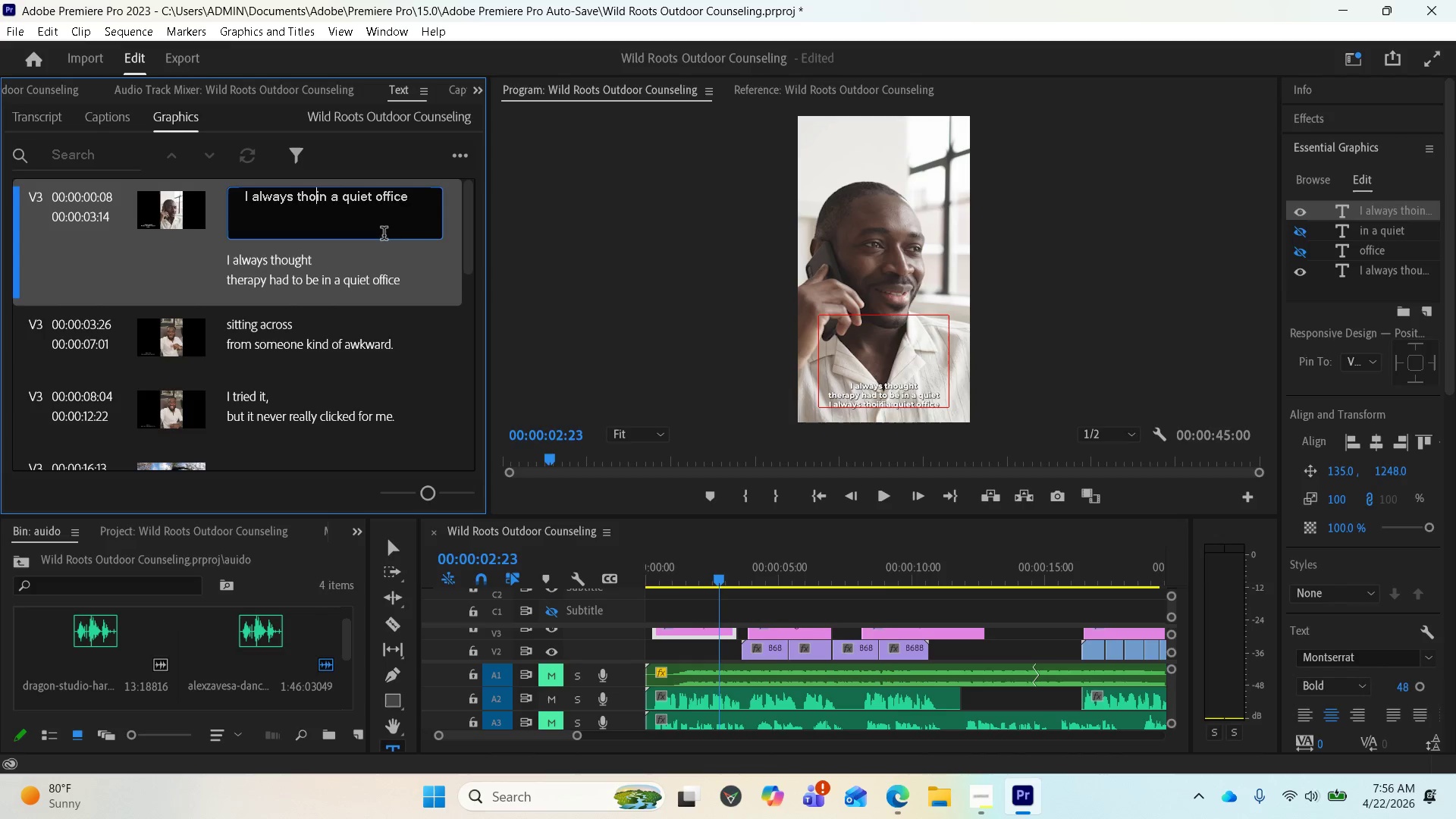 
key(Backspace)
 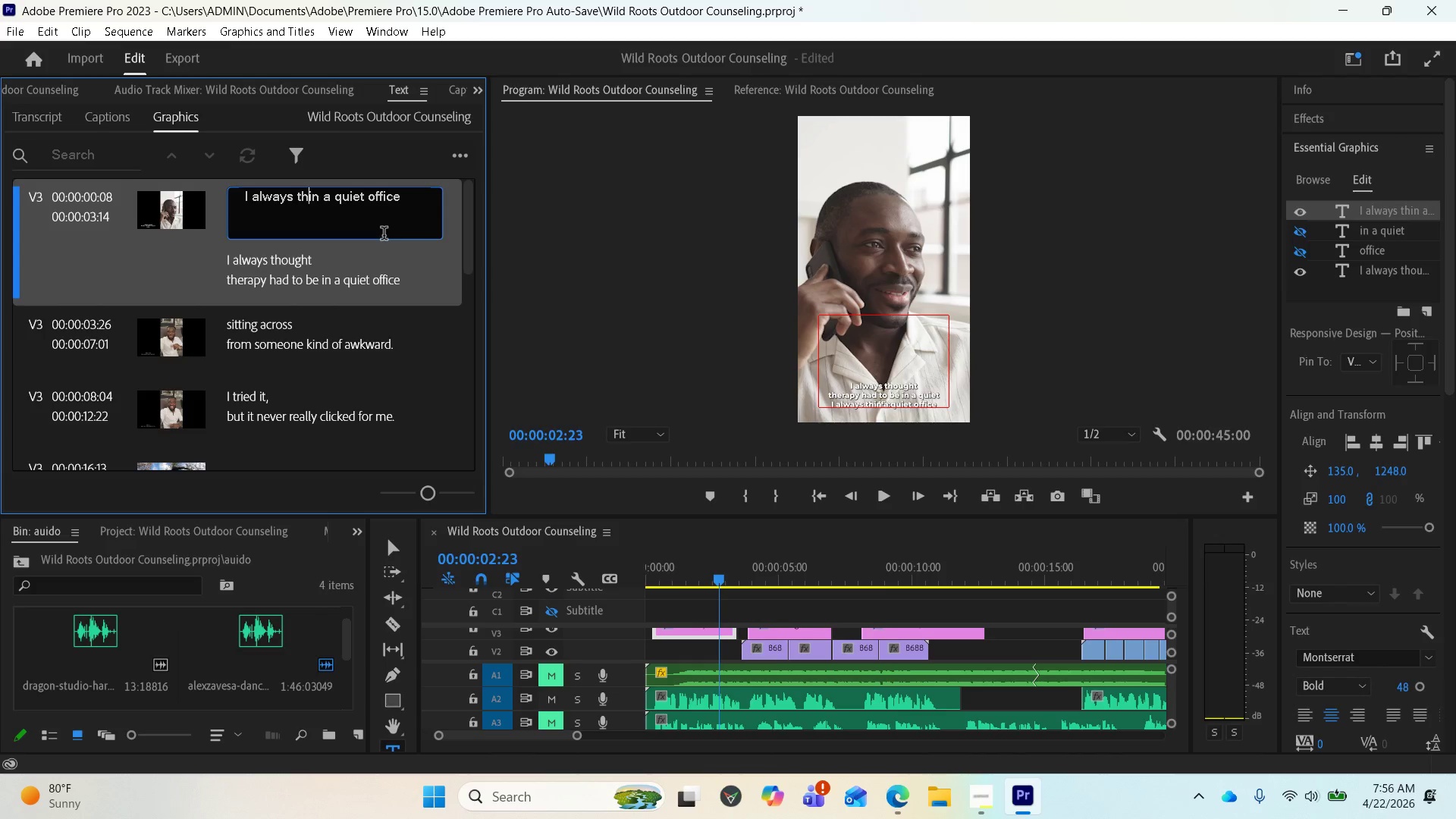 
key(Backspace)
 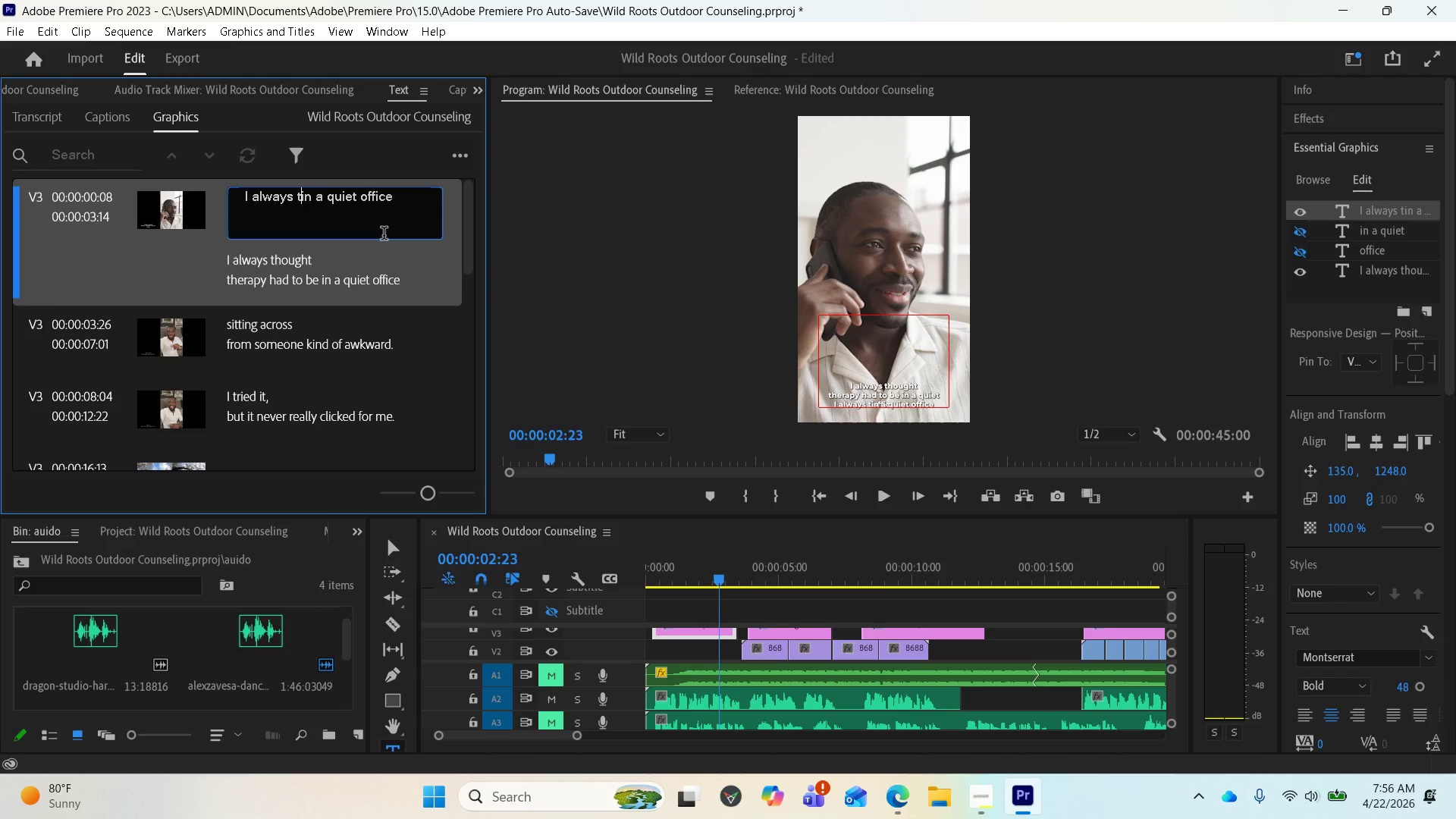 
key(Backspace)
 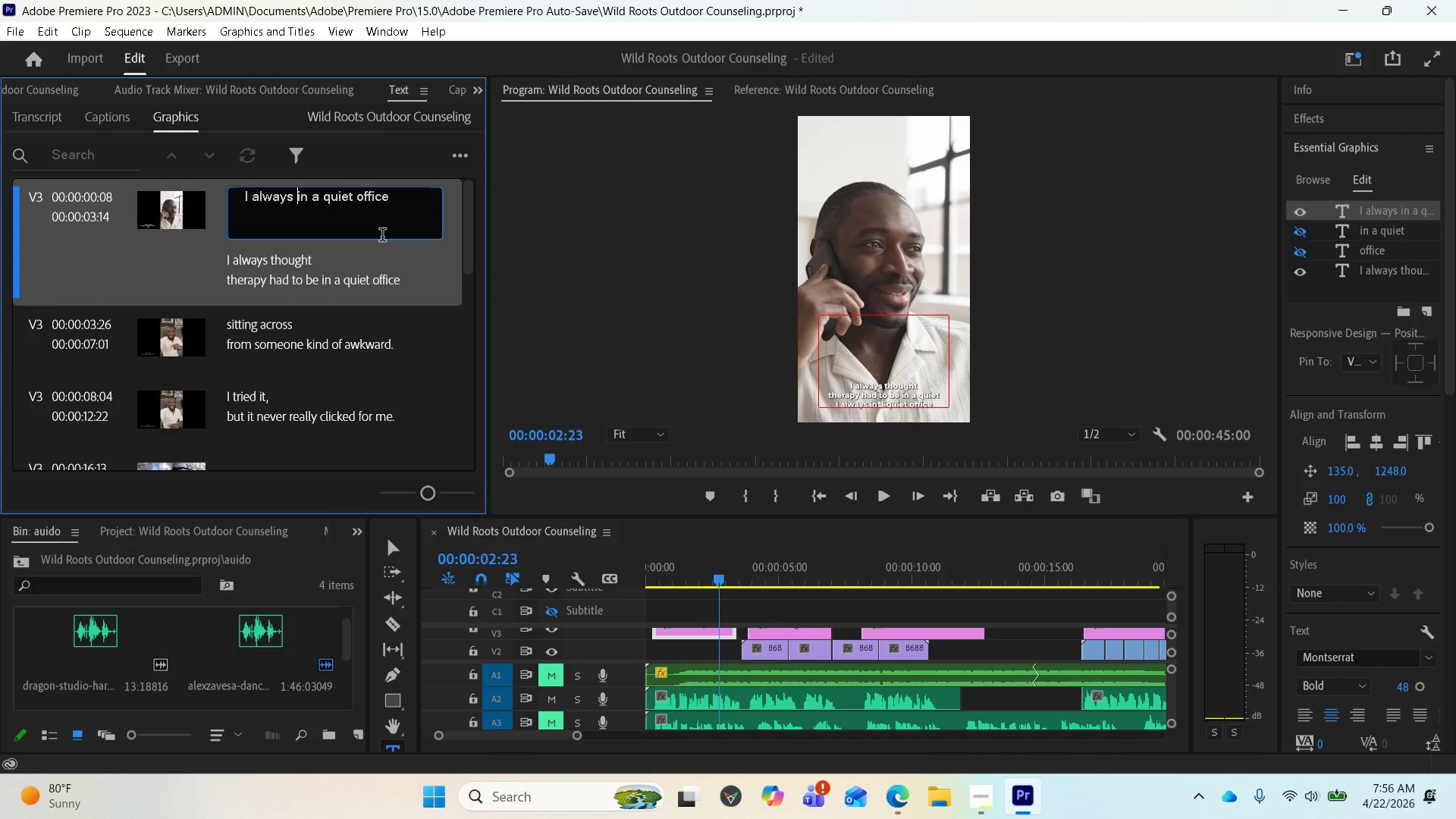 
key(Backspace)
 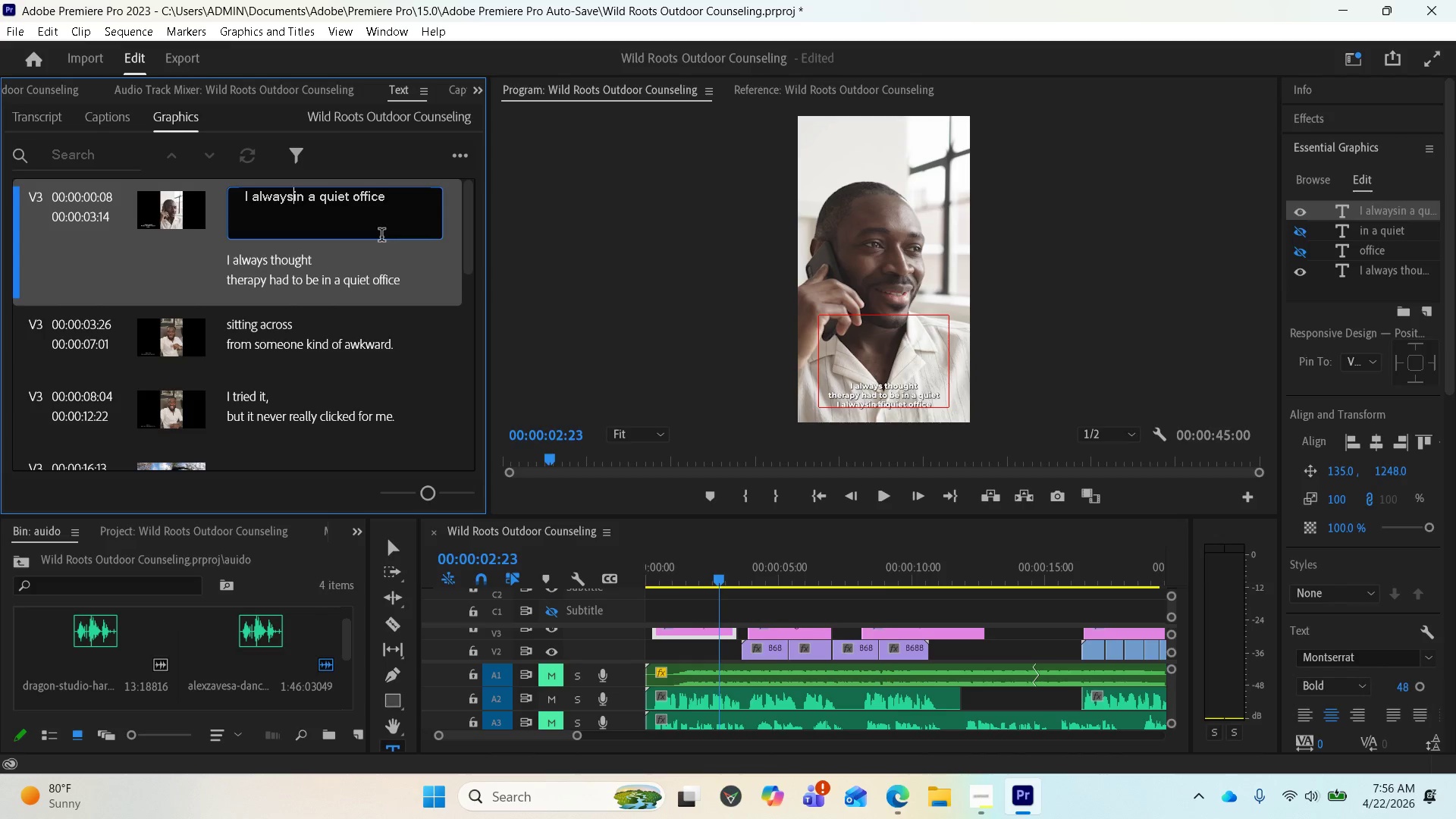 
key(Backspace)
 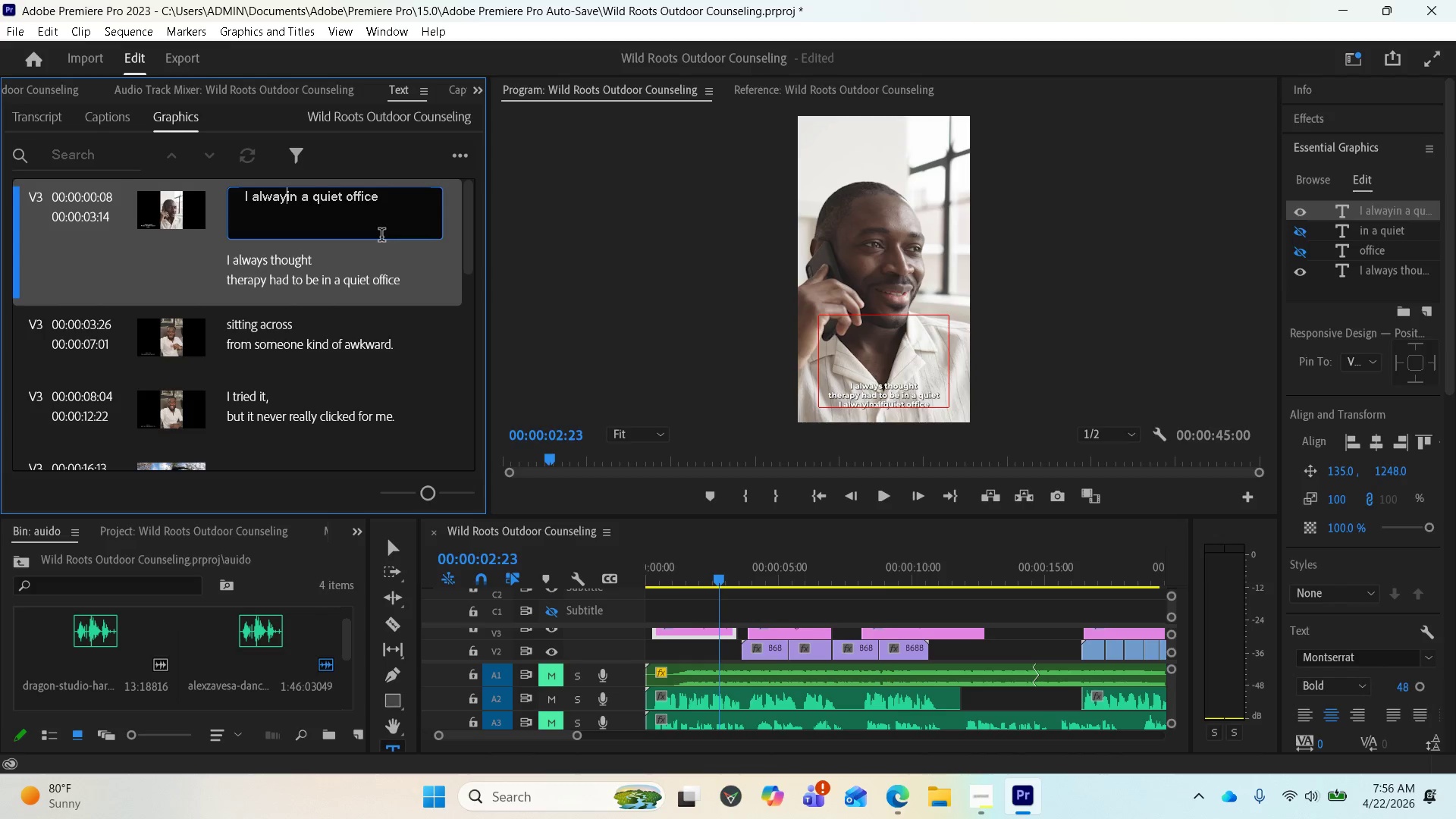 
key(Backspace)
 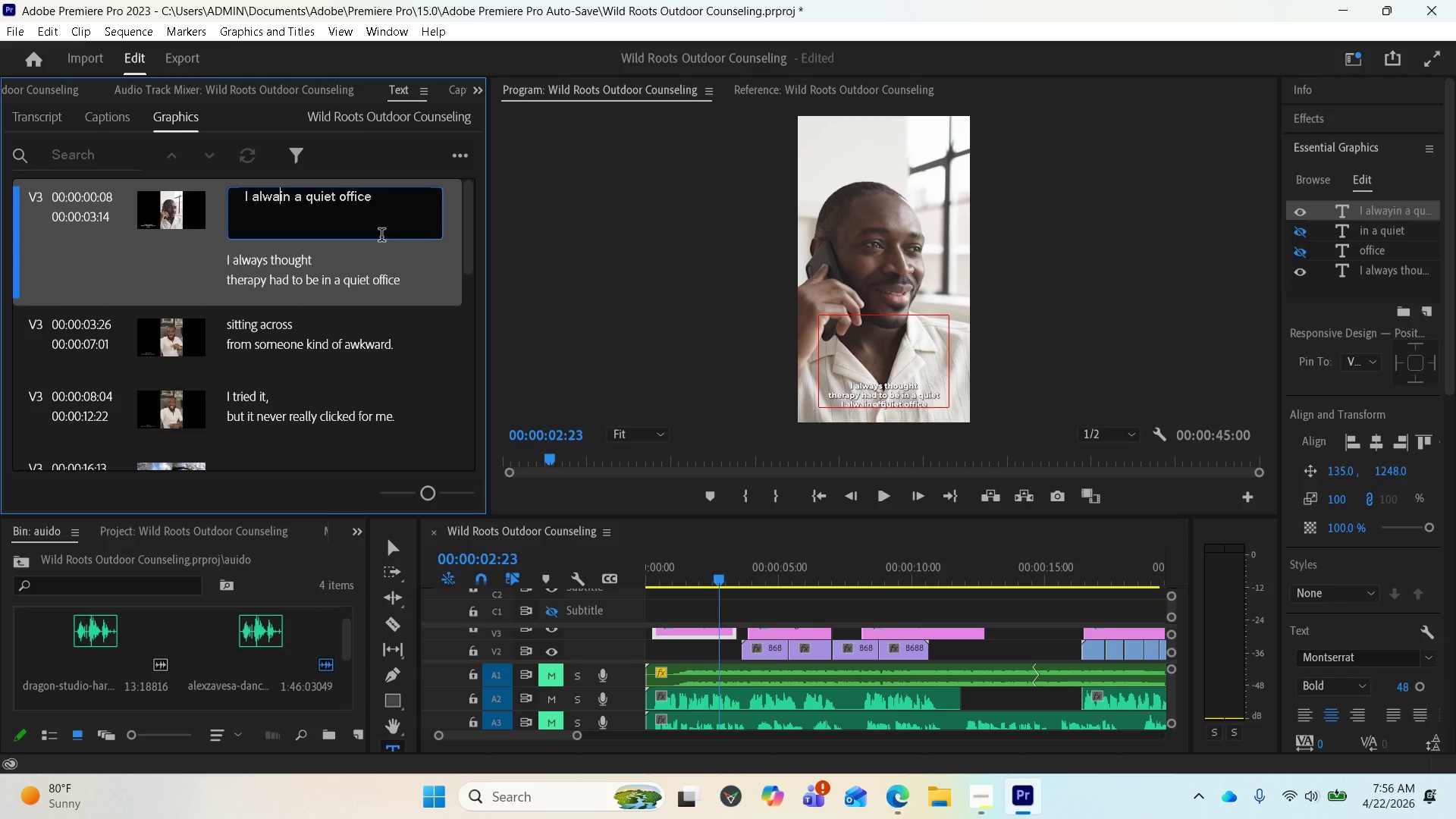 
key(Backspace)
 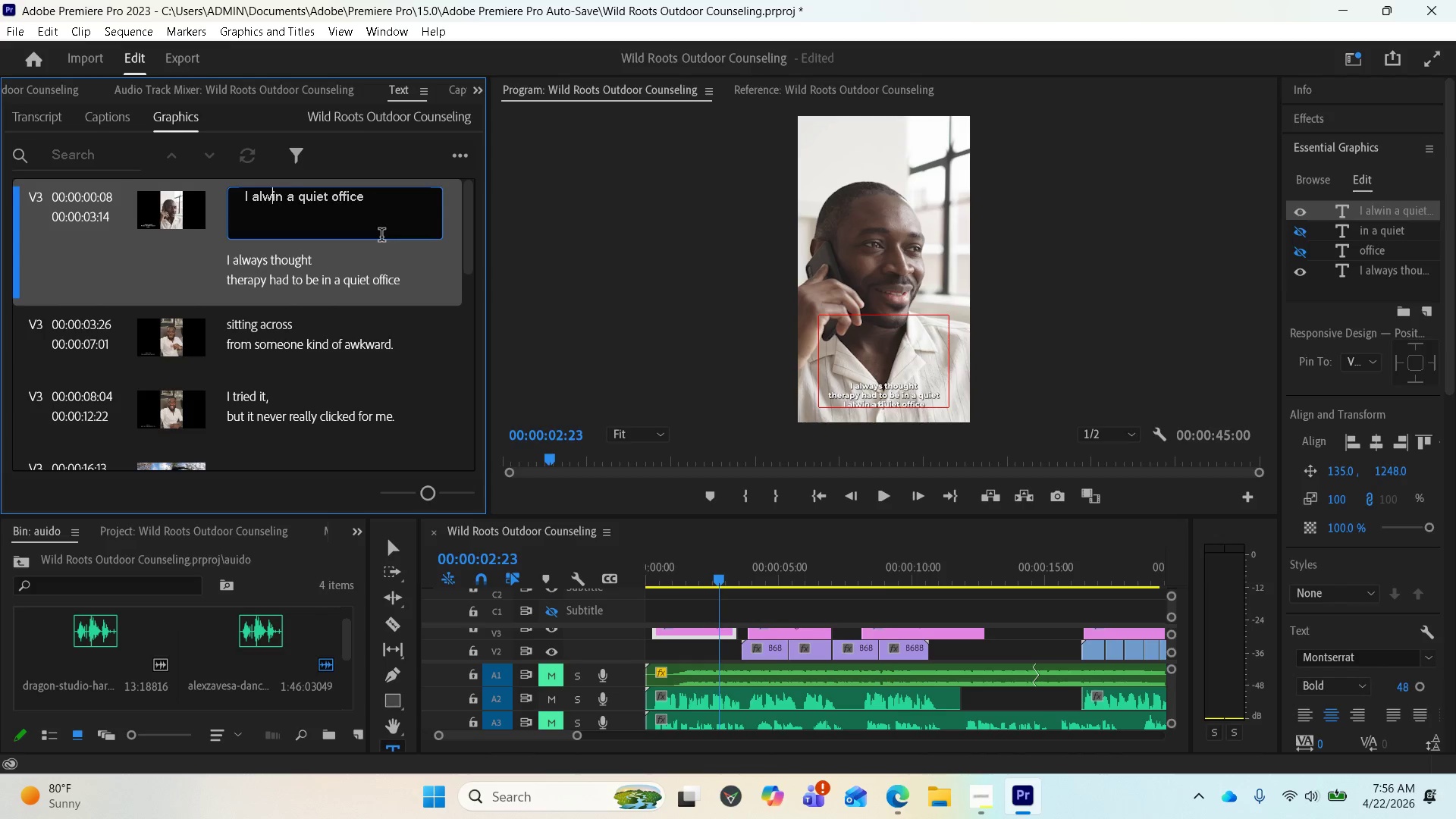 
key(Backspace)
 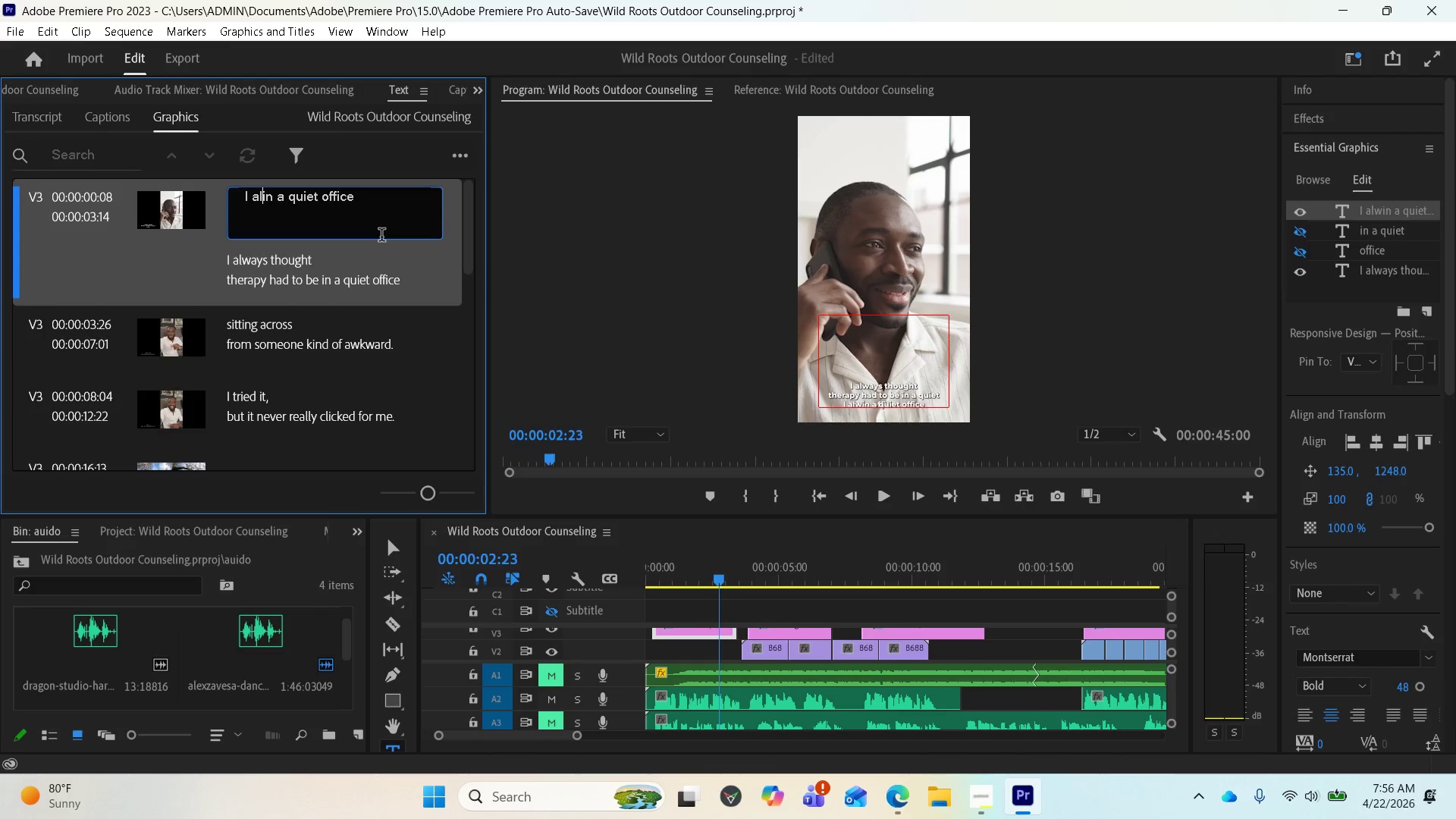 
key(Backspace)
 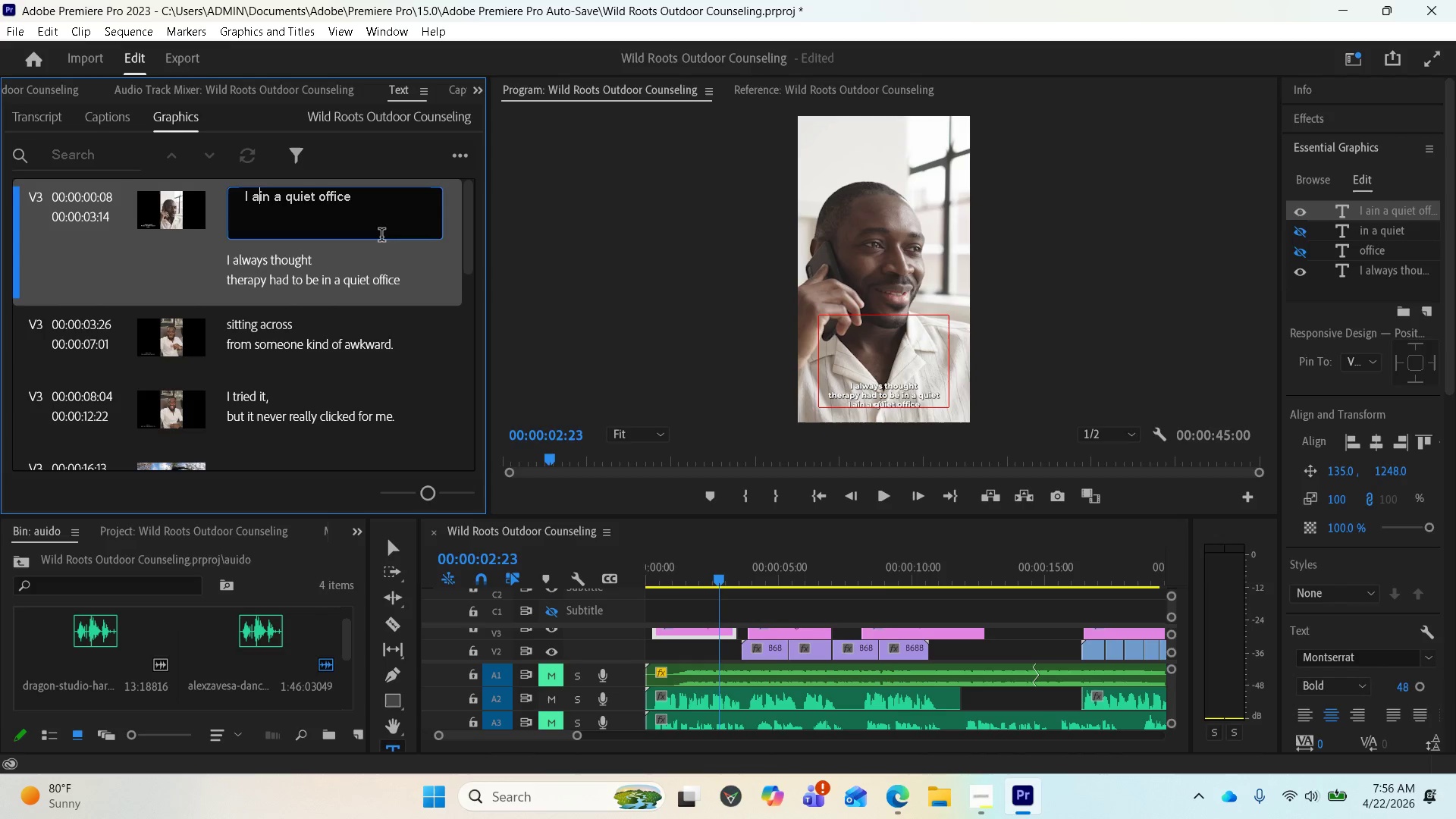 
key(Backspace)
 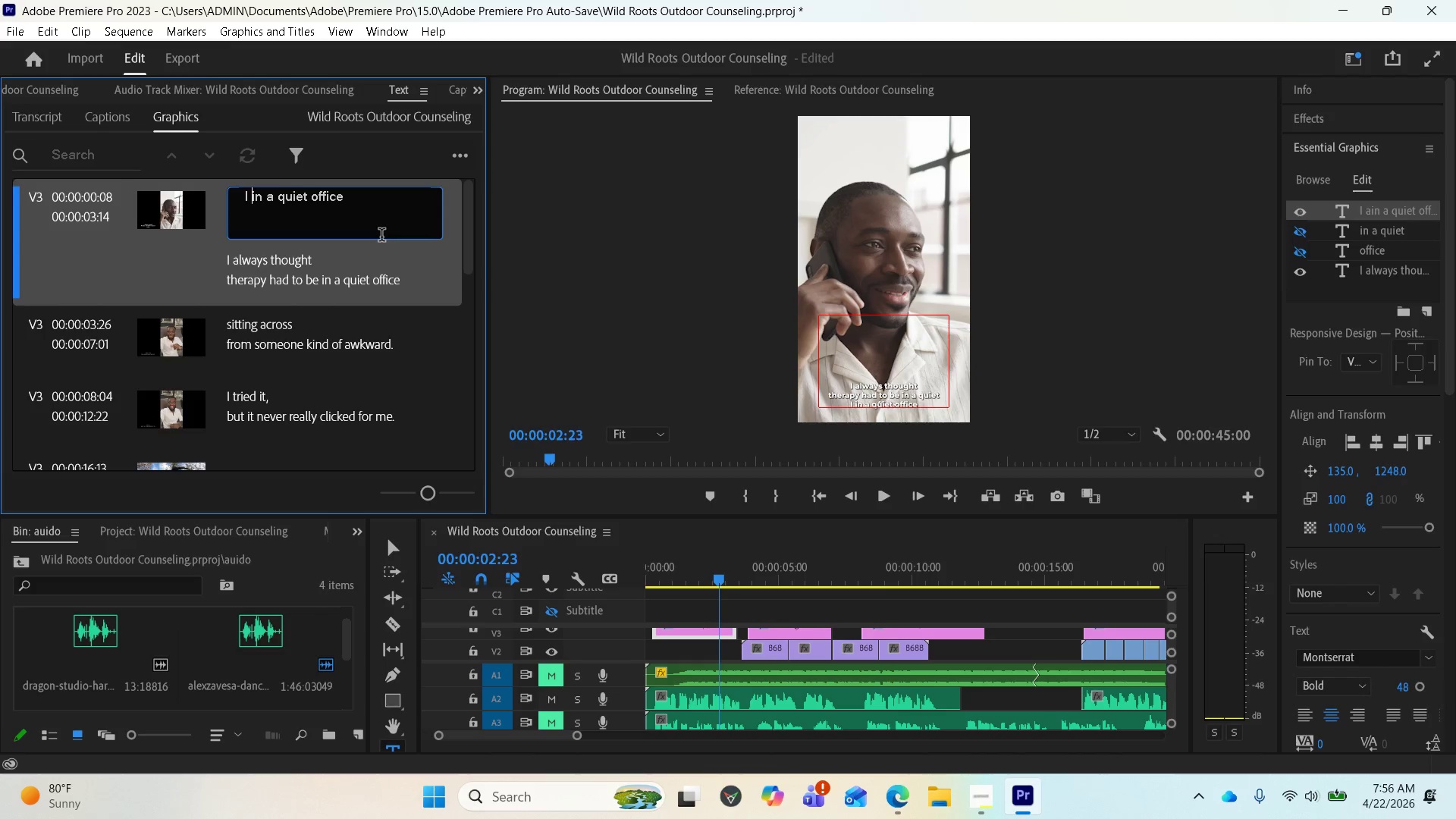 
key(Backspace)
 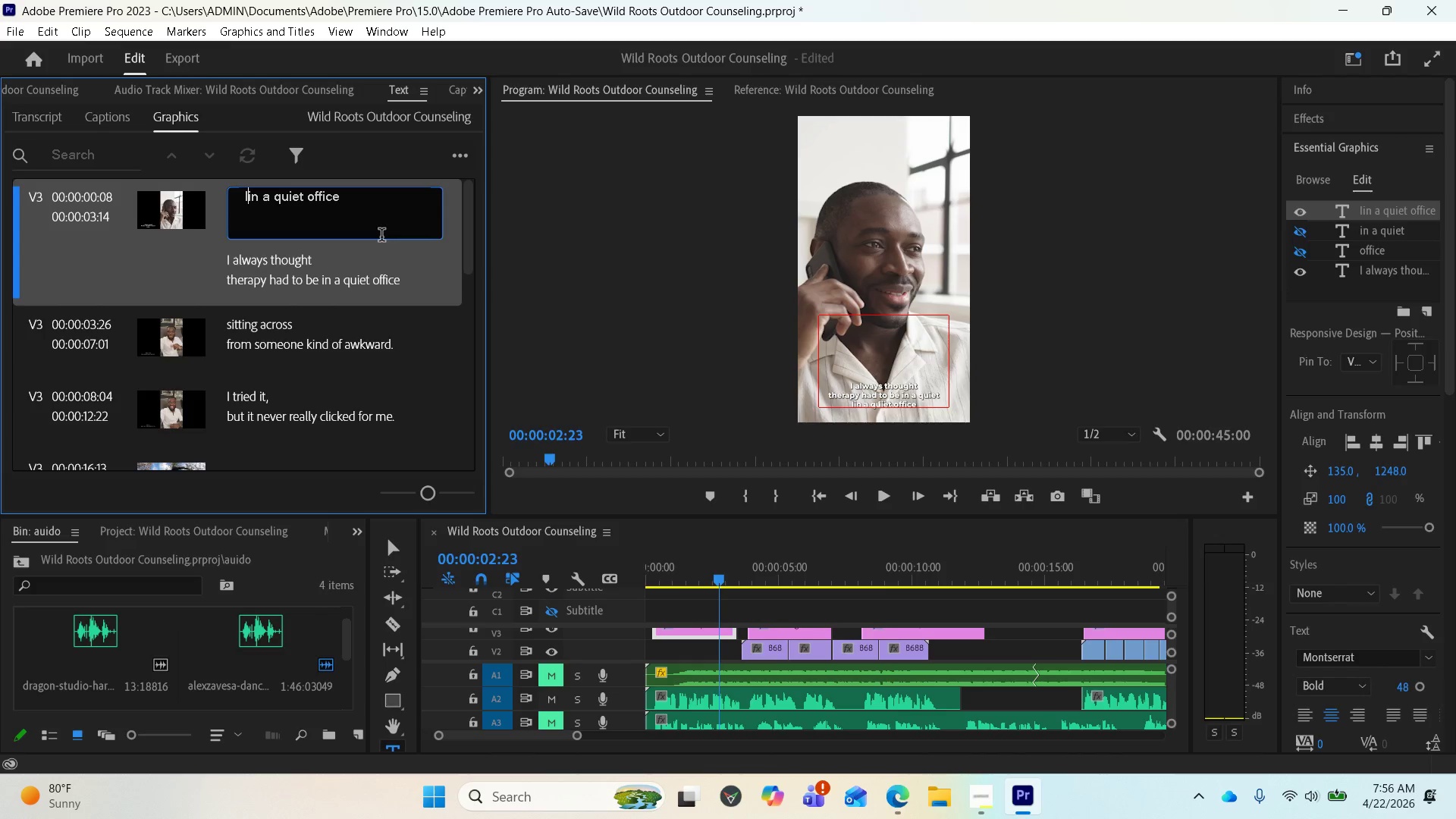 
key(Backspace)
 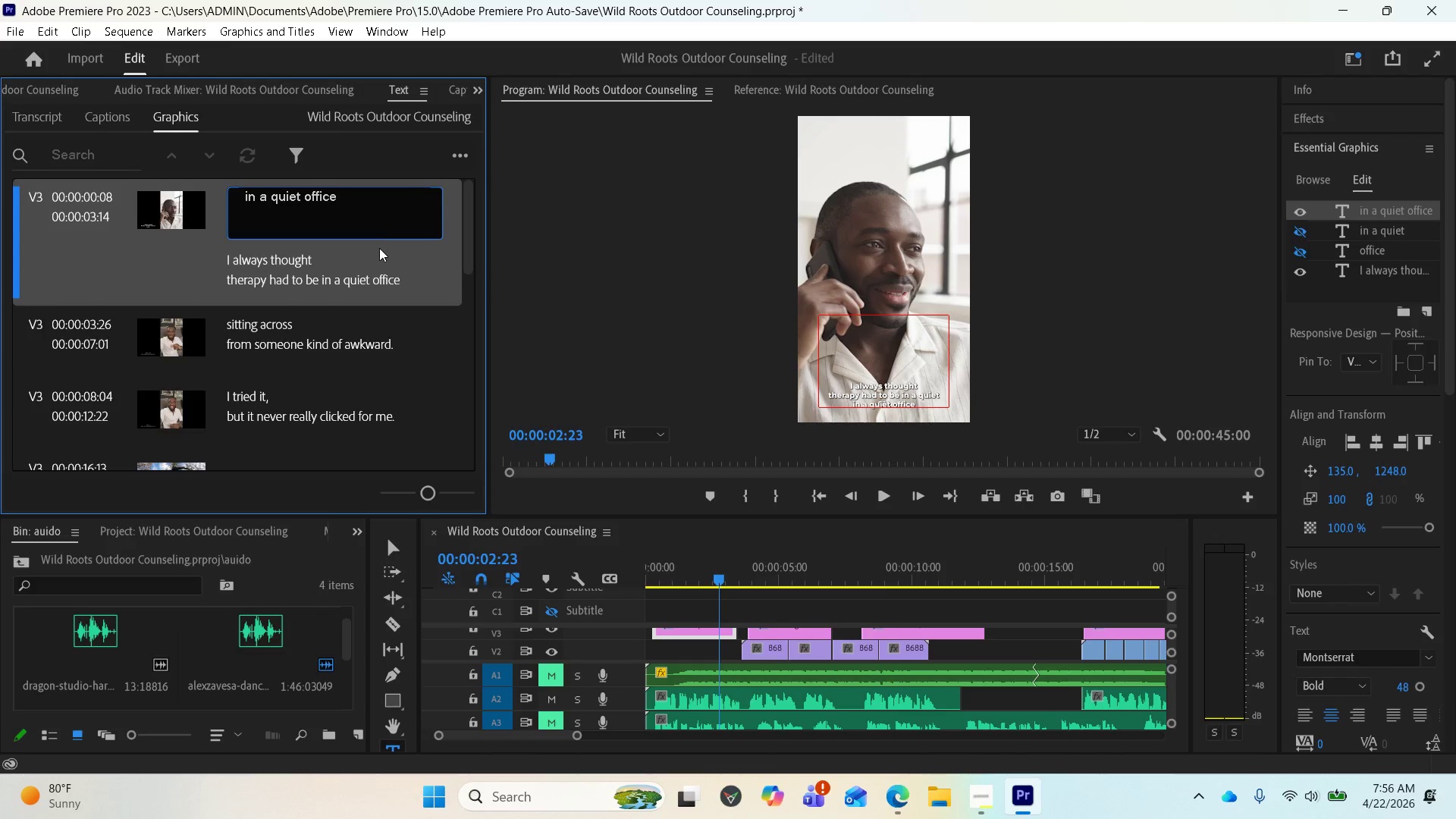 
key(Space)
 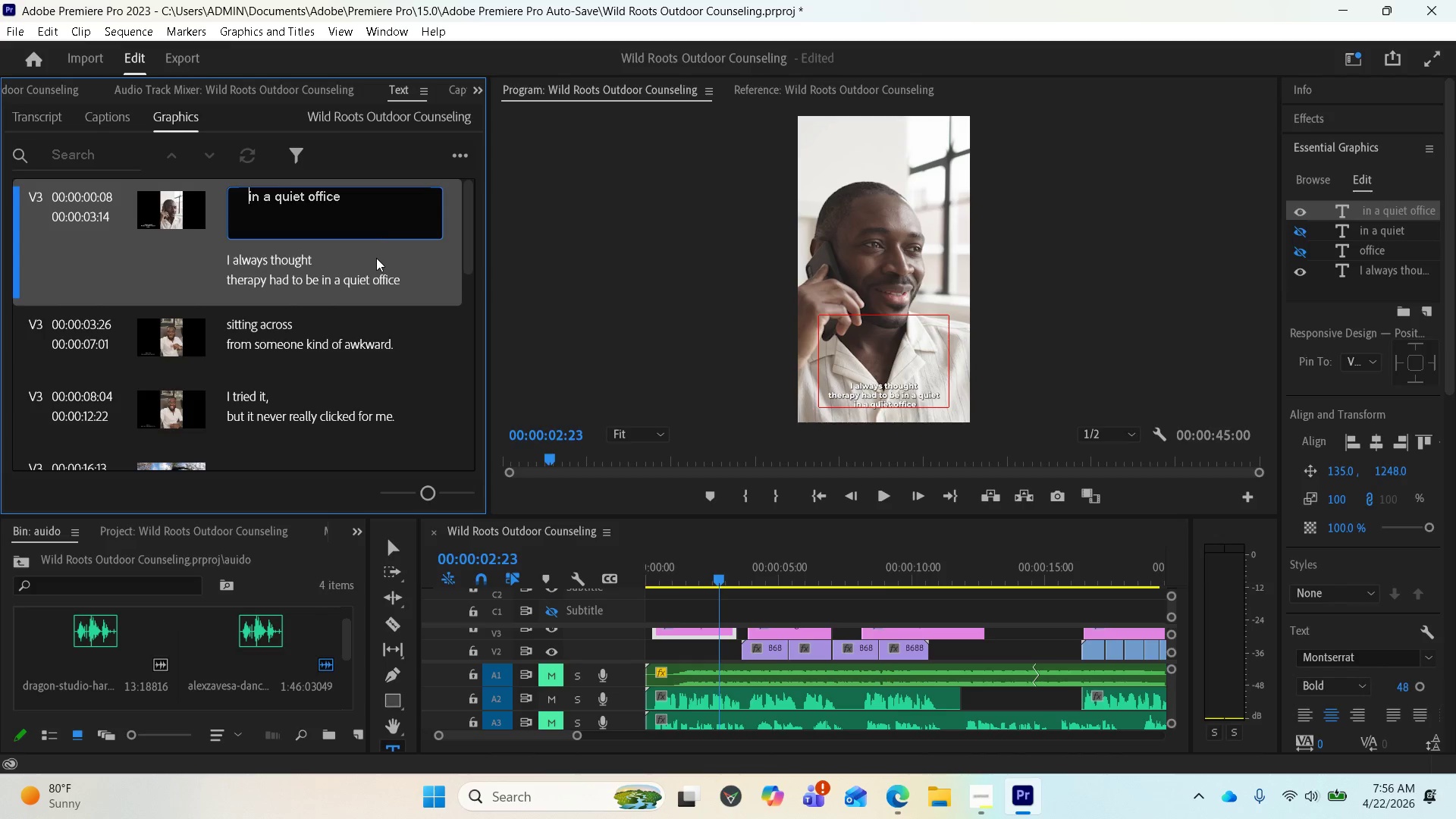 
key(Space)
 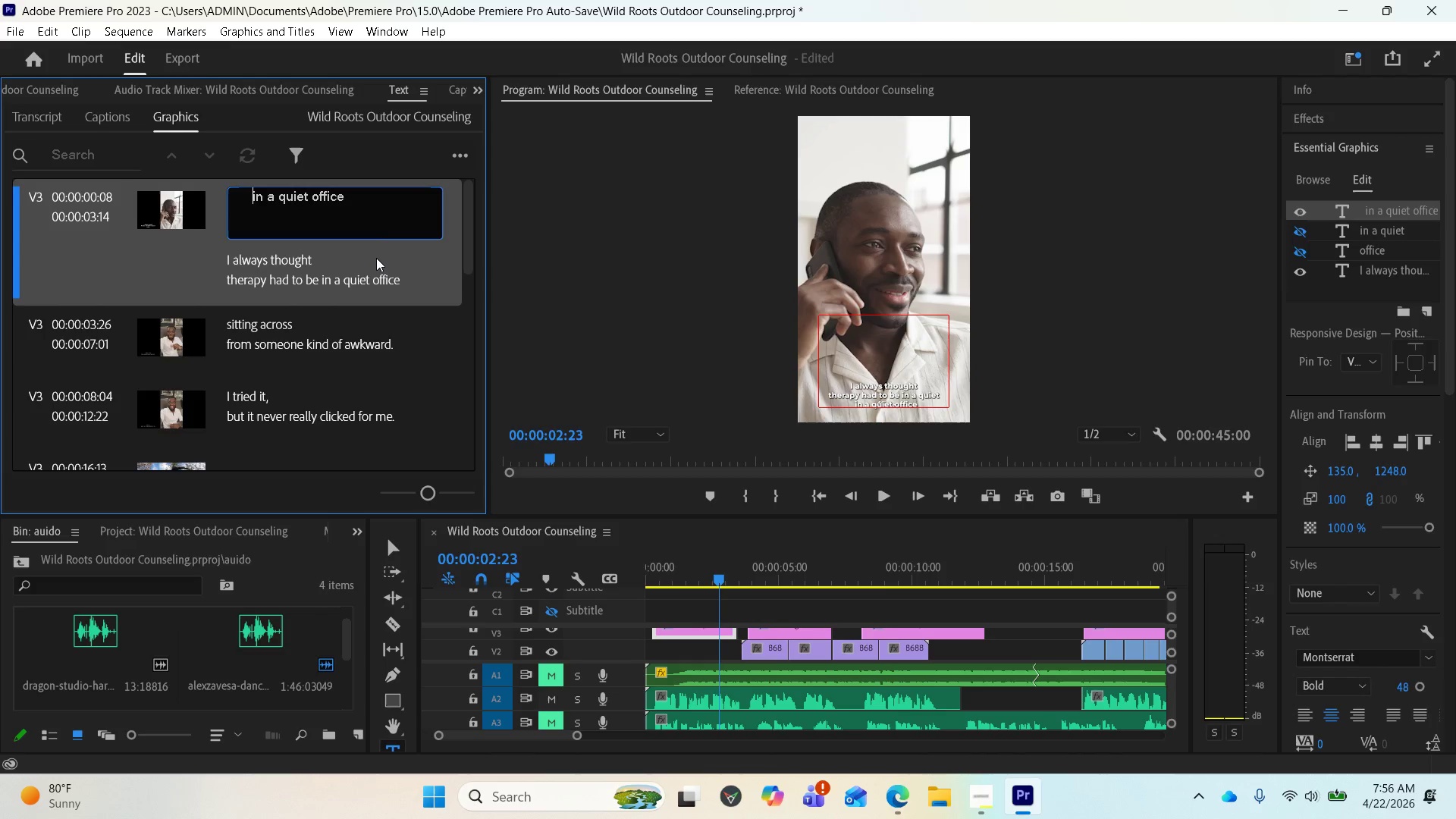 
key(Enter)
 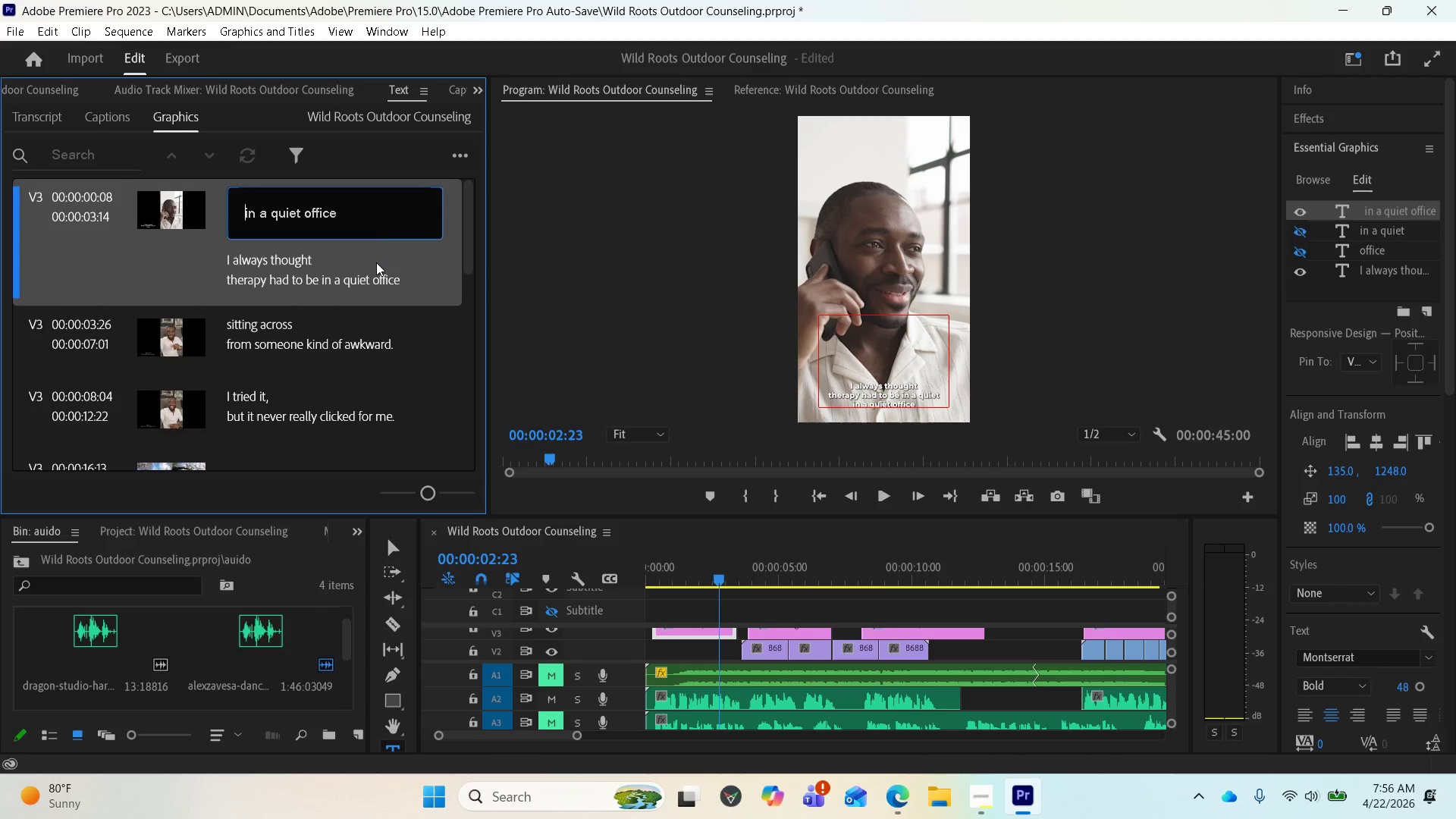 
key(Space)
 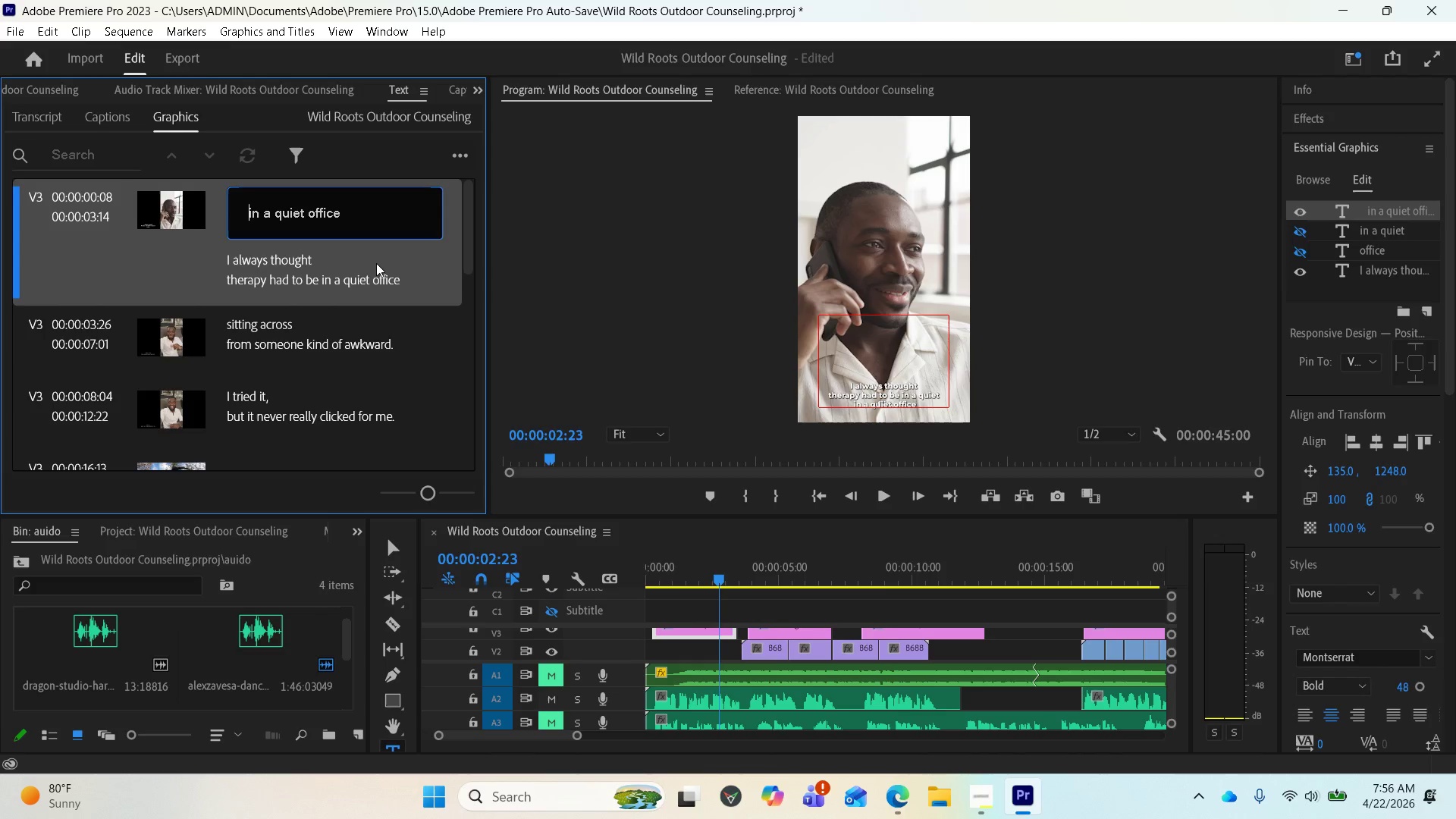 
key(Space)
 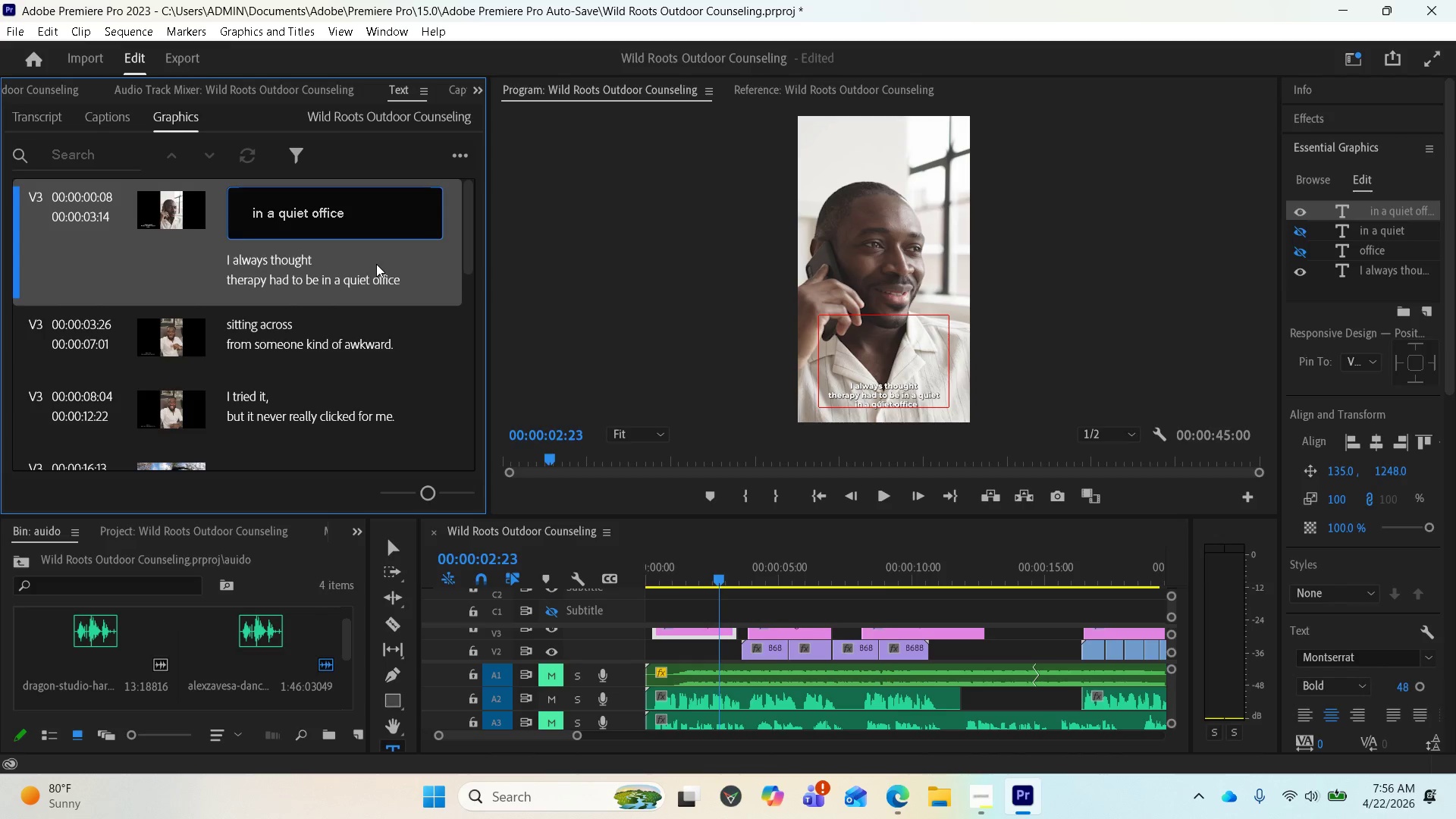 
key(Backspace)
 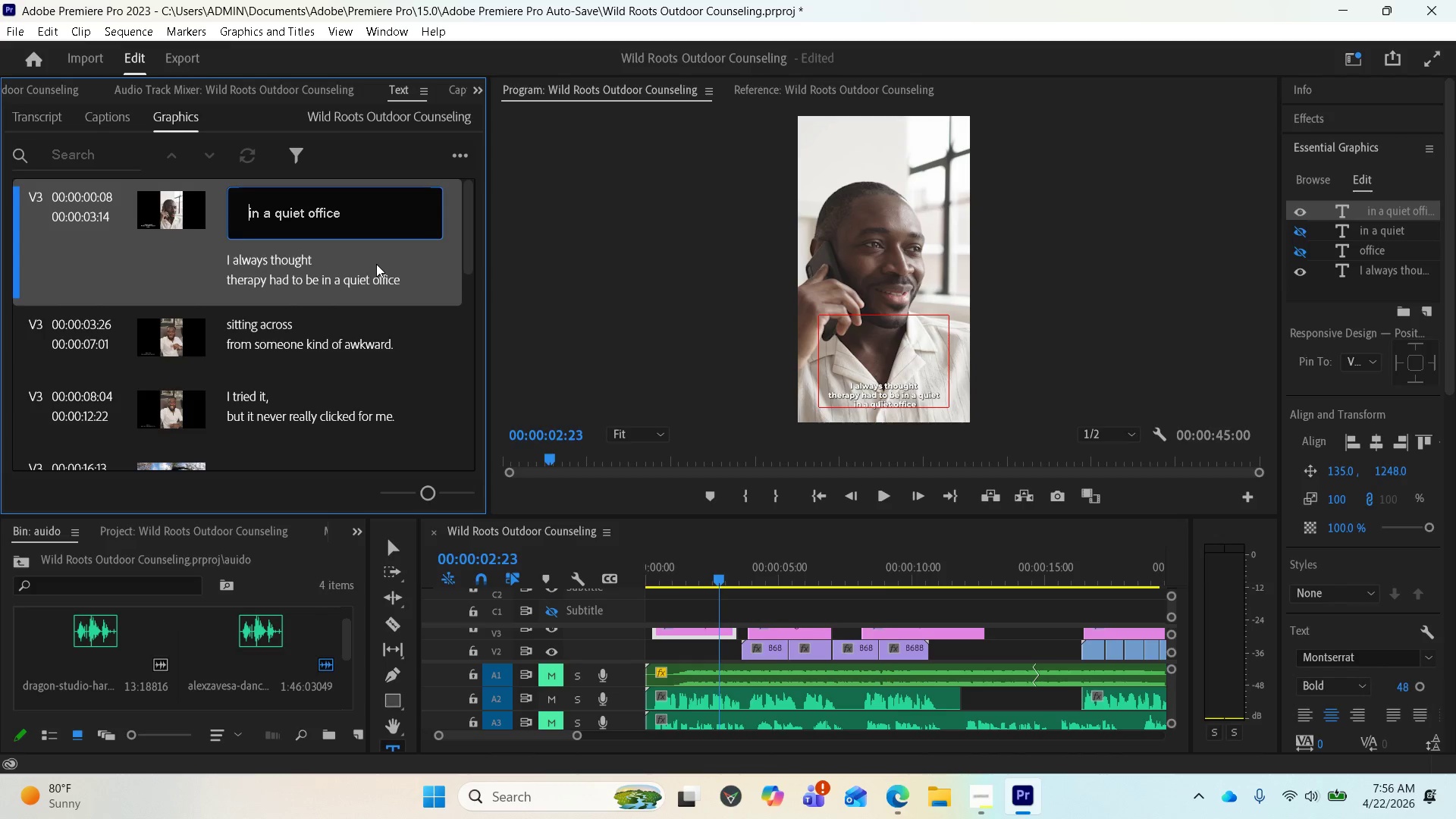 
key(Backspace)
 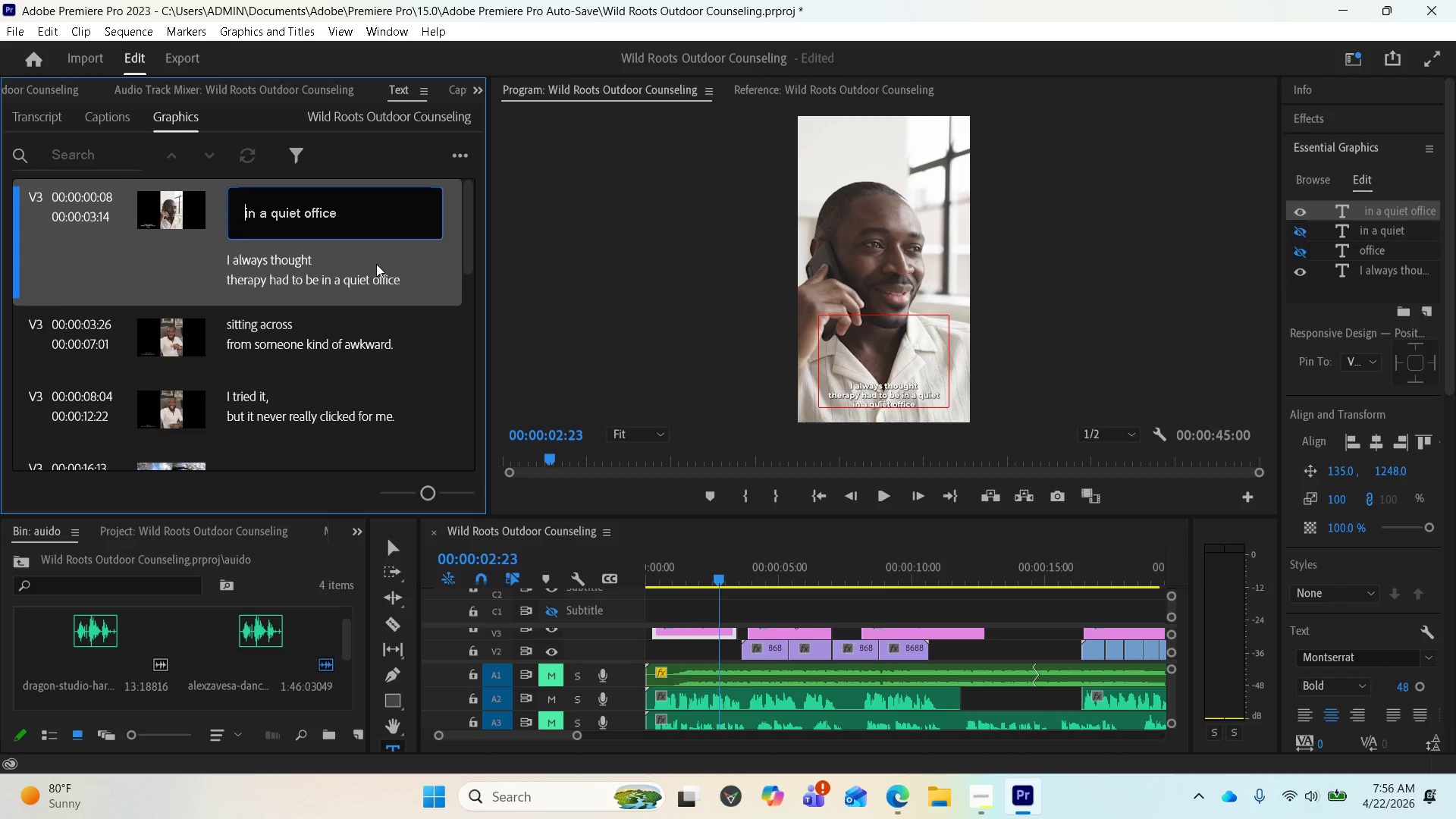 
key(Backspace)
 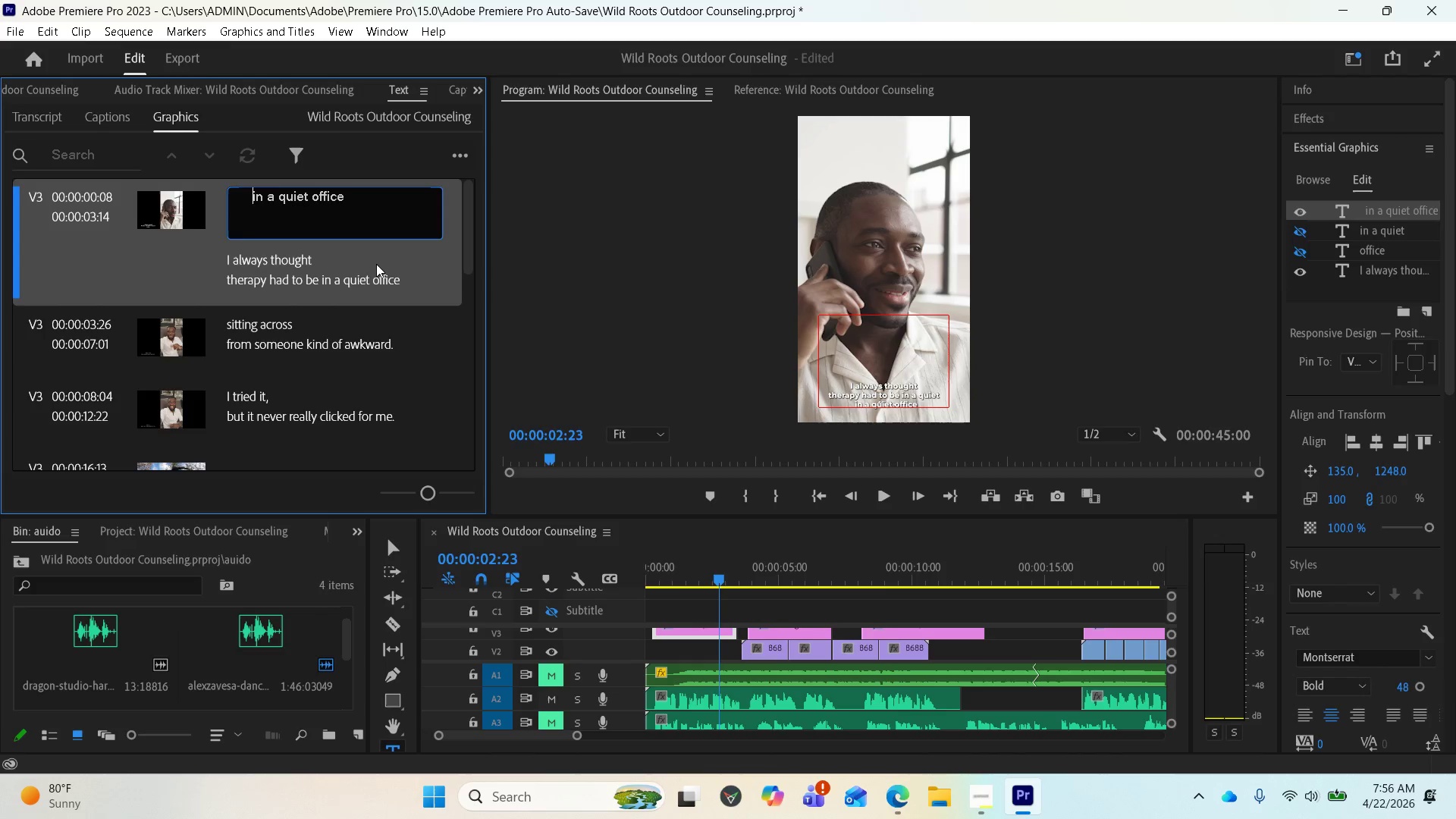 
key(Backspace)
 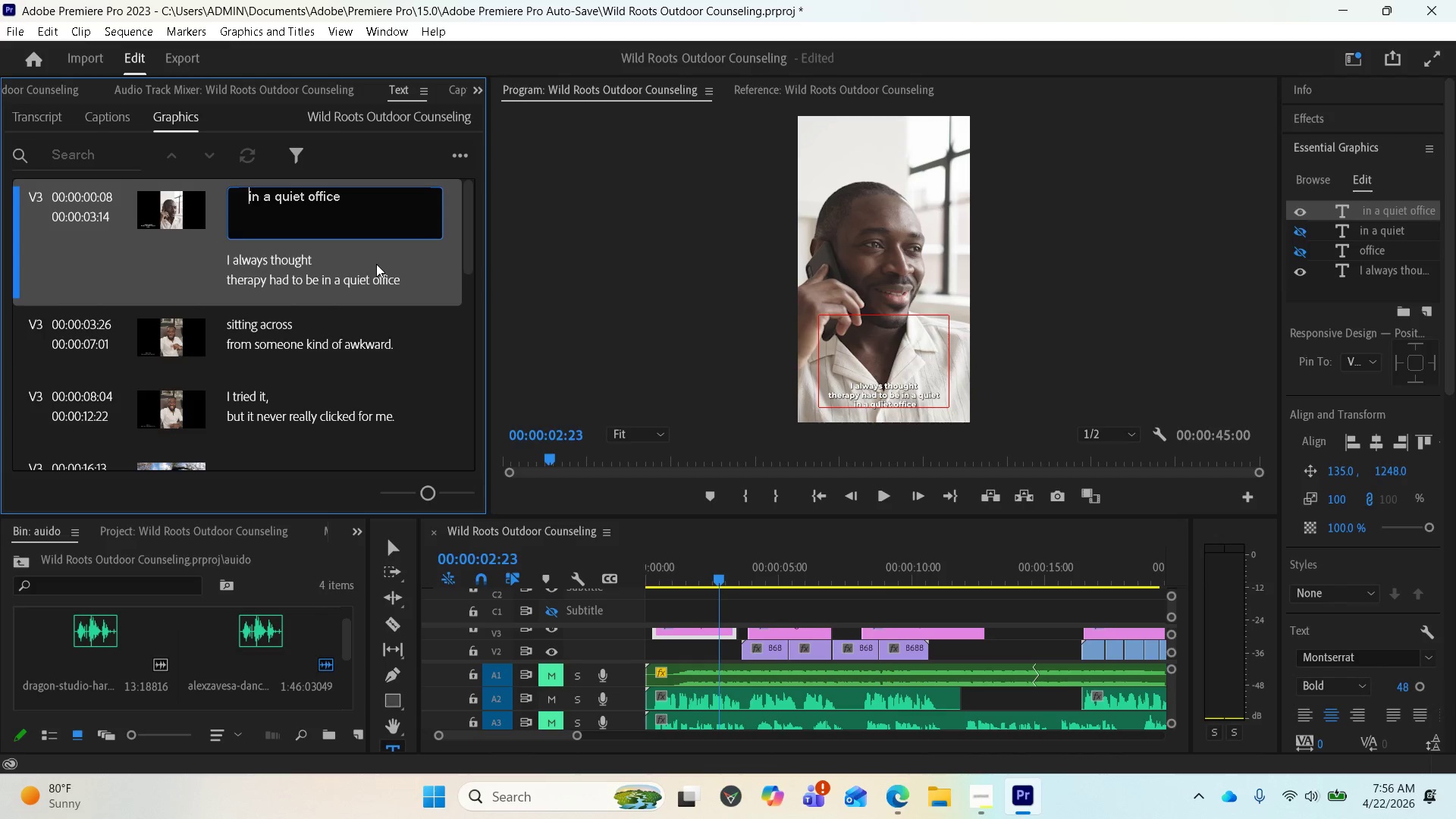 
key(Backspace)
 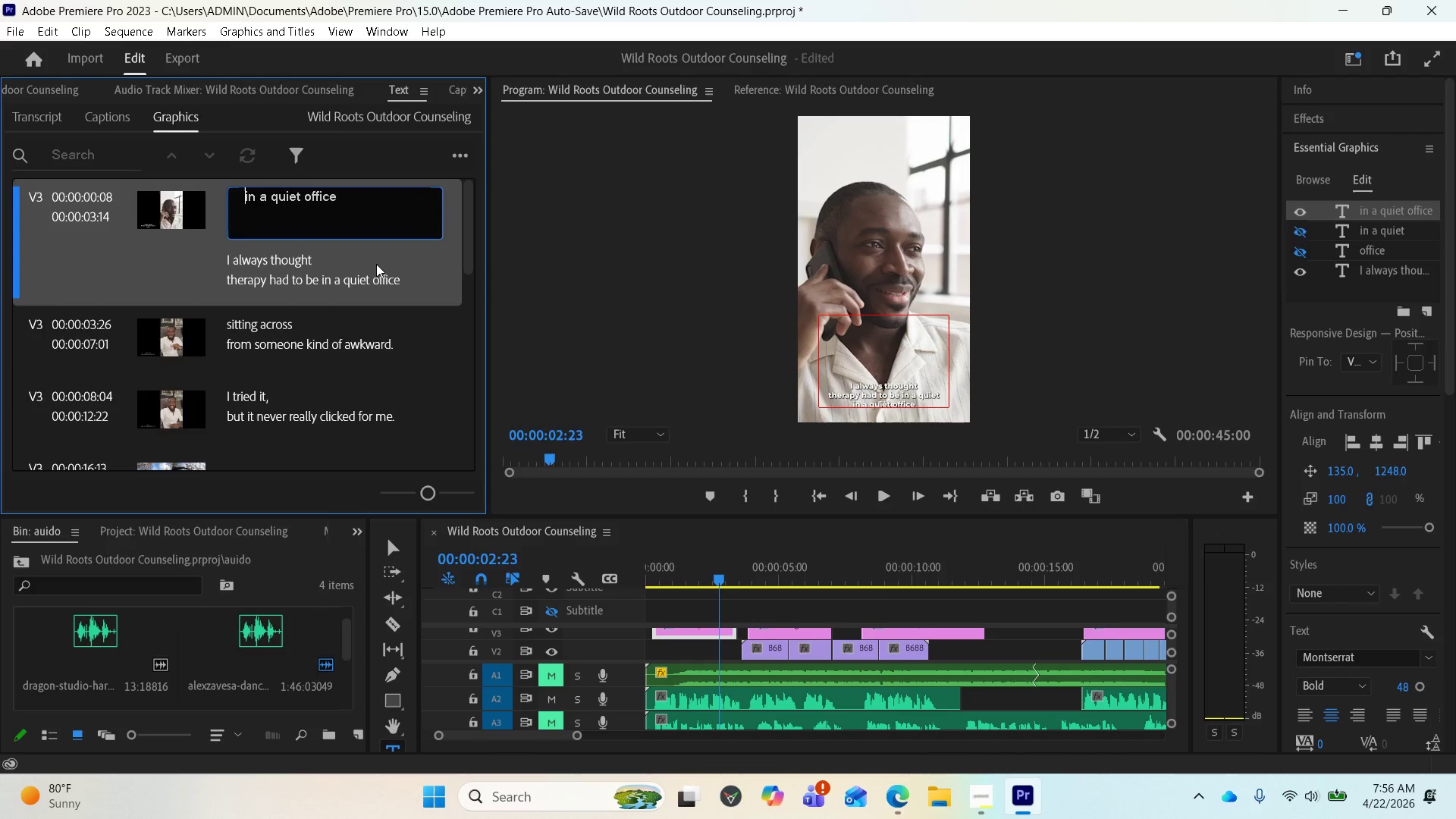 
key(Backspace)
 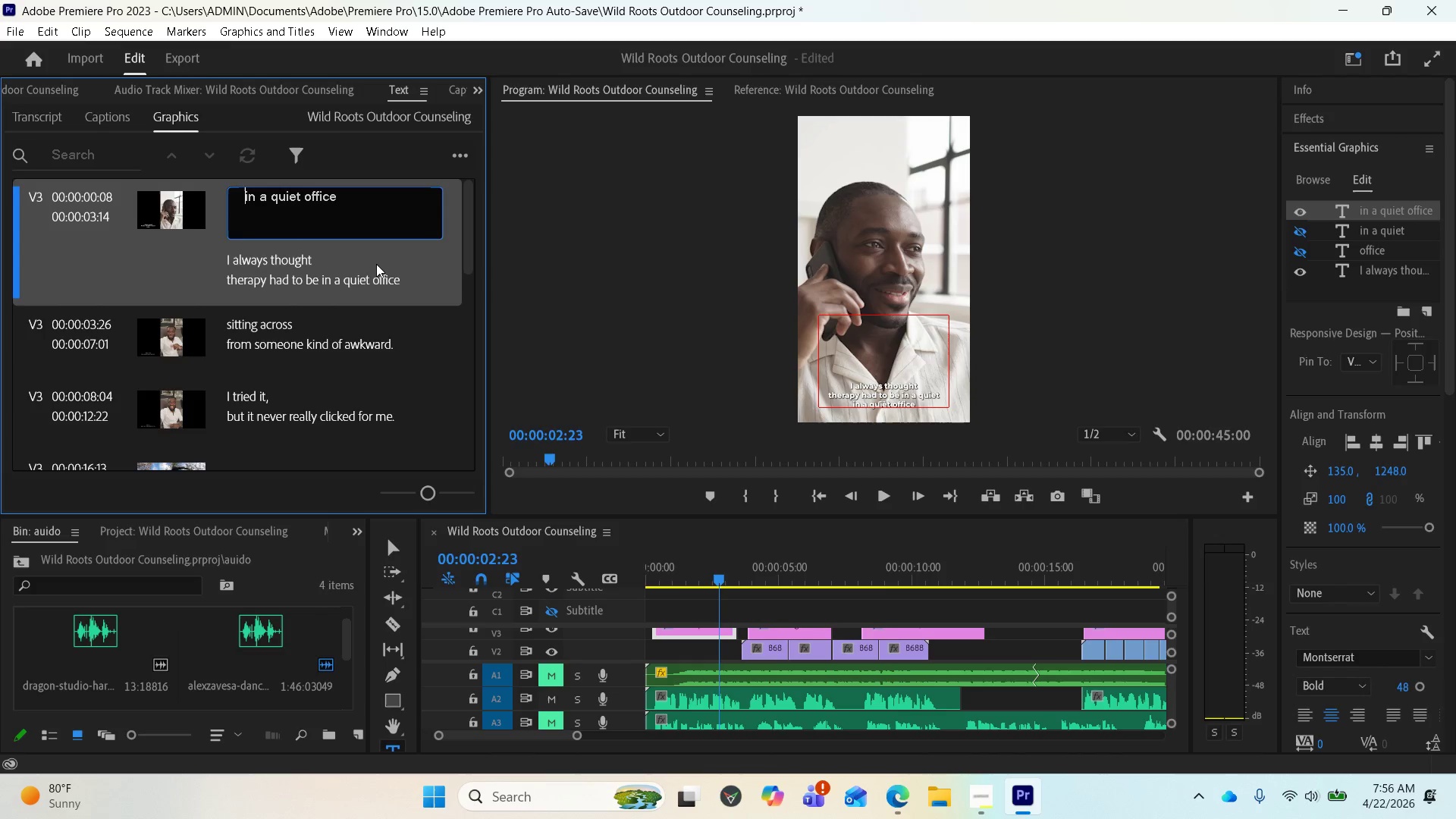 
key(Backspace)
 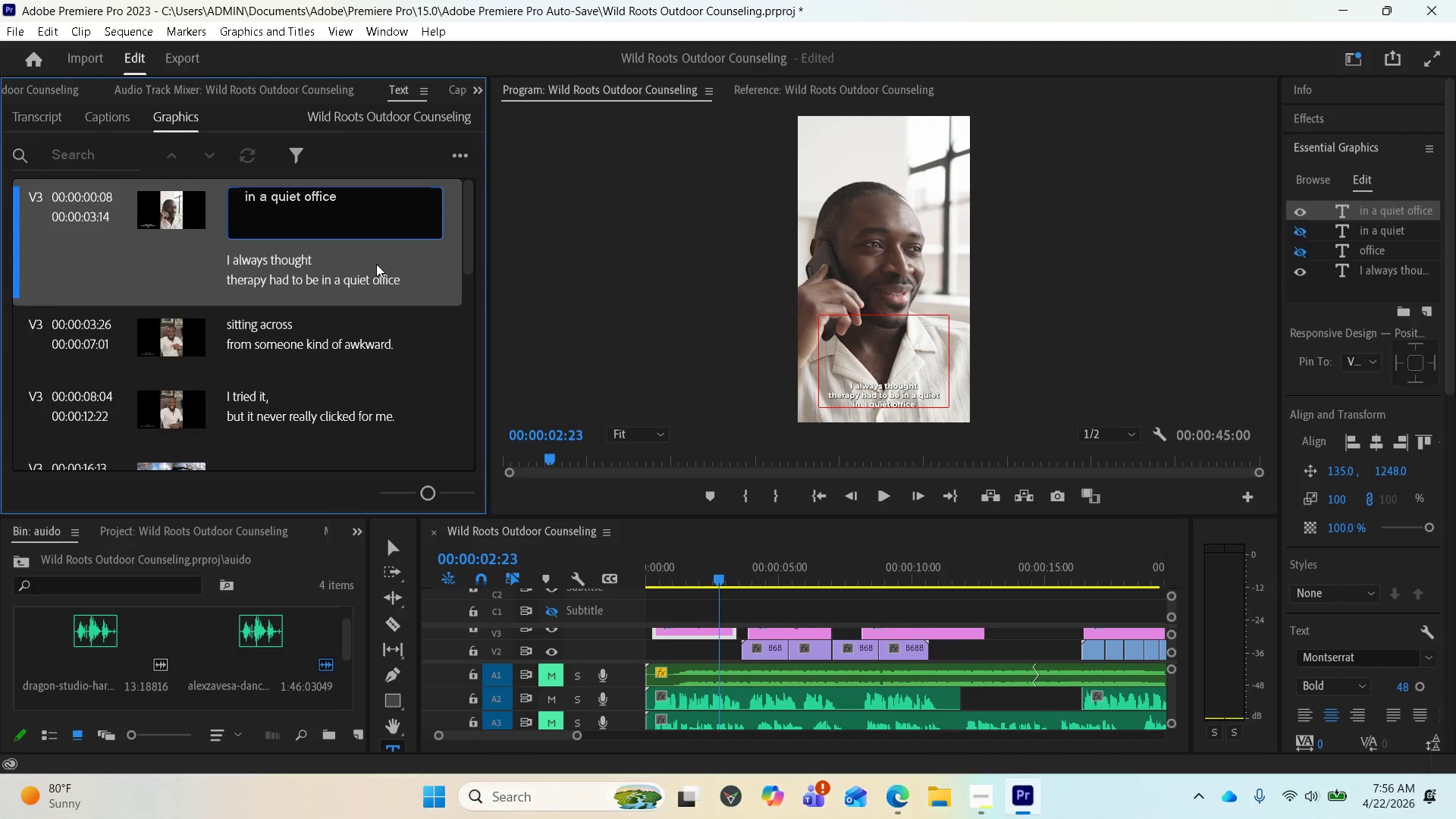 
key(Backspace)
 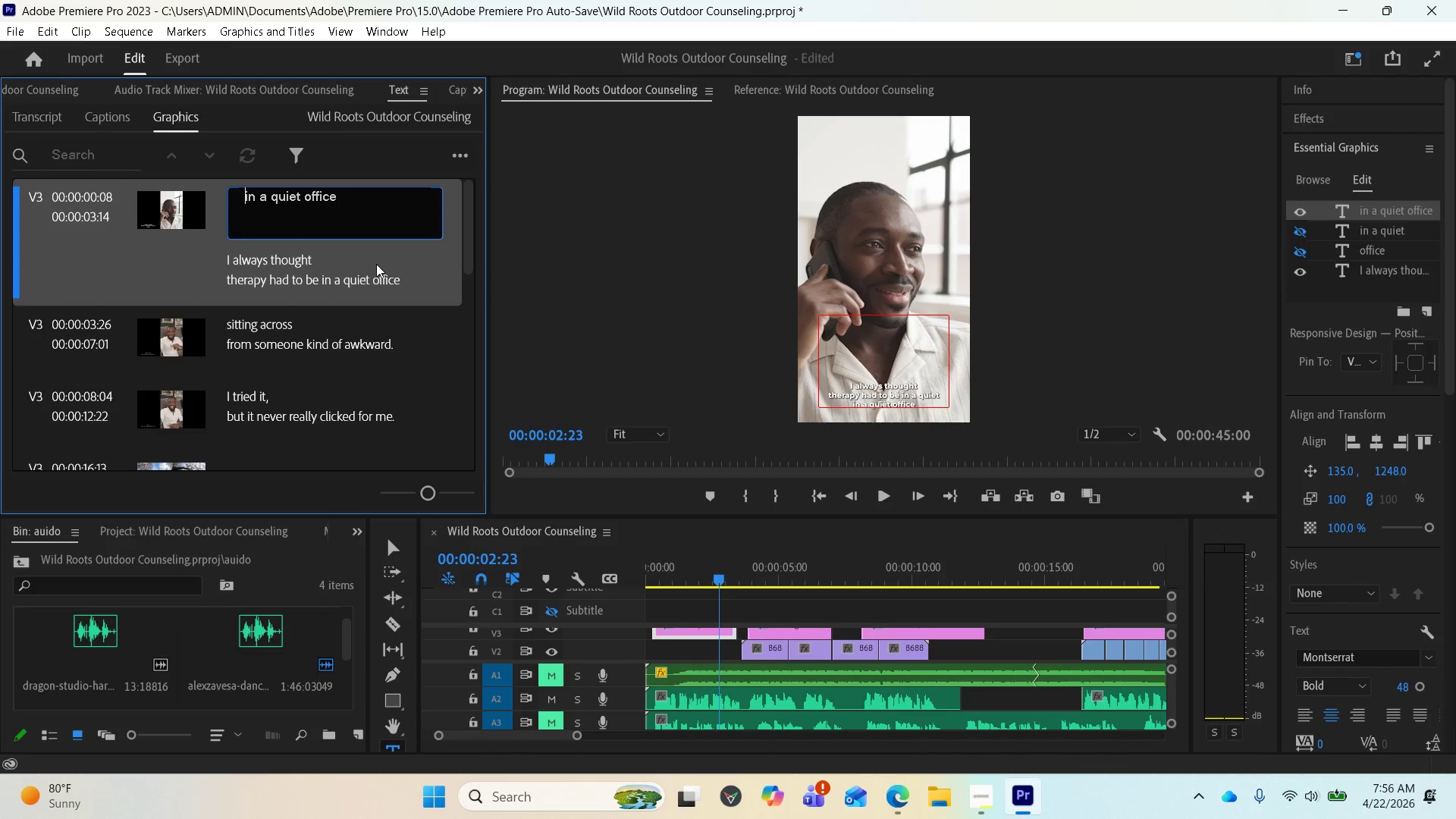 
key(Backspace)
 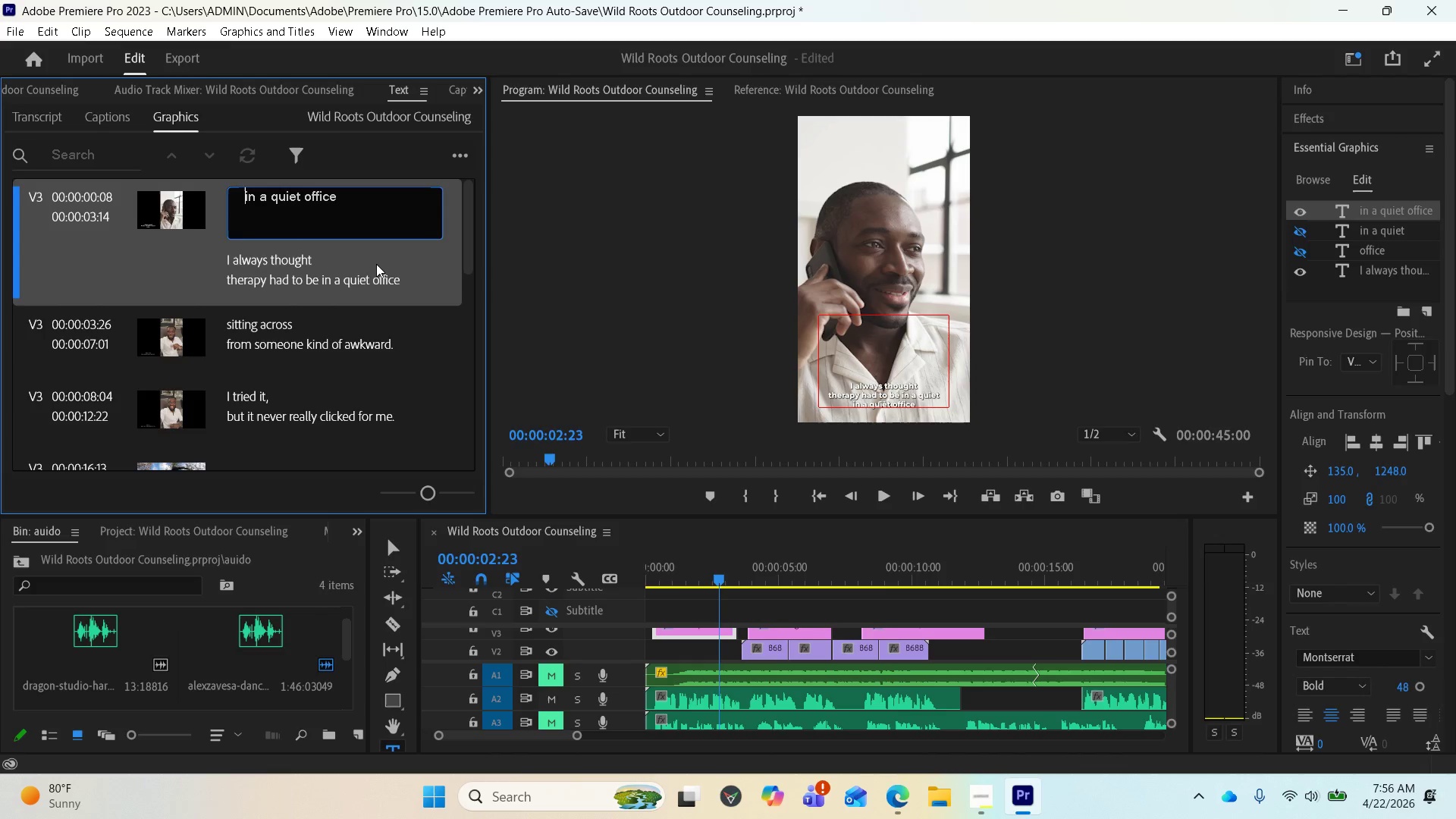 
key(Backspace)
 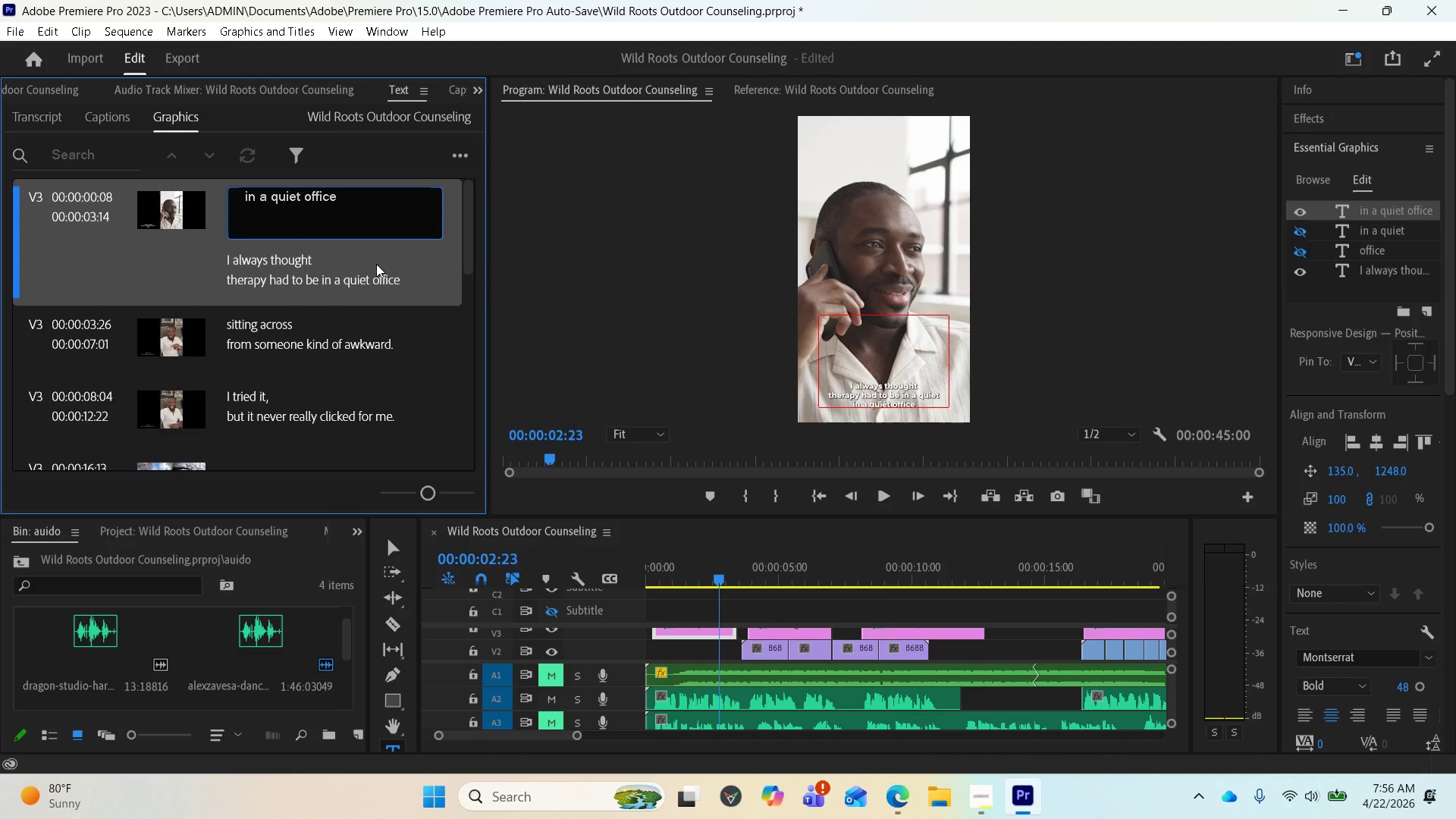 
key(Backspace)
 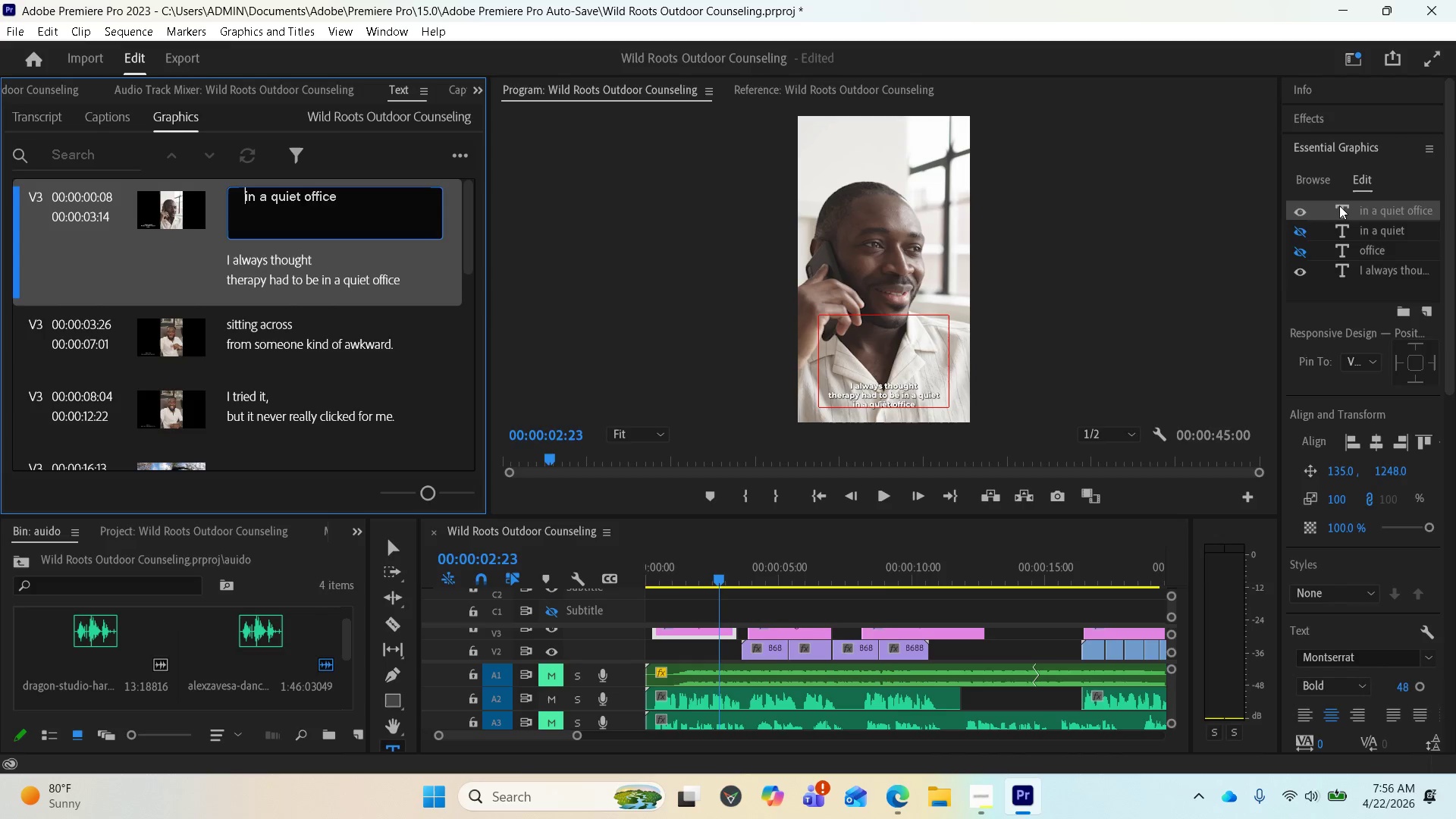 
wait(5.33)
 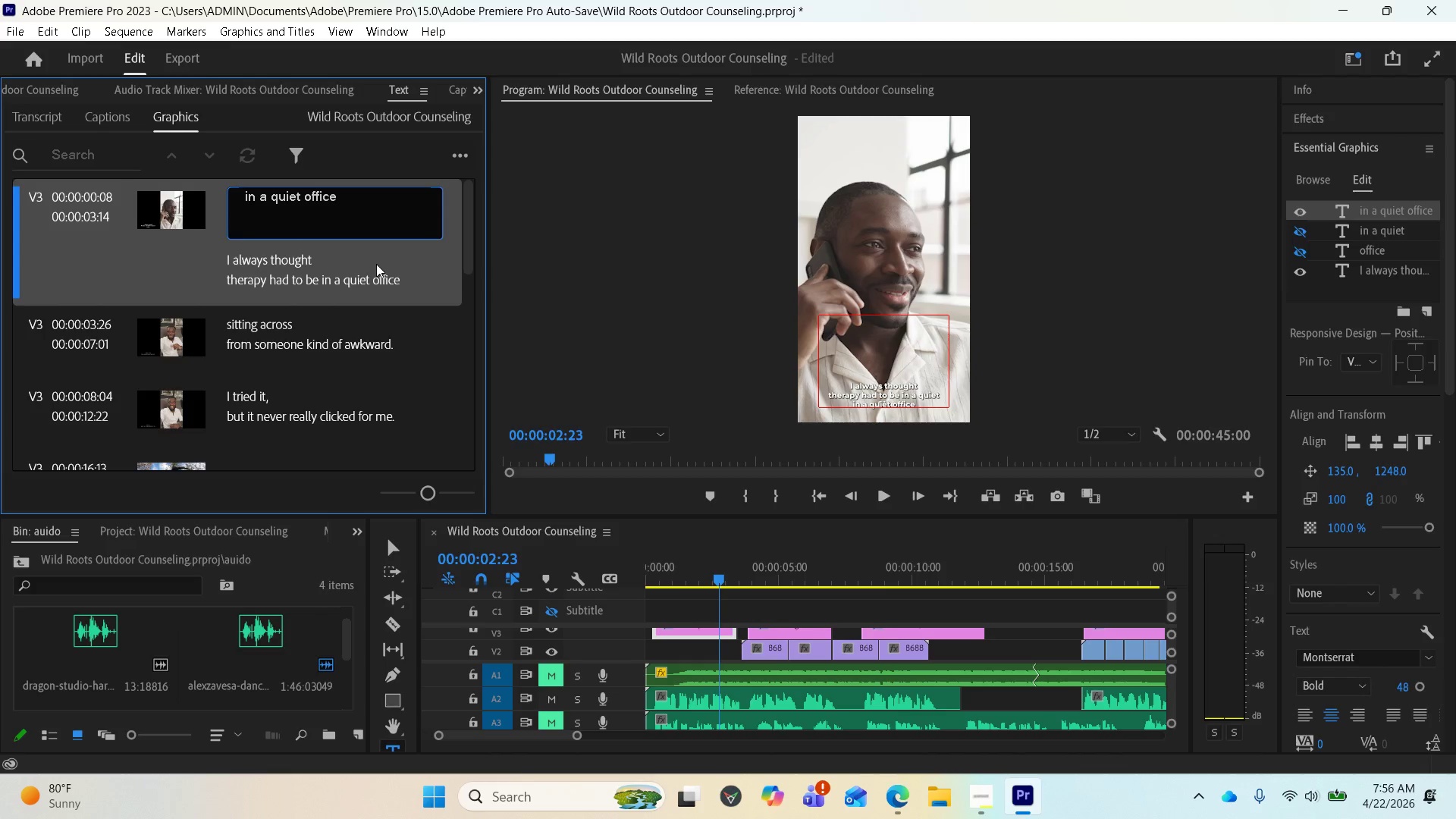 
left_click([1298, 267])
 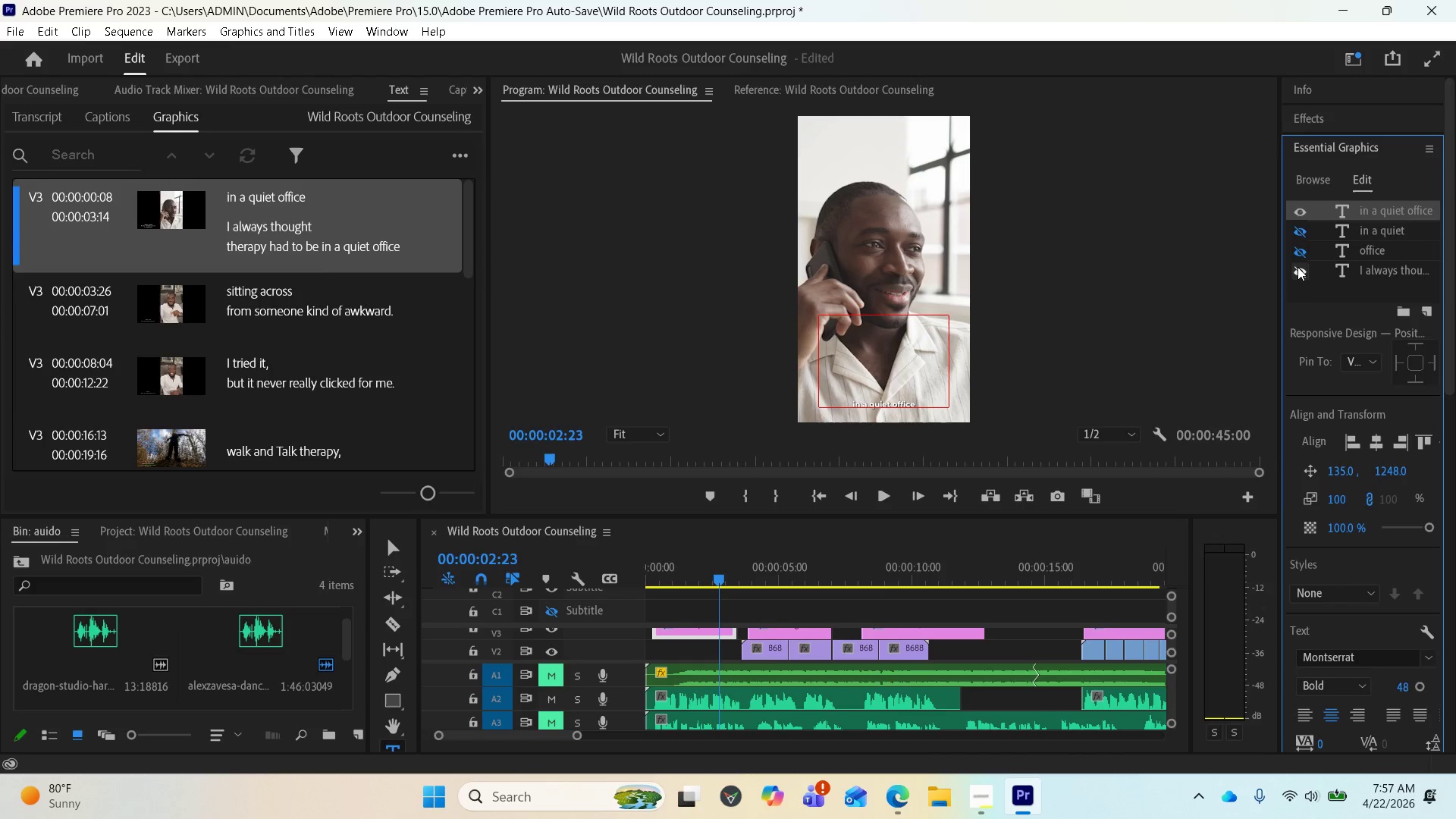 
left_click([1298, 267])
 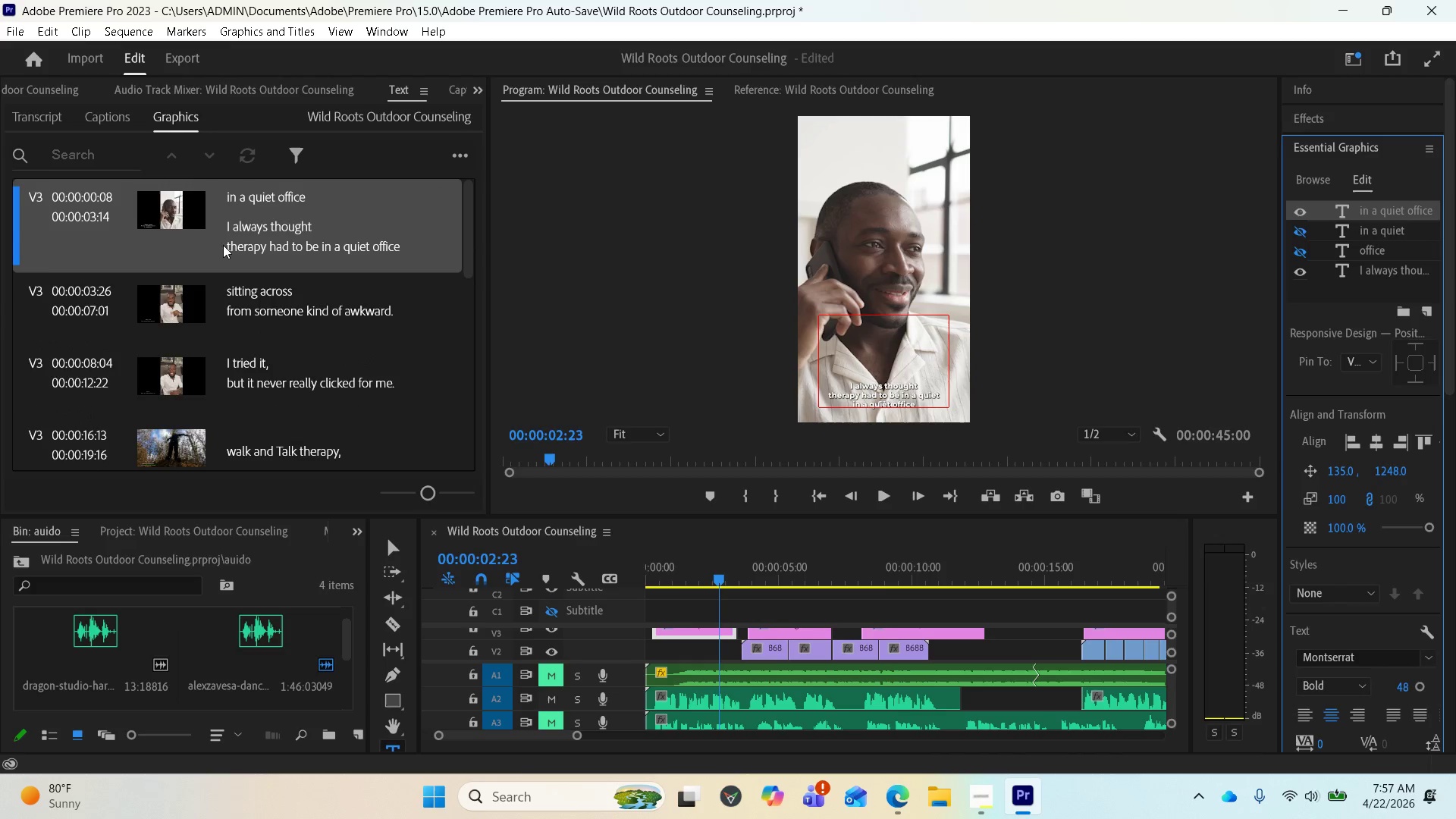 
double_click([261, 194])
 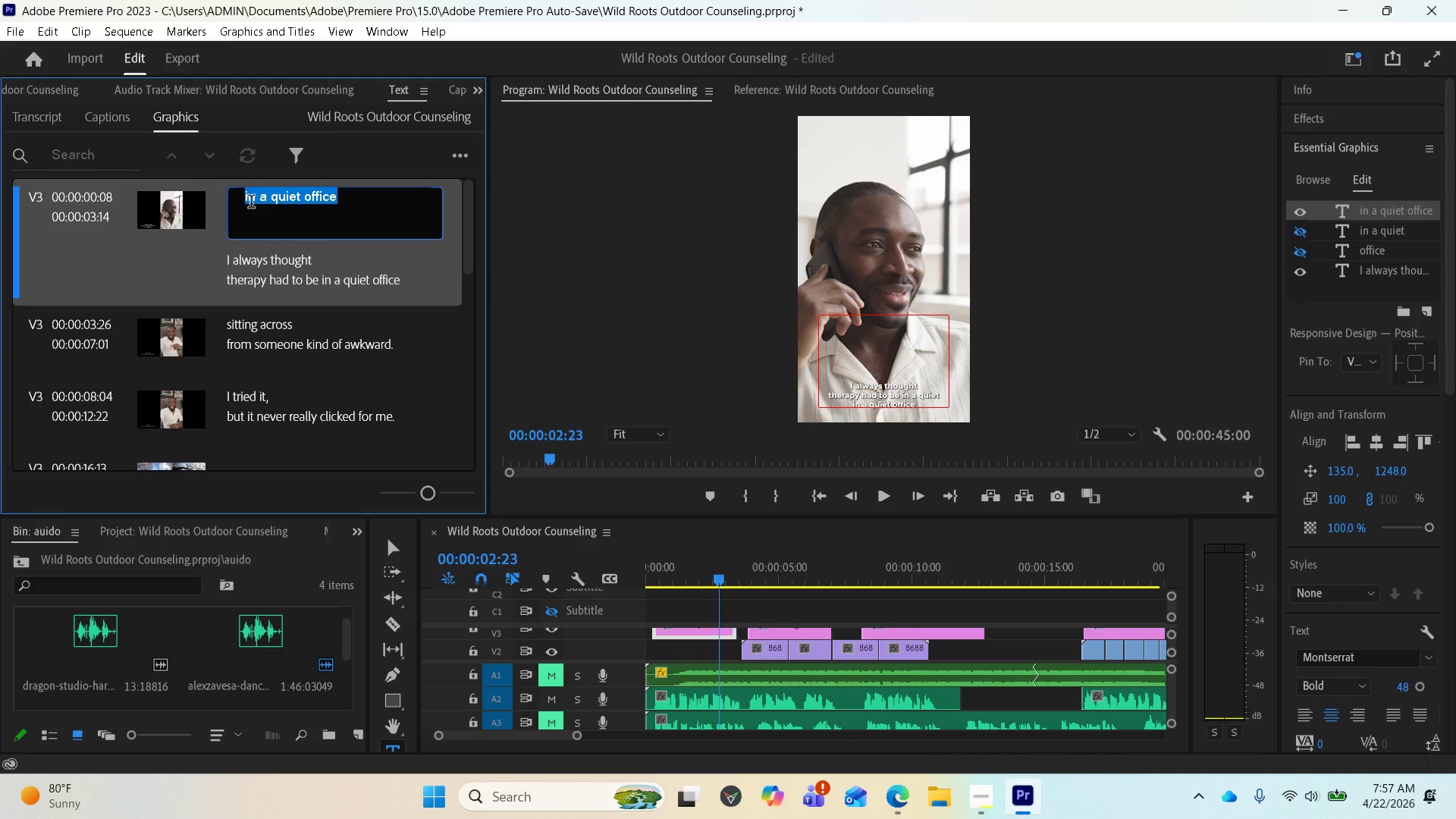 
left_click([248, 201])
 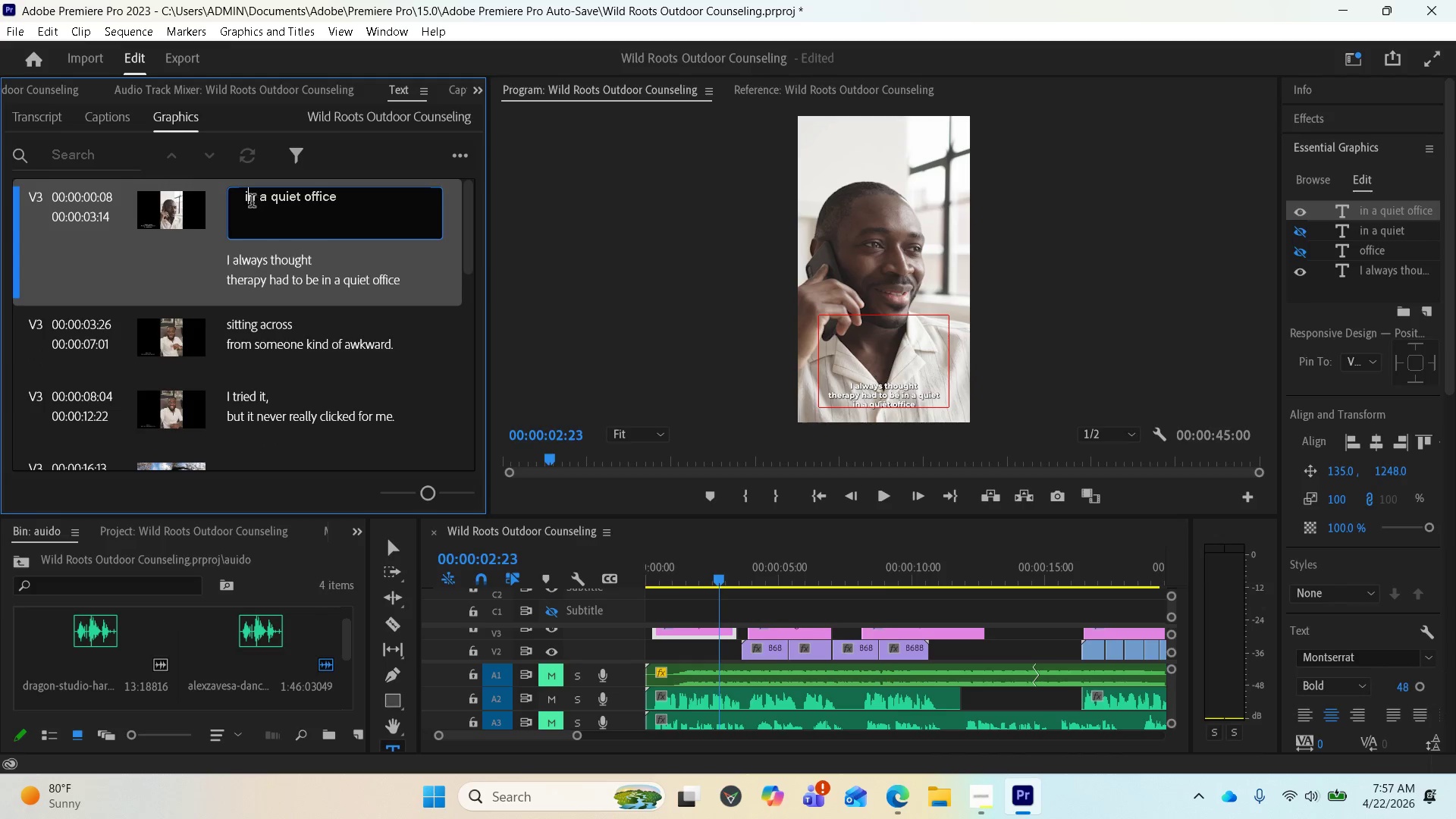 
left_click([248, 198])
 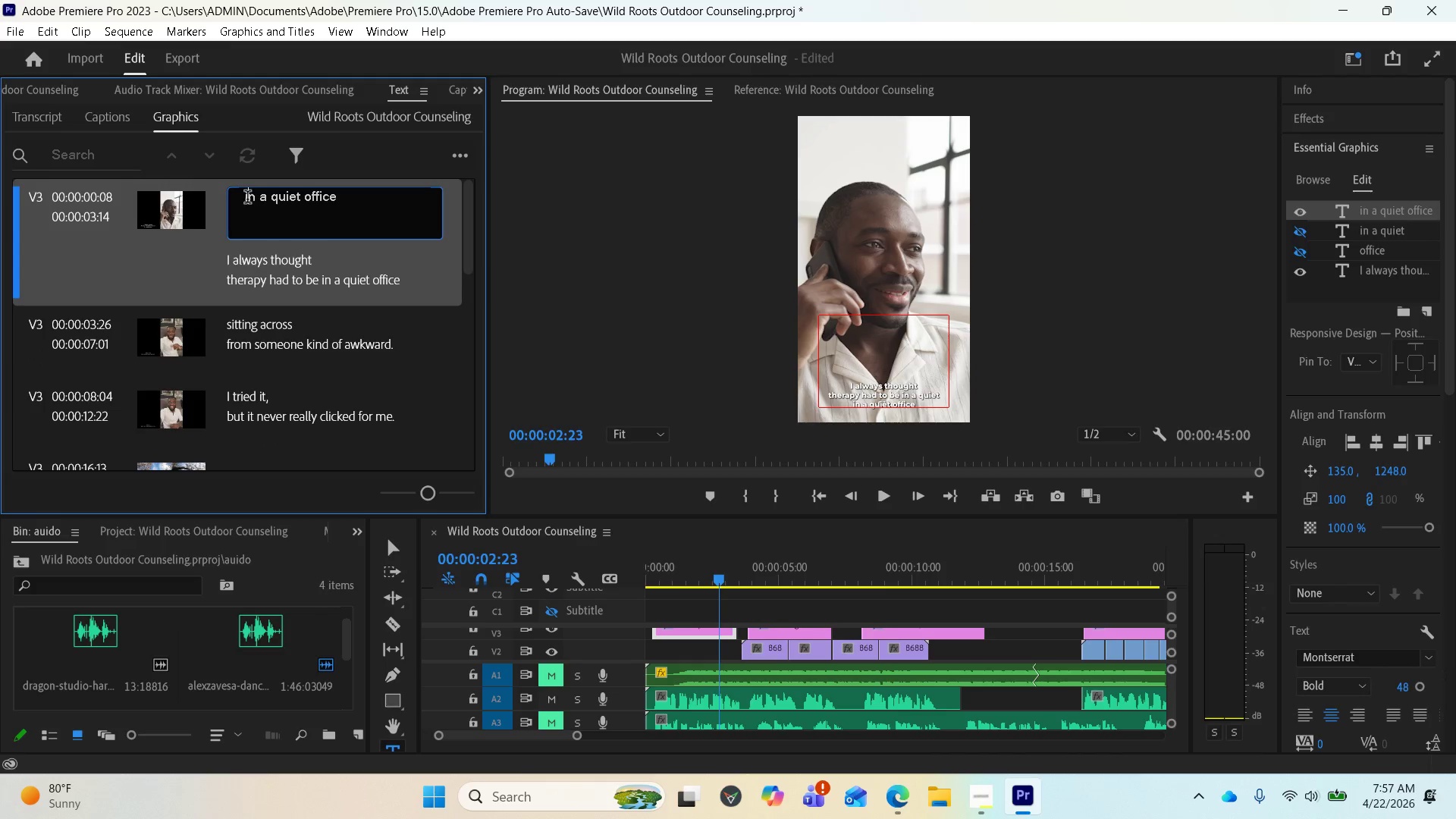 
left_click([246, 197])
 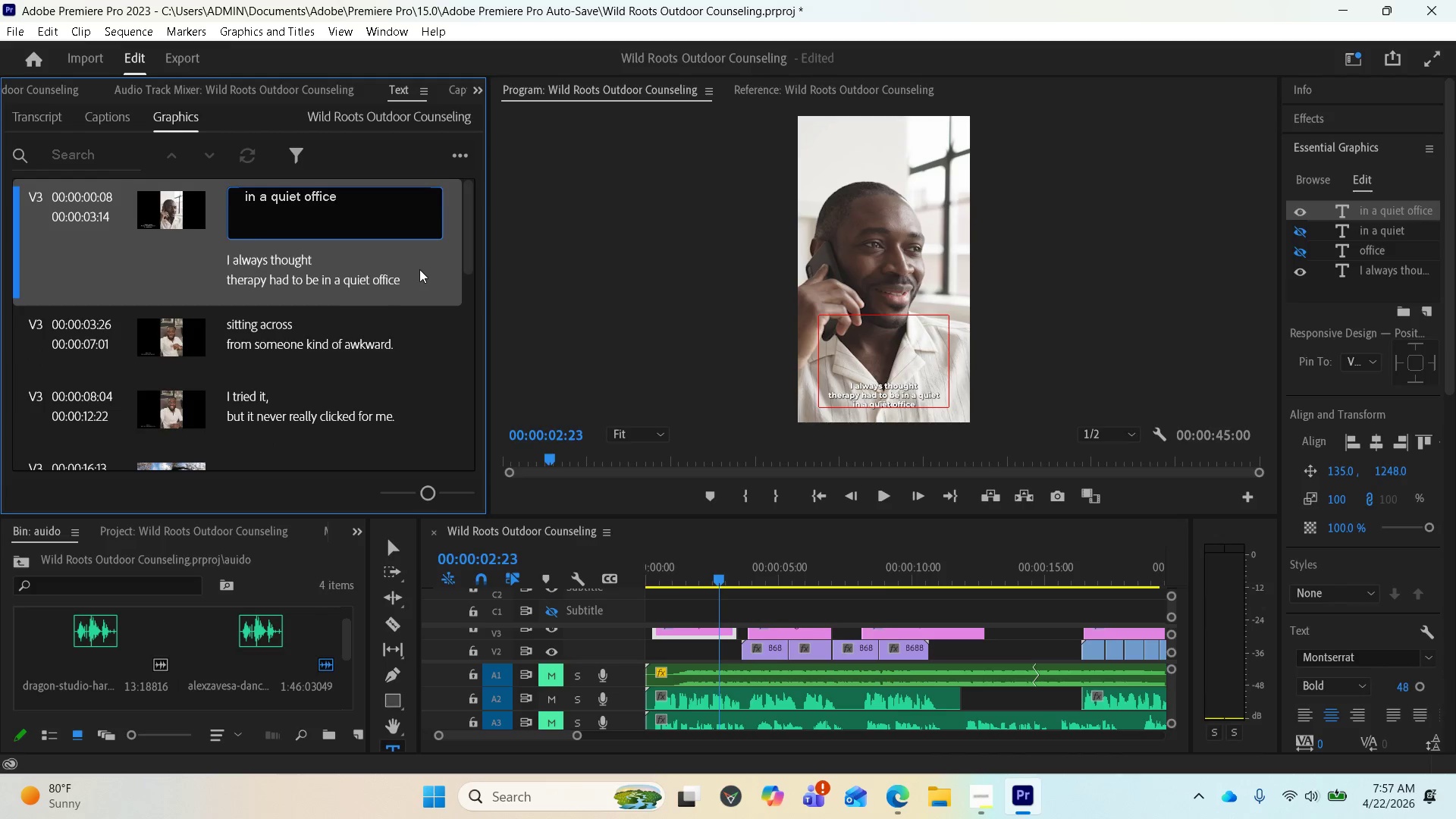 
key(Backspace)
 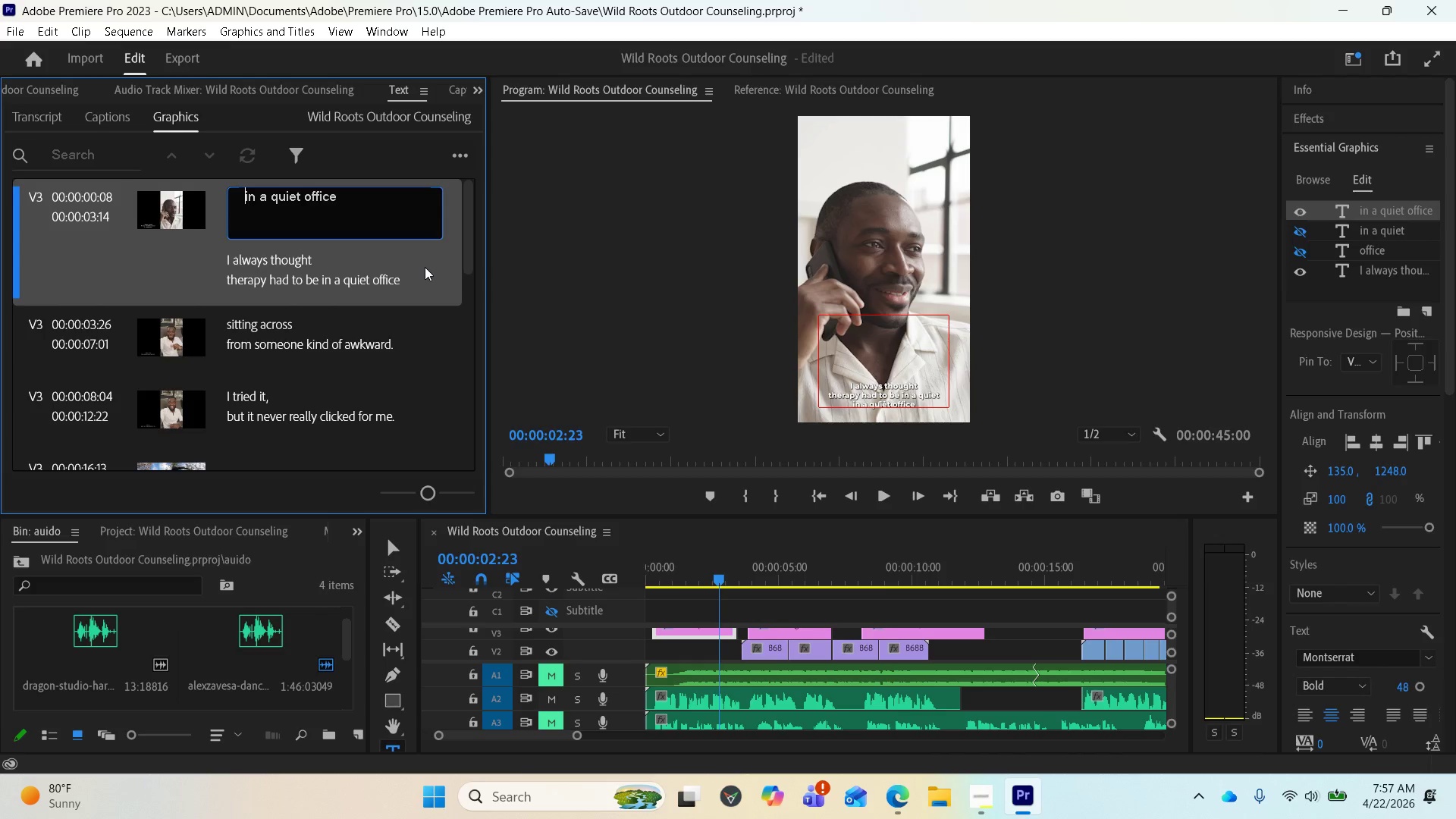 
key(Backspace)
 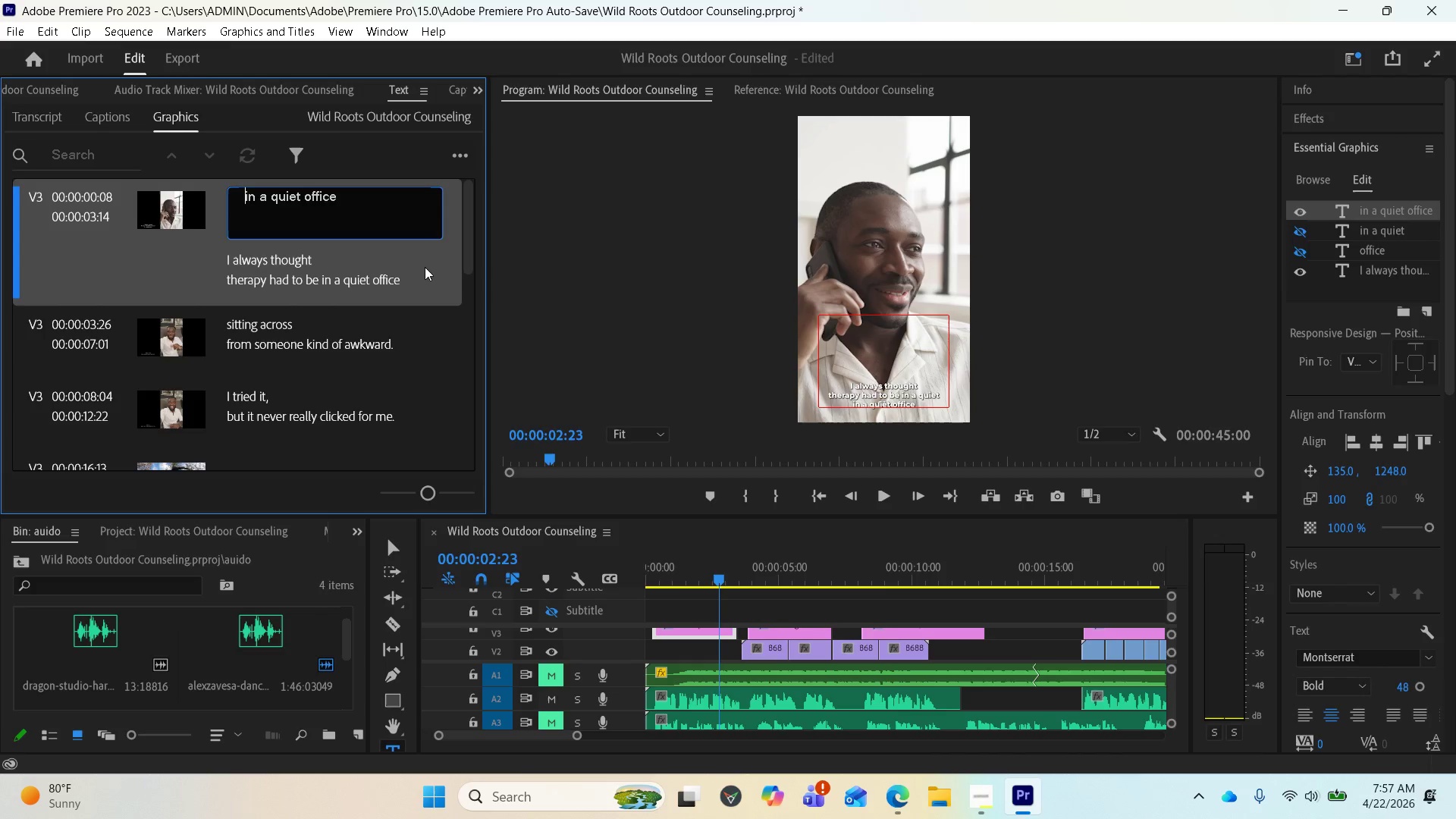 
key(Backspace)
 